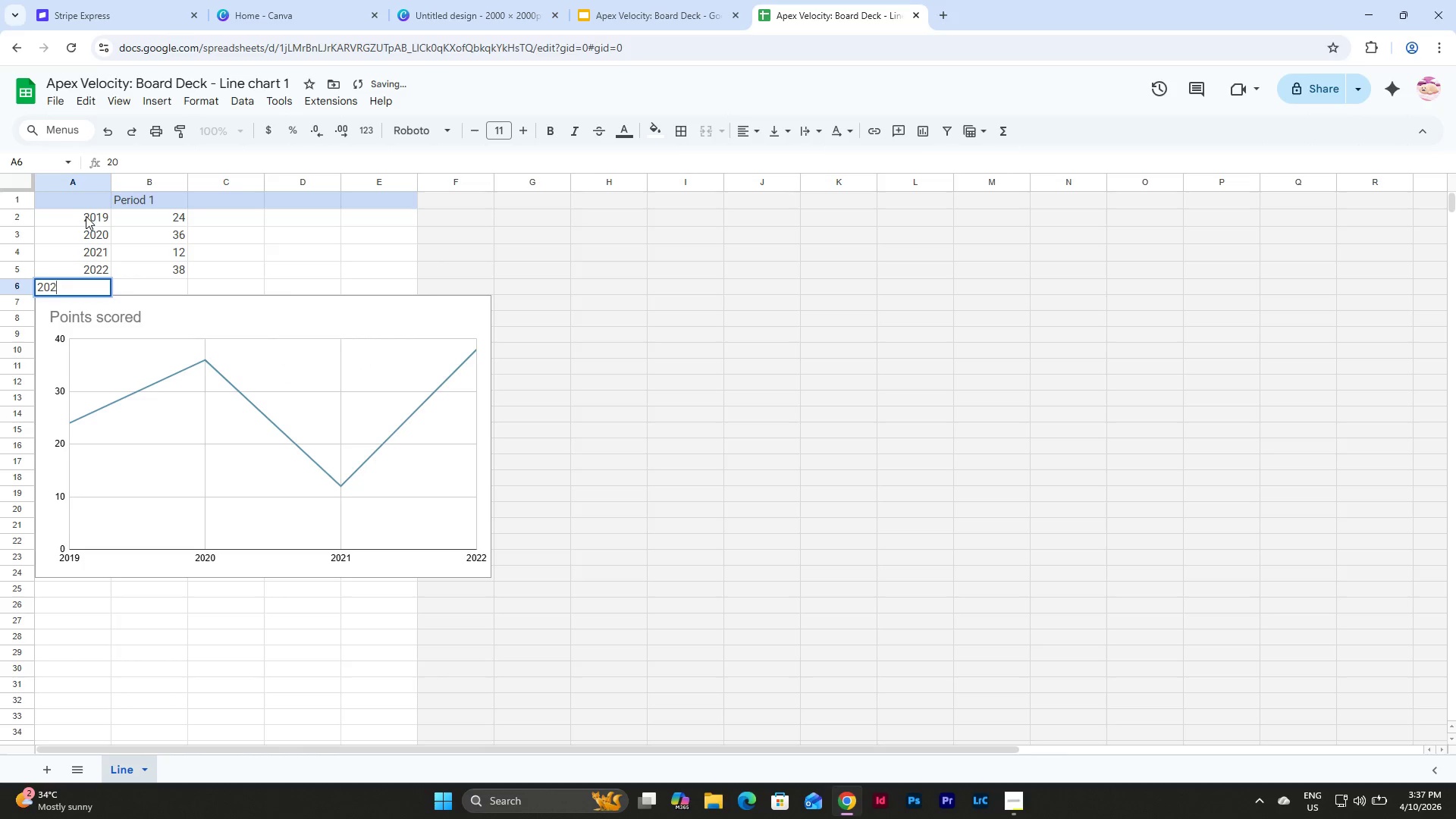 
key(Numpad2)
 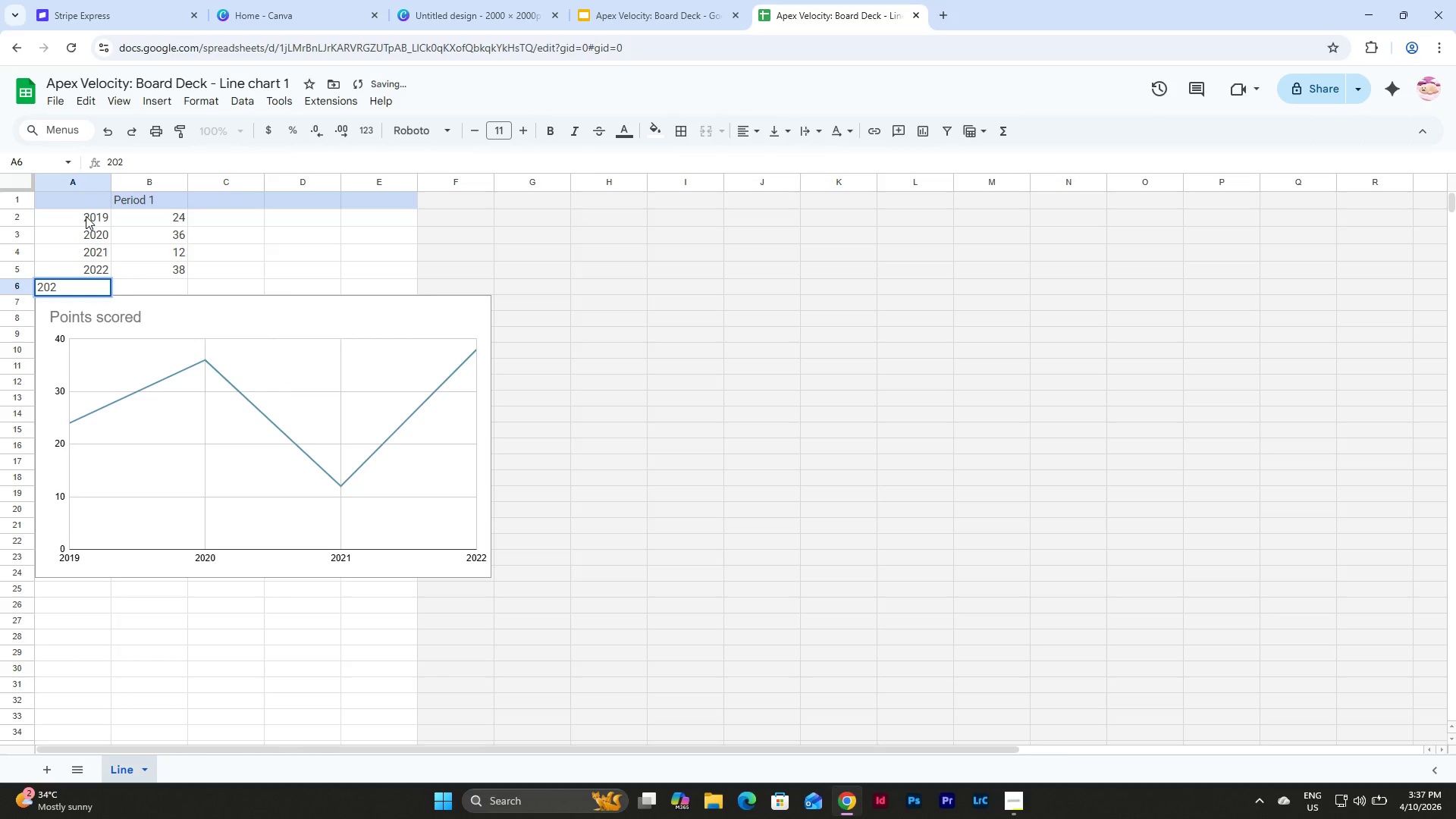 
key(Numpad3)
 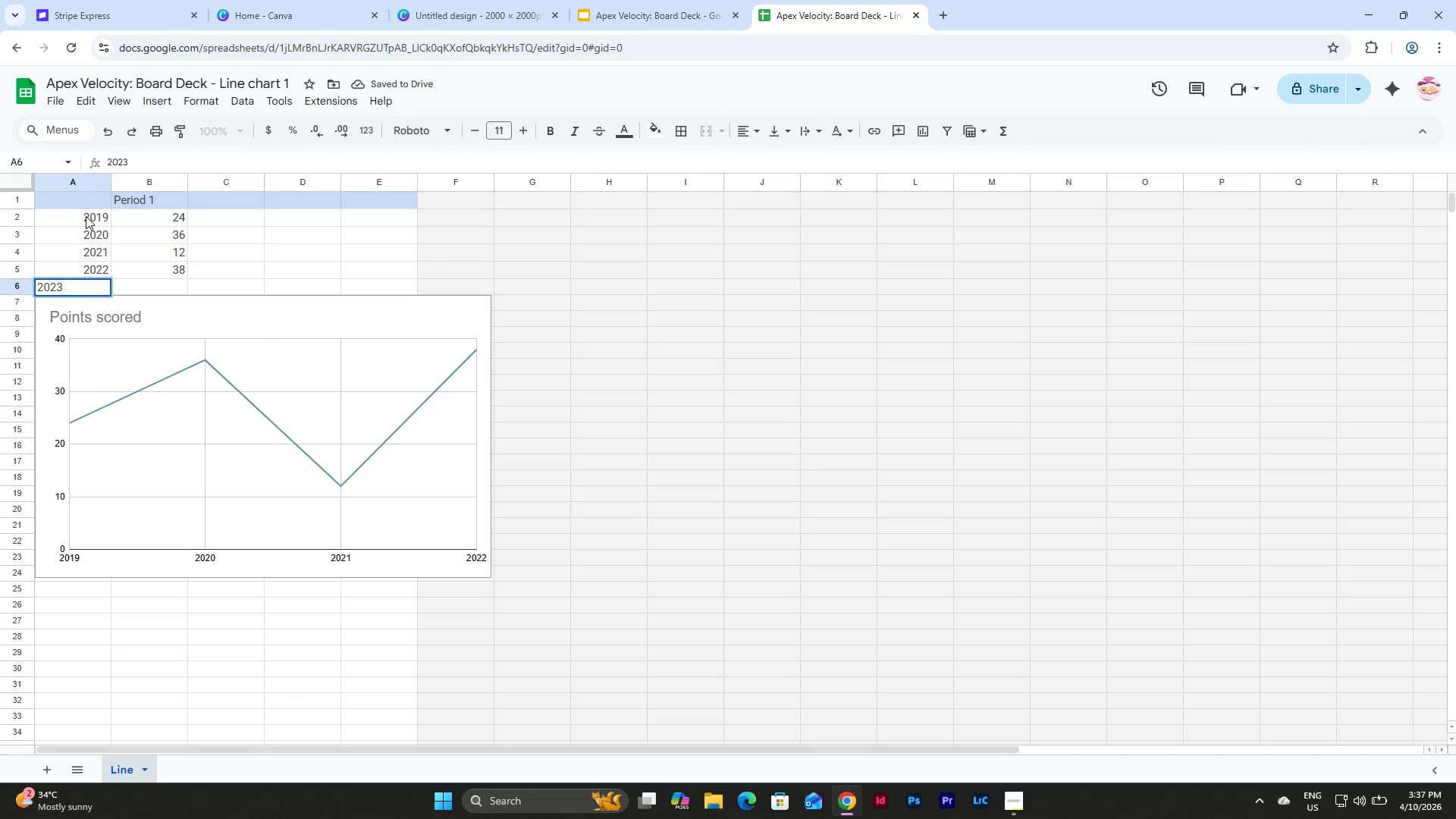 
key(NumpadEnter)
 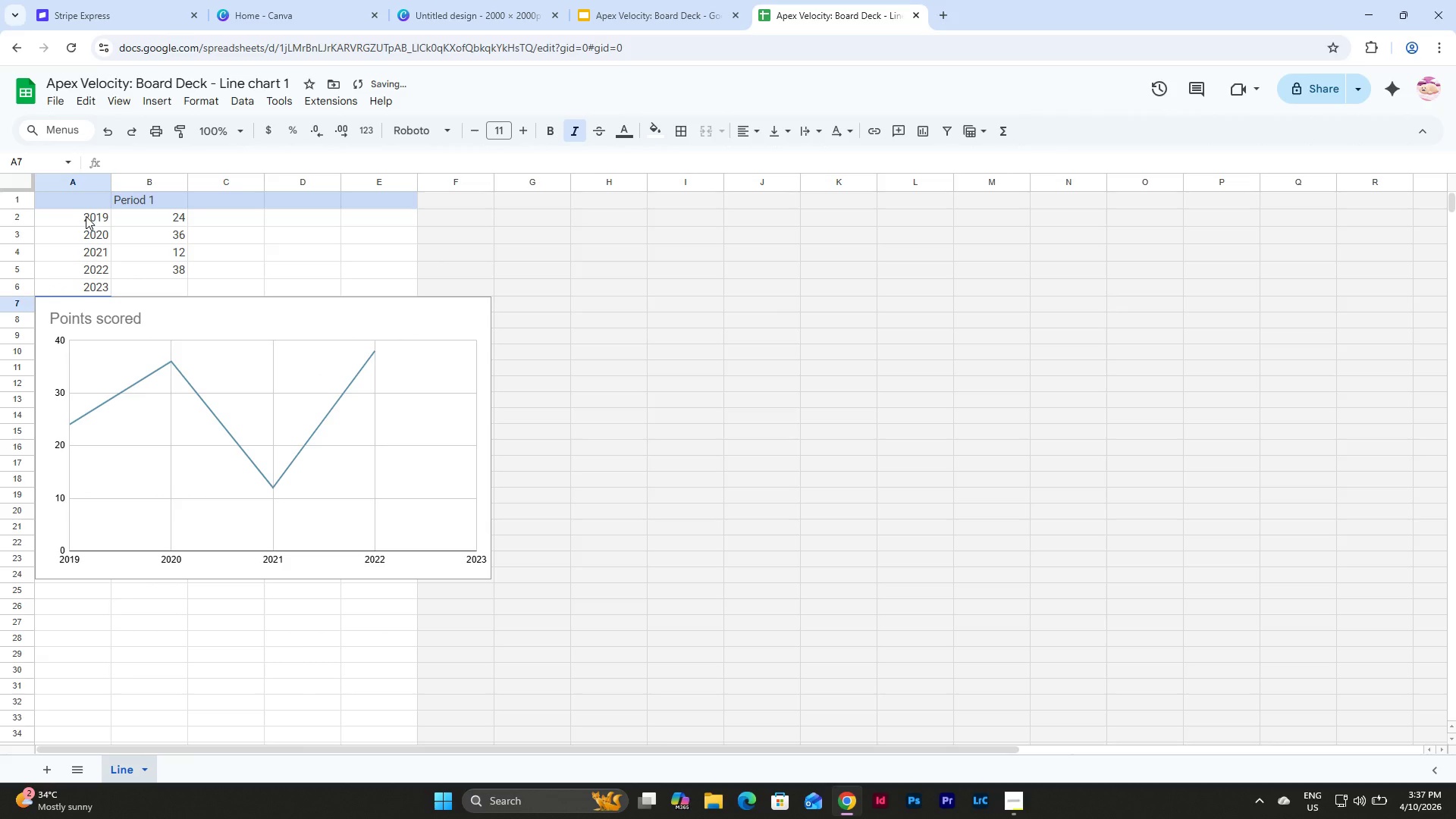 
key(Numpad2)
 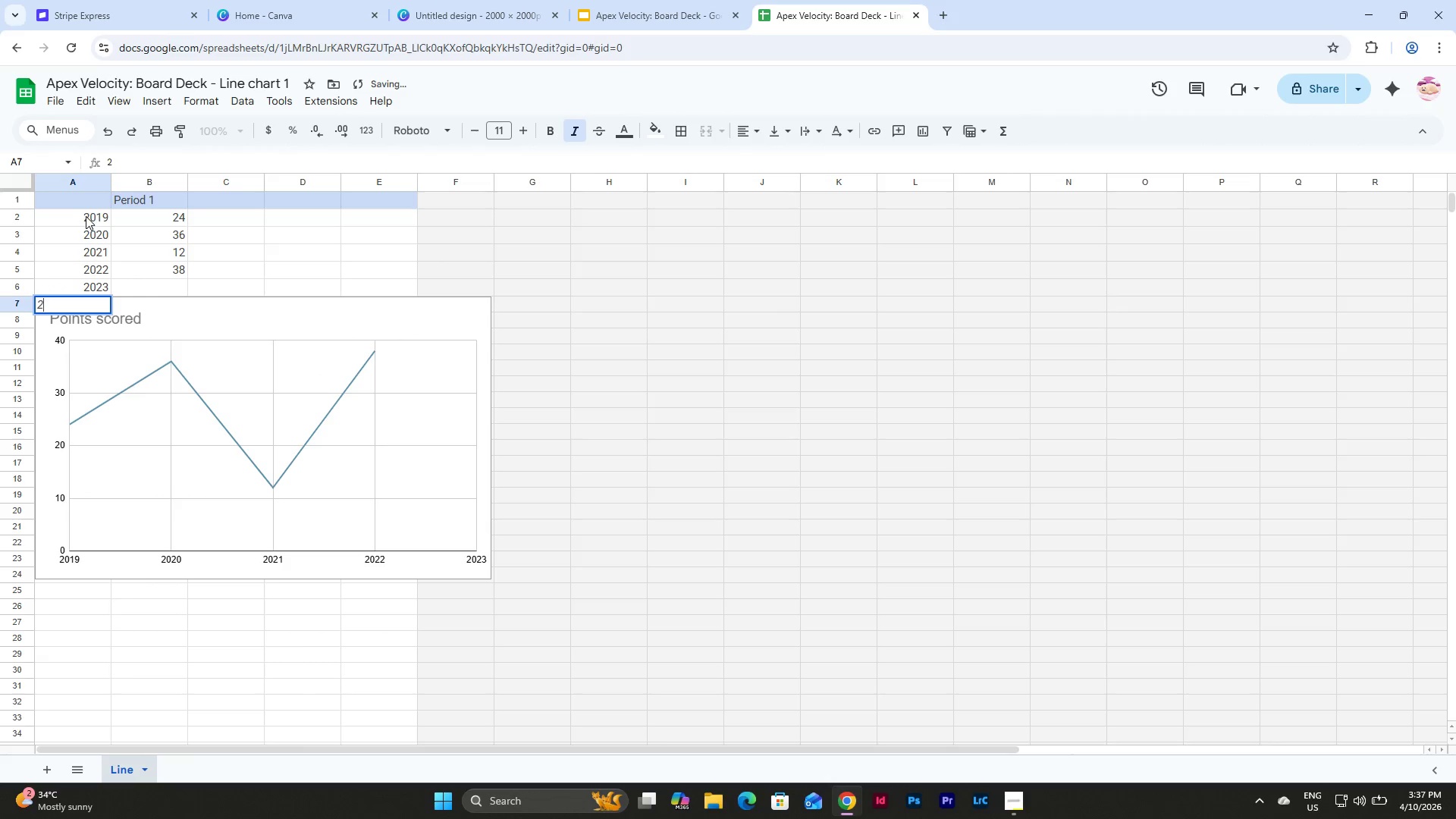 
key(Numpad0)
 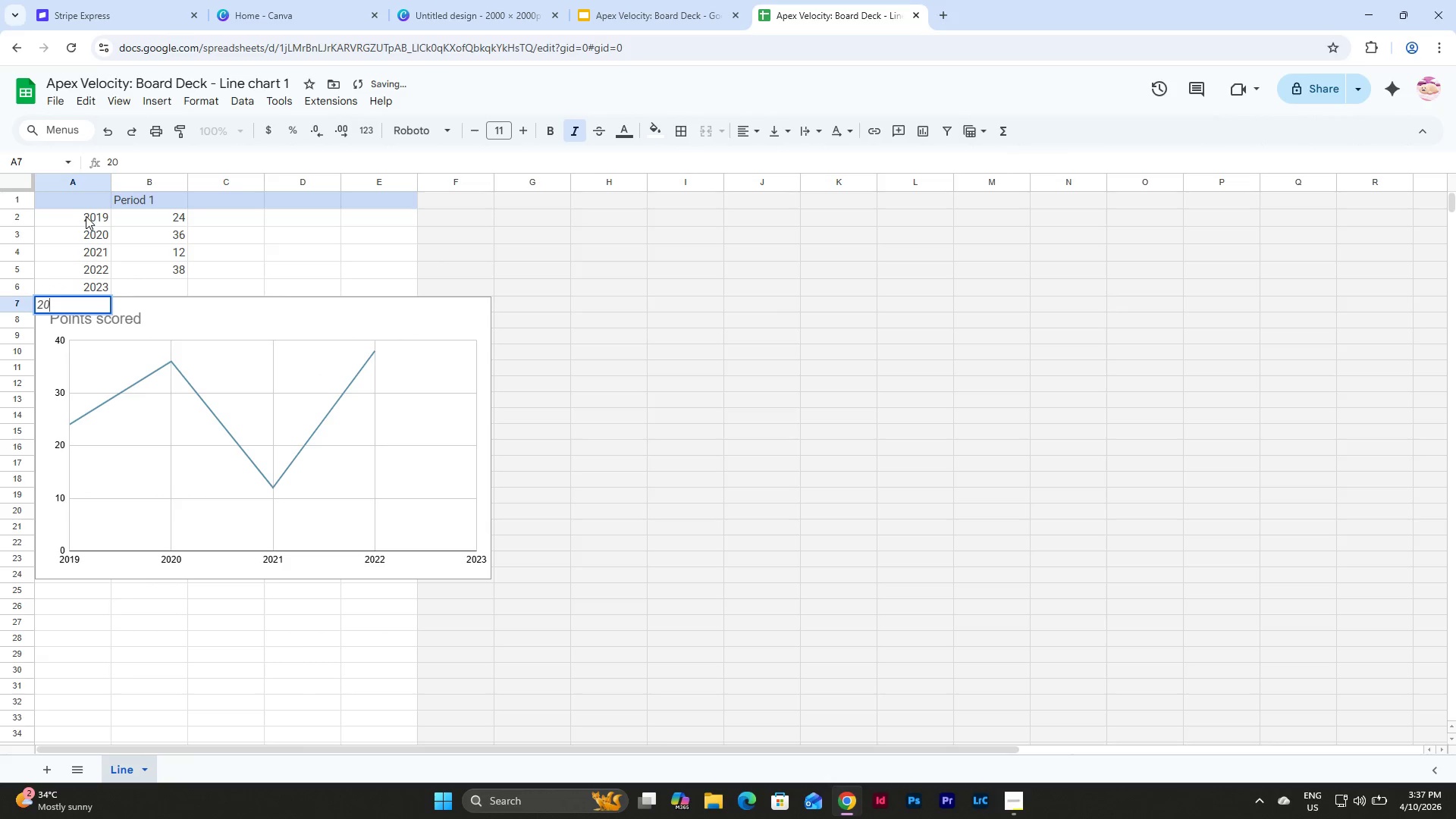 
key(Numpad2)
 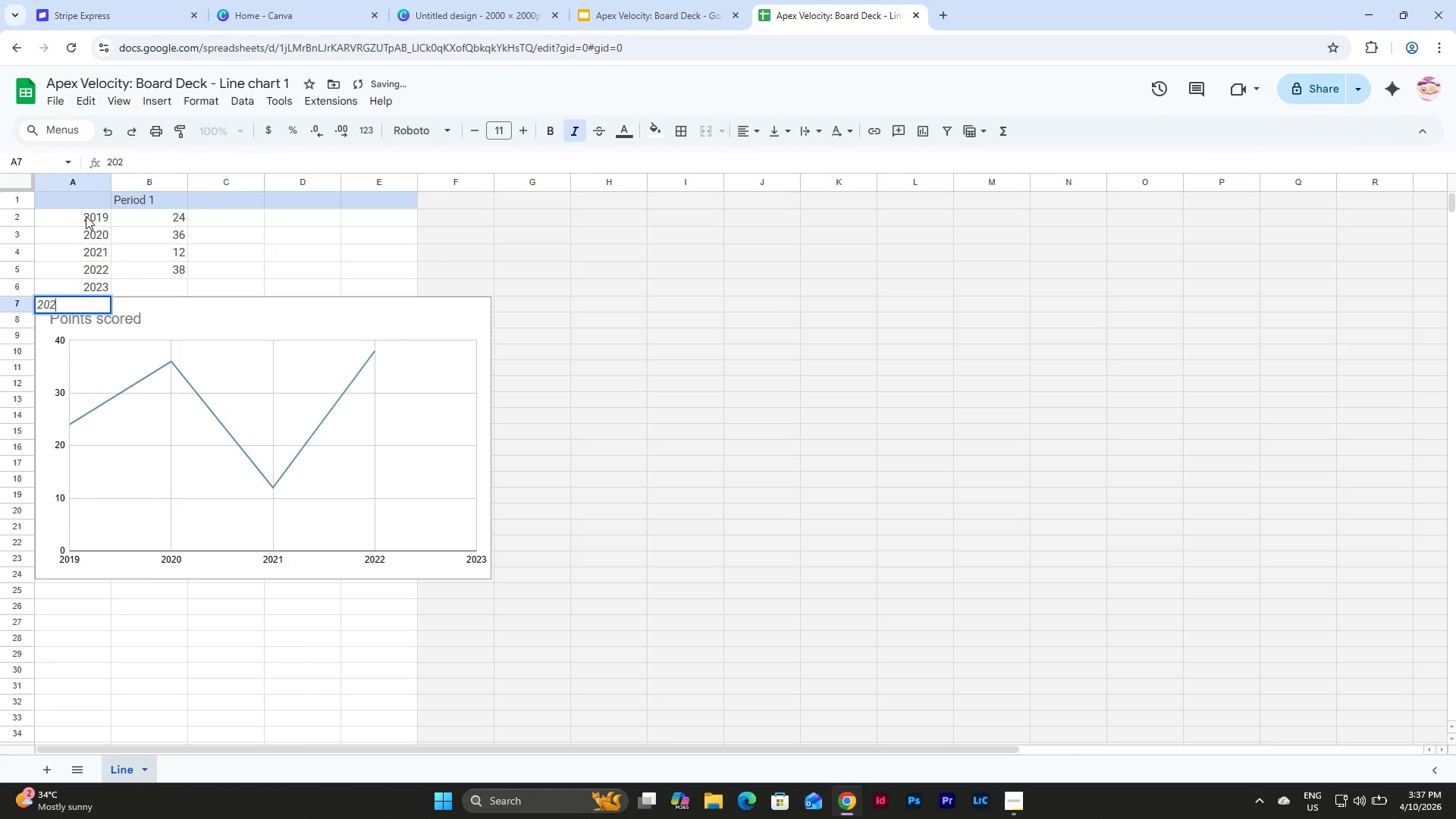 
key(Numpad4)
 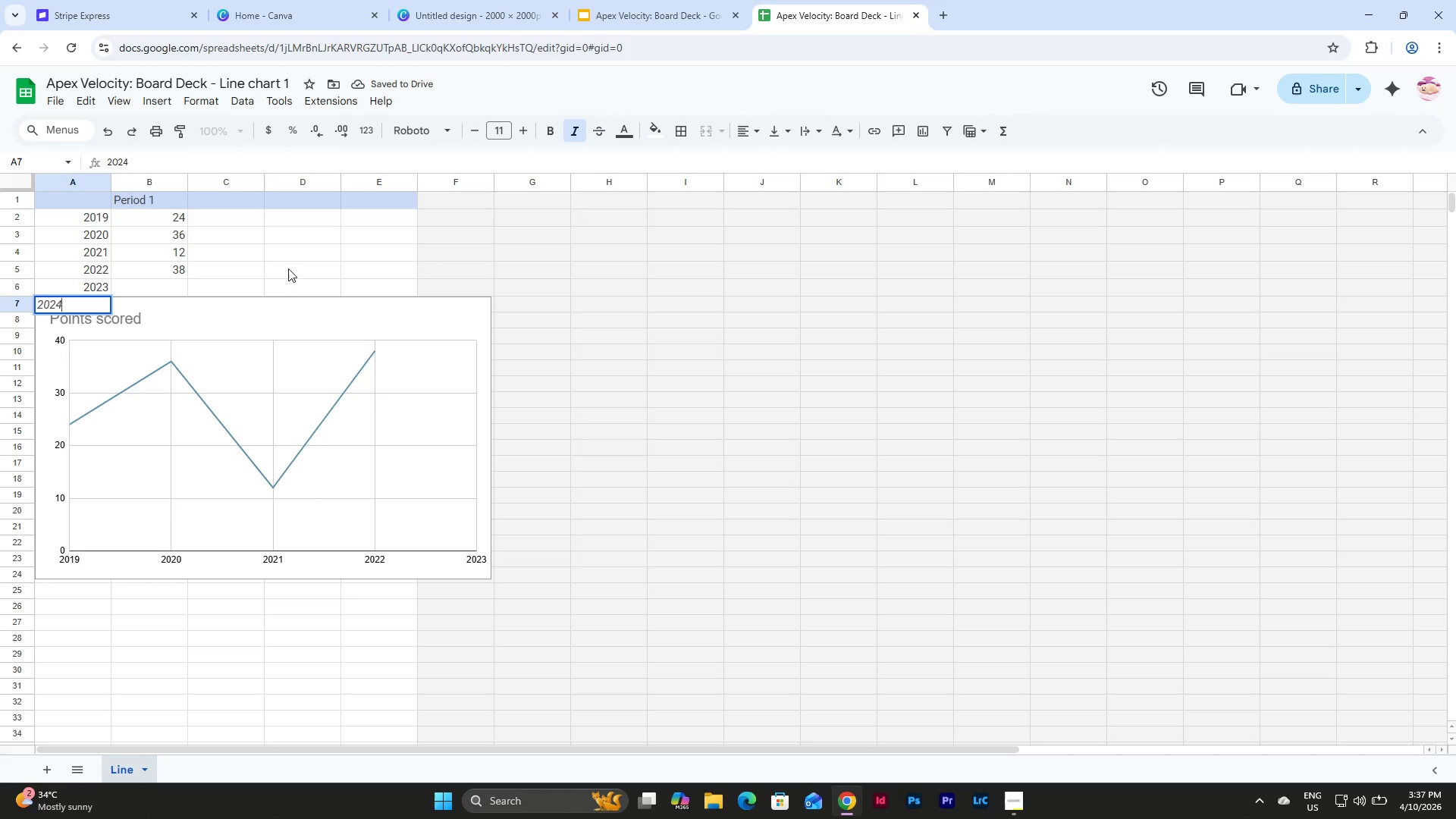 
left_click([155, 217])
 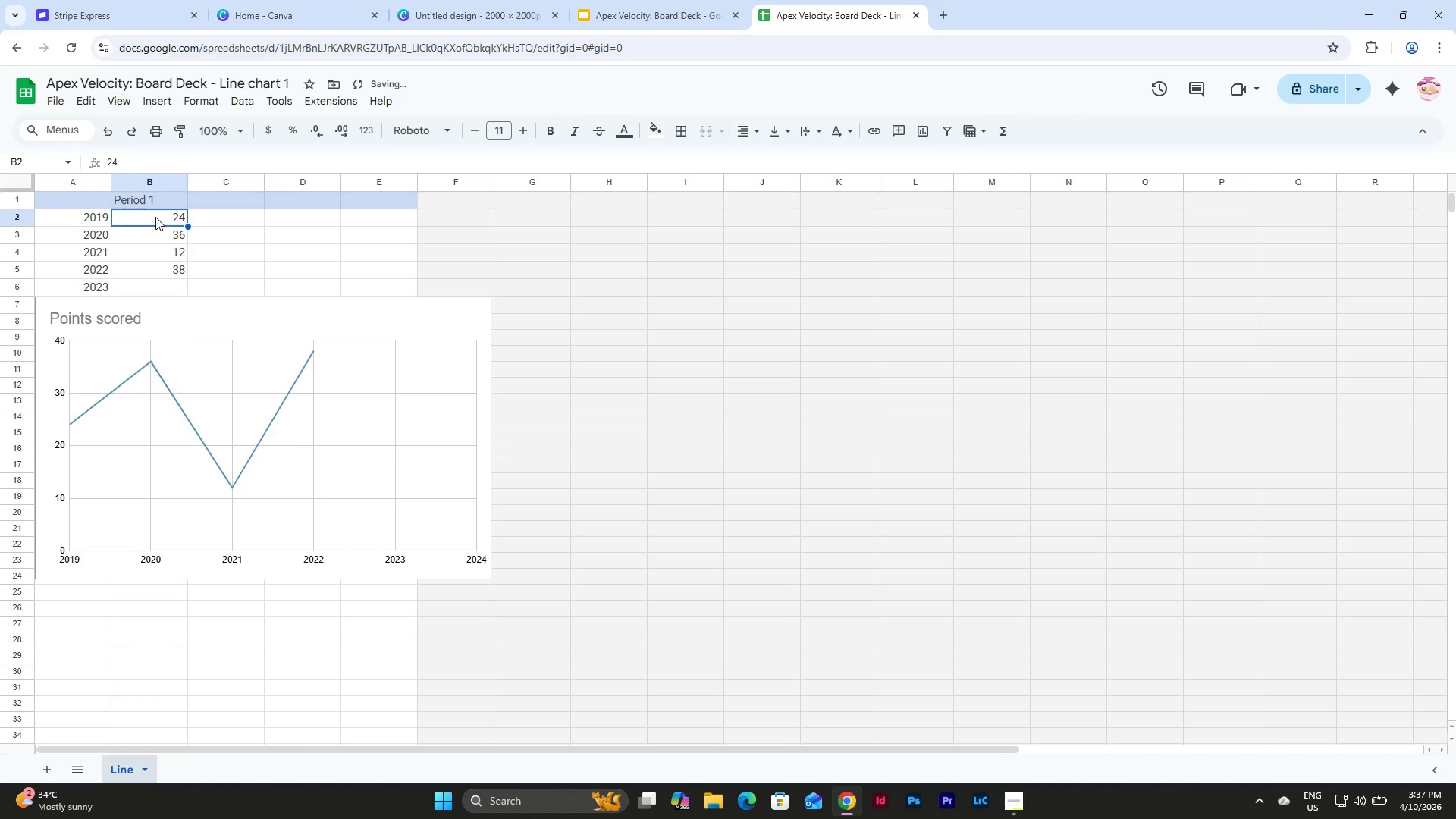 
key(Numpad4)
 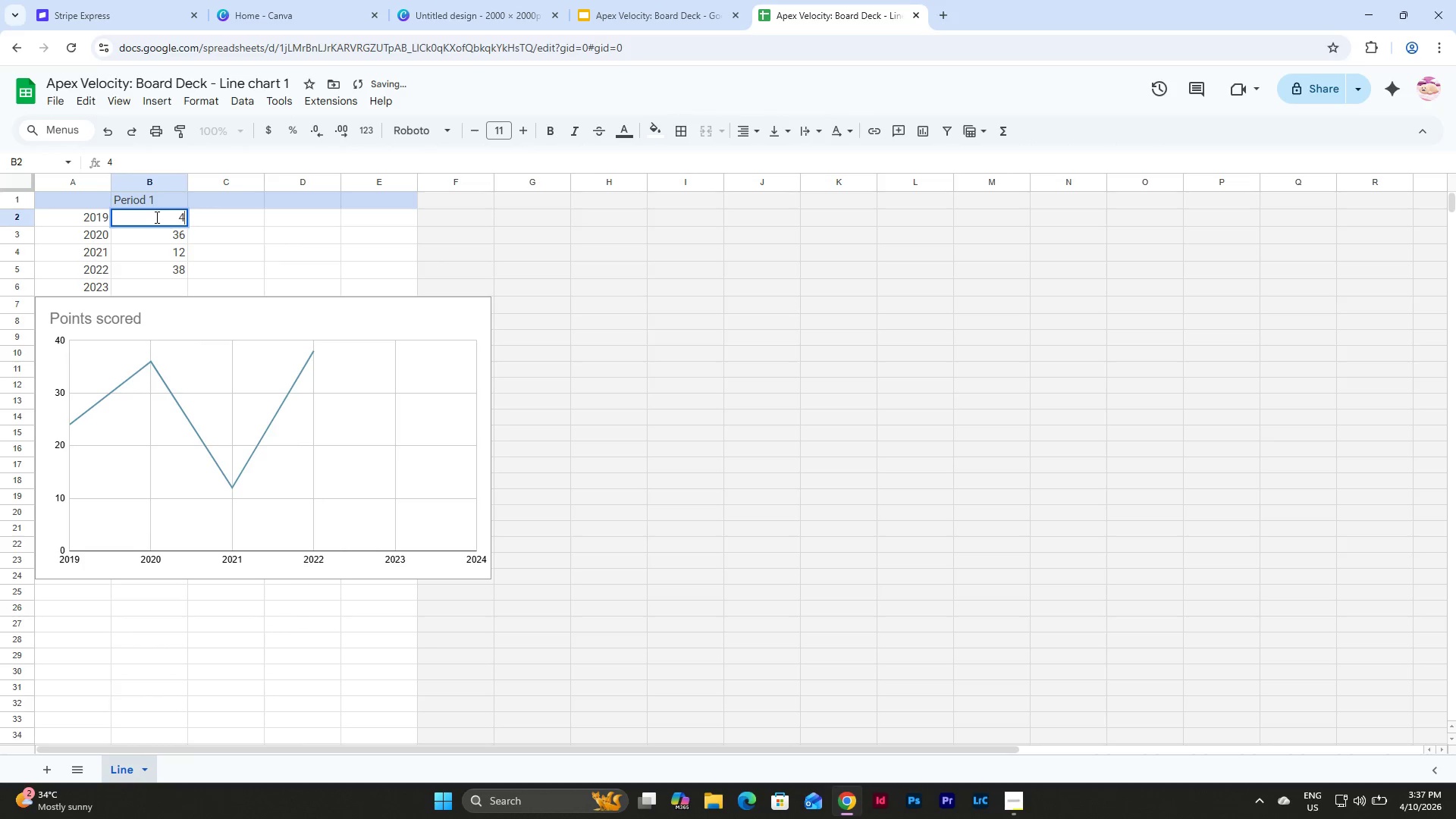 
key(NumpadDecimal)
 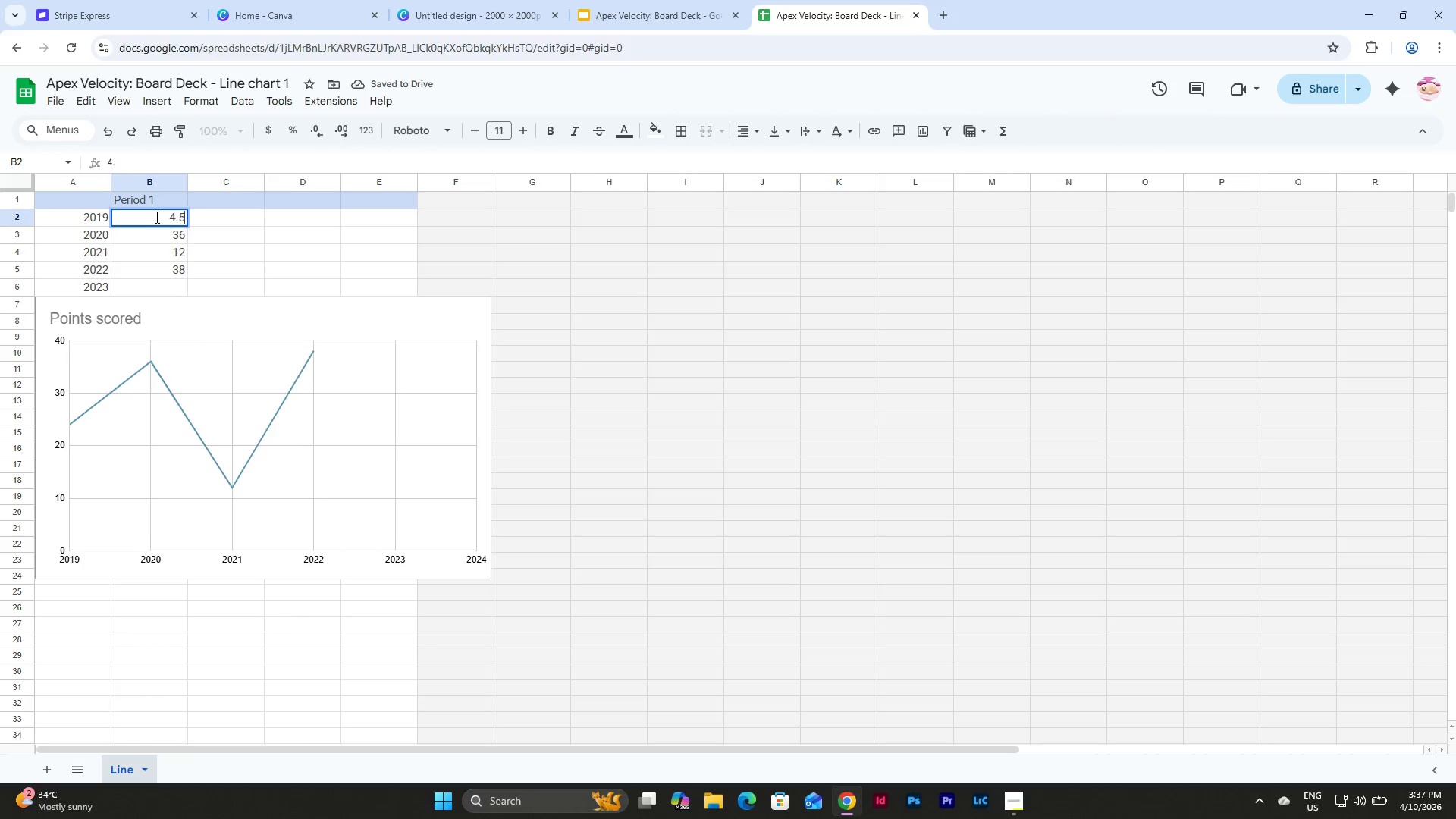 
key(Numpad5)
 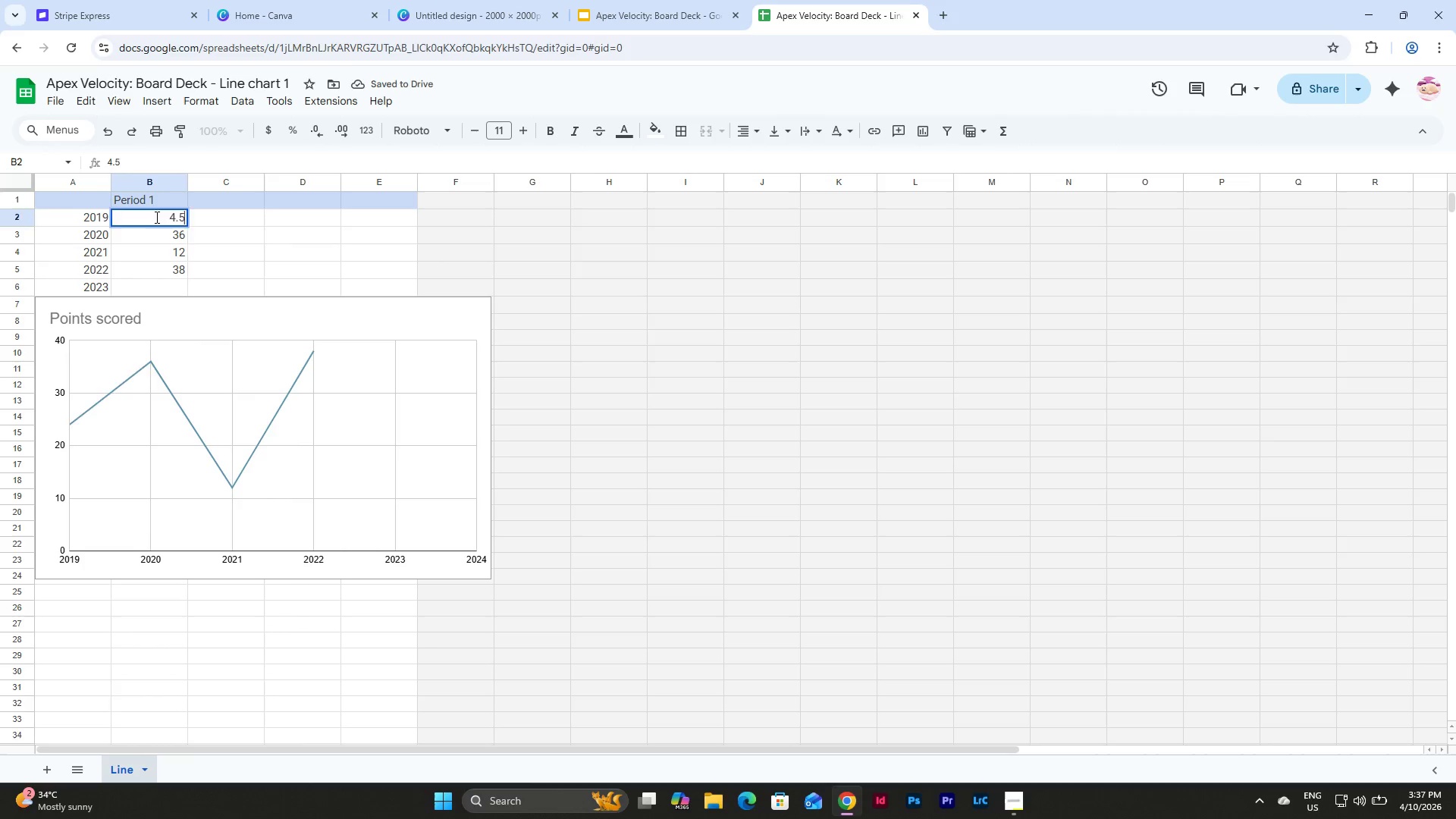 
key(NumpadEnter)
 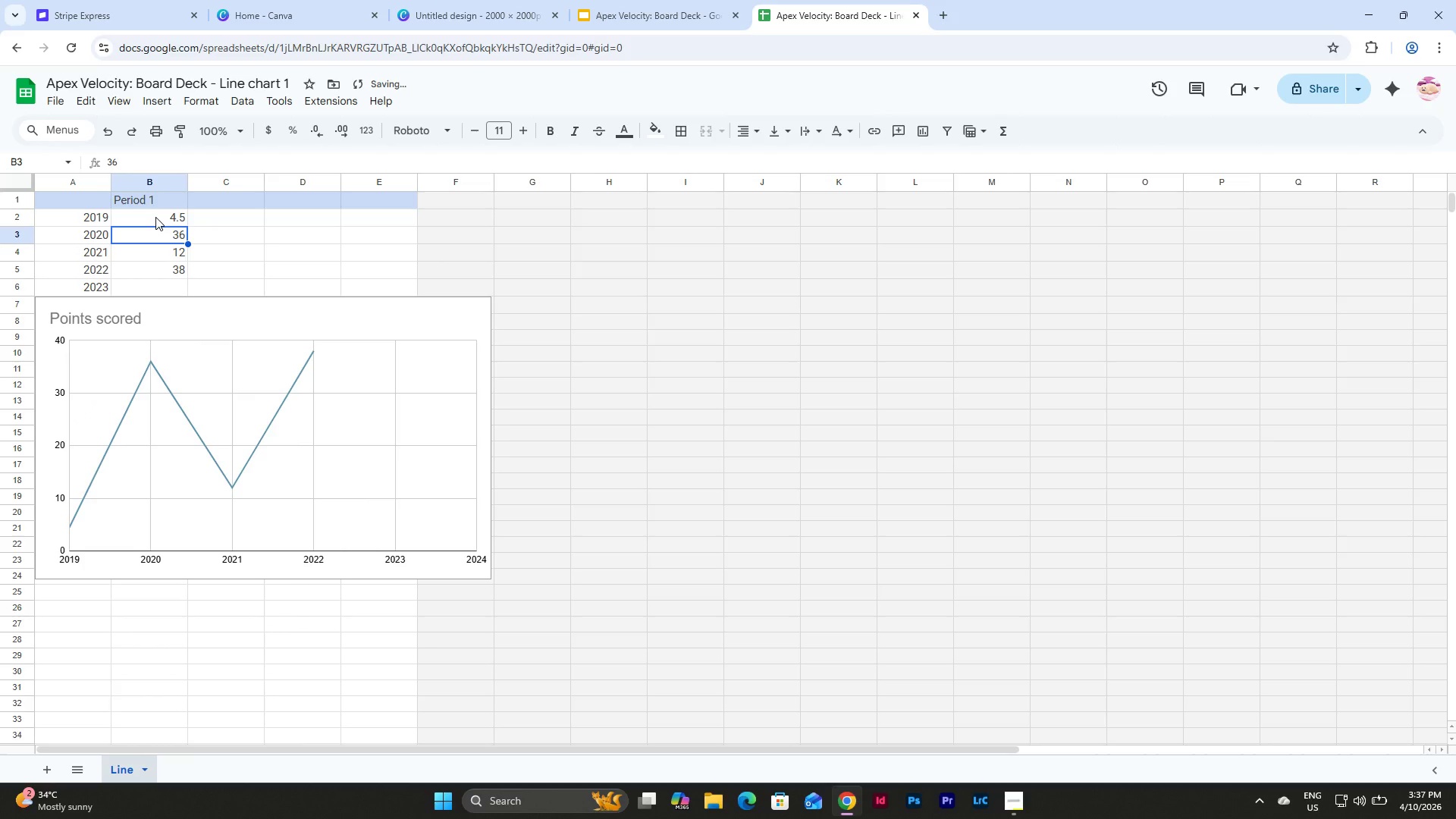 
key(Numpad4)
 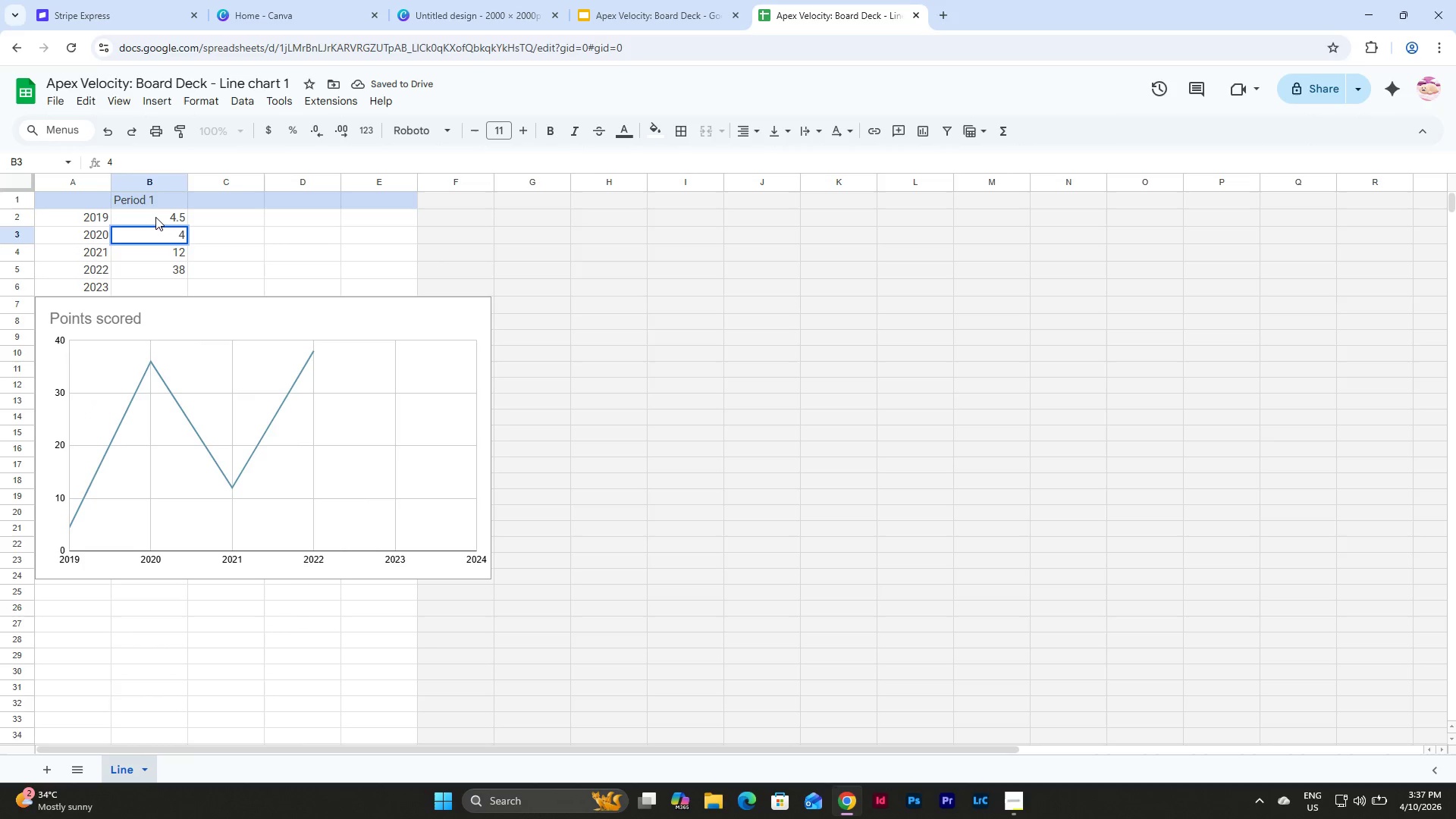 
key(NumpadDecimal)
 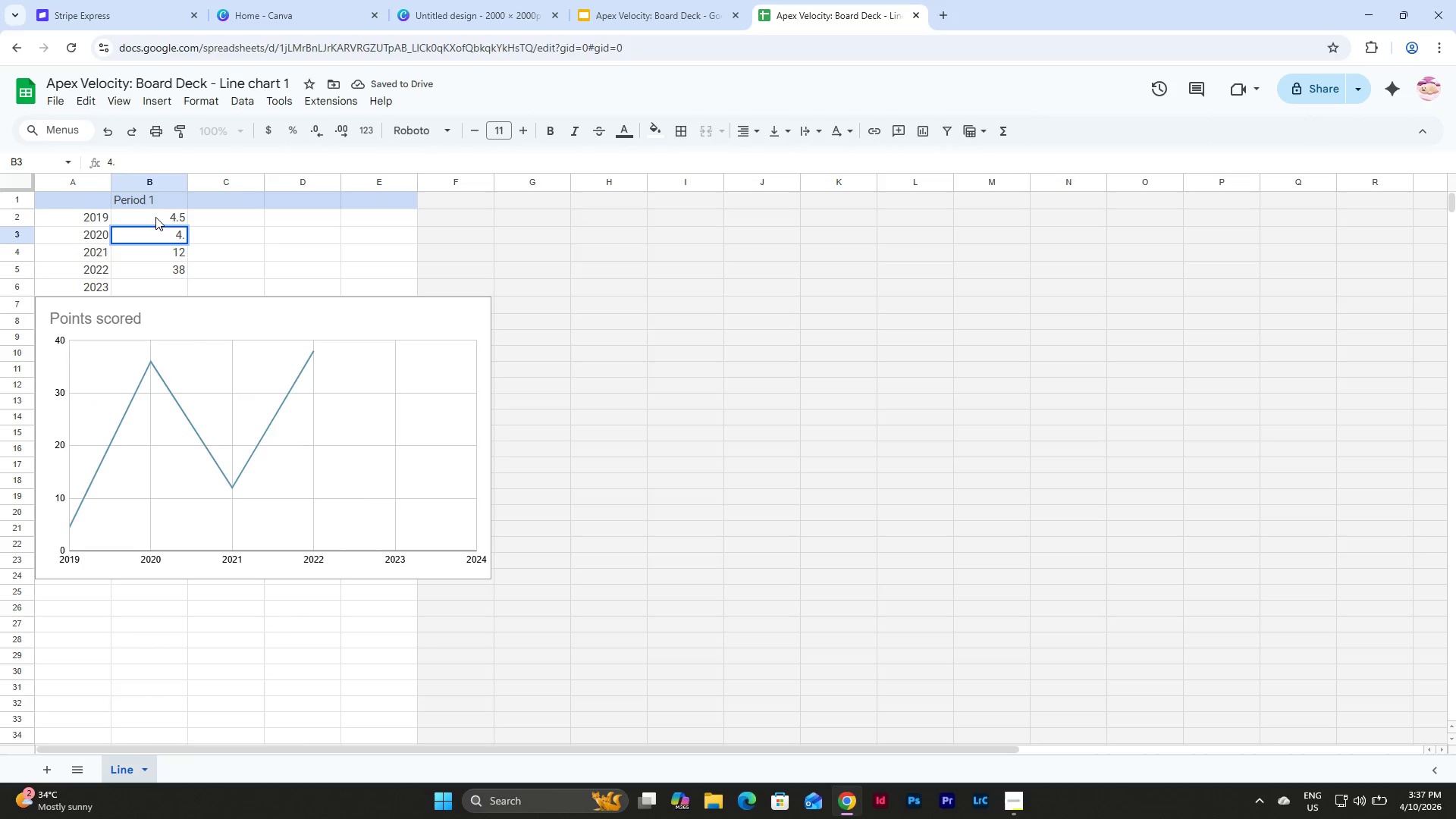 
key(Numpad8)
 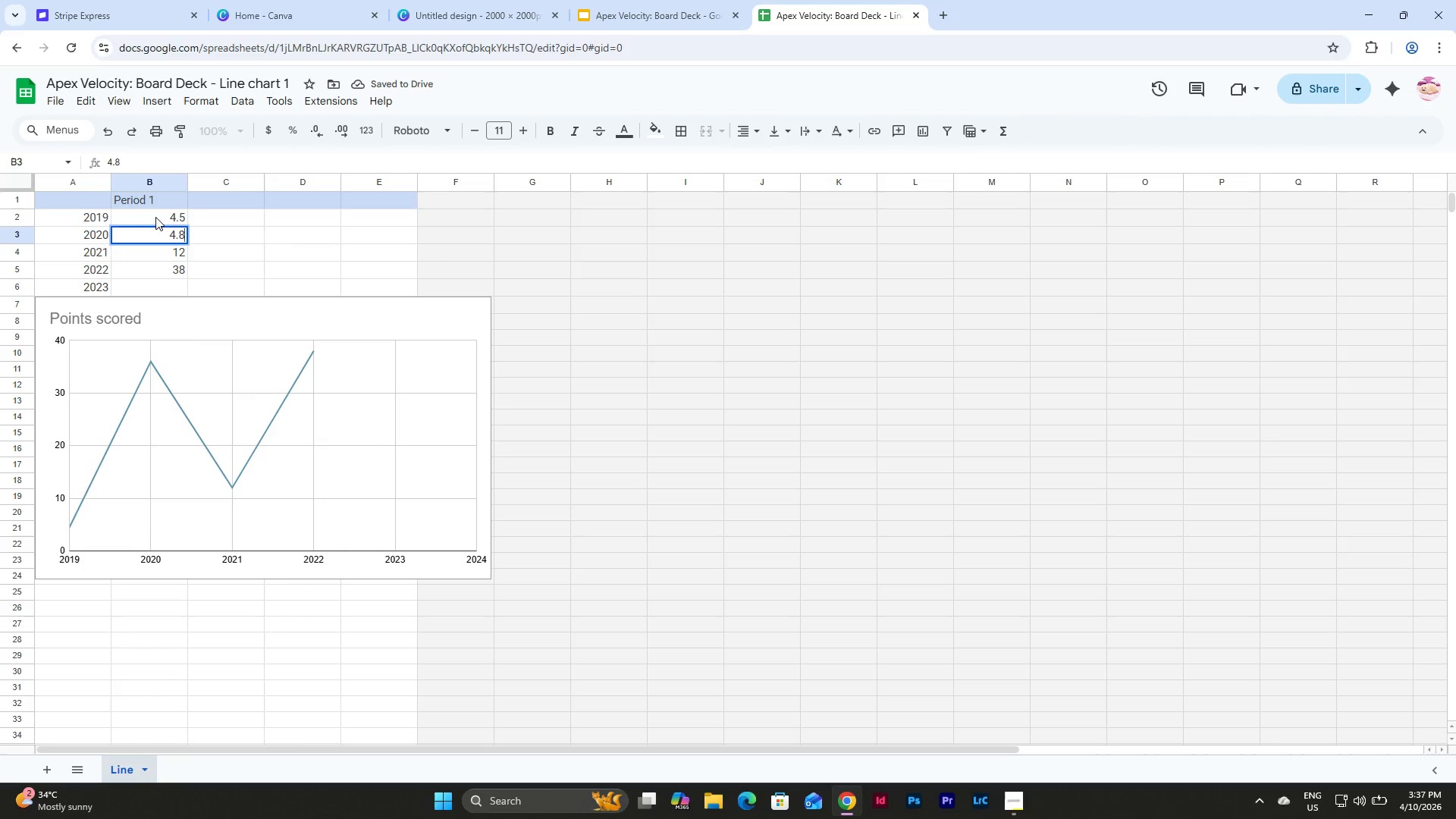 
key(NumpadEnter)
 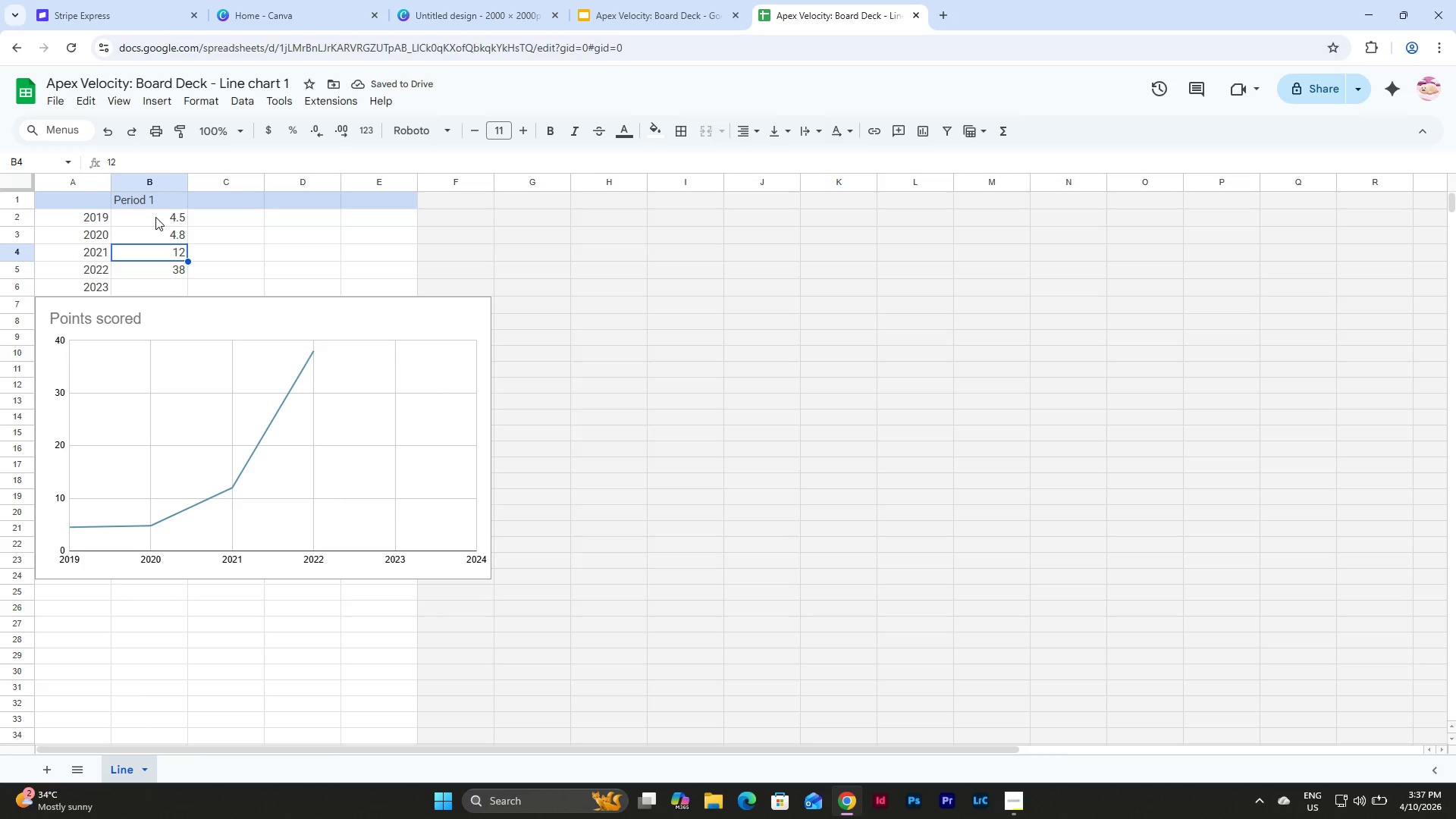 
key(Numpad5)
 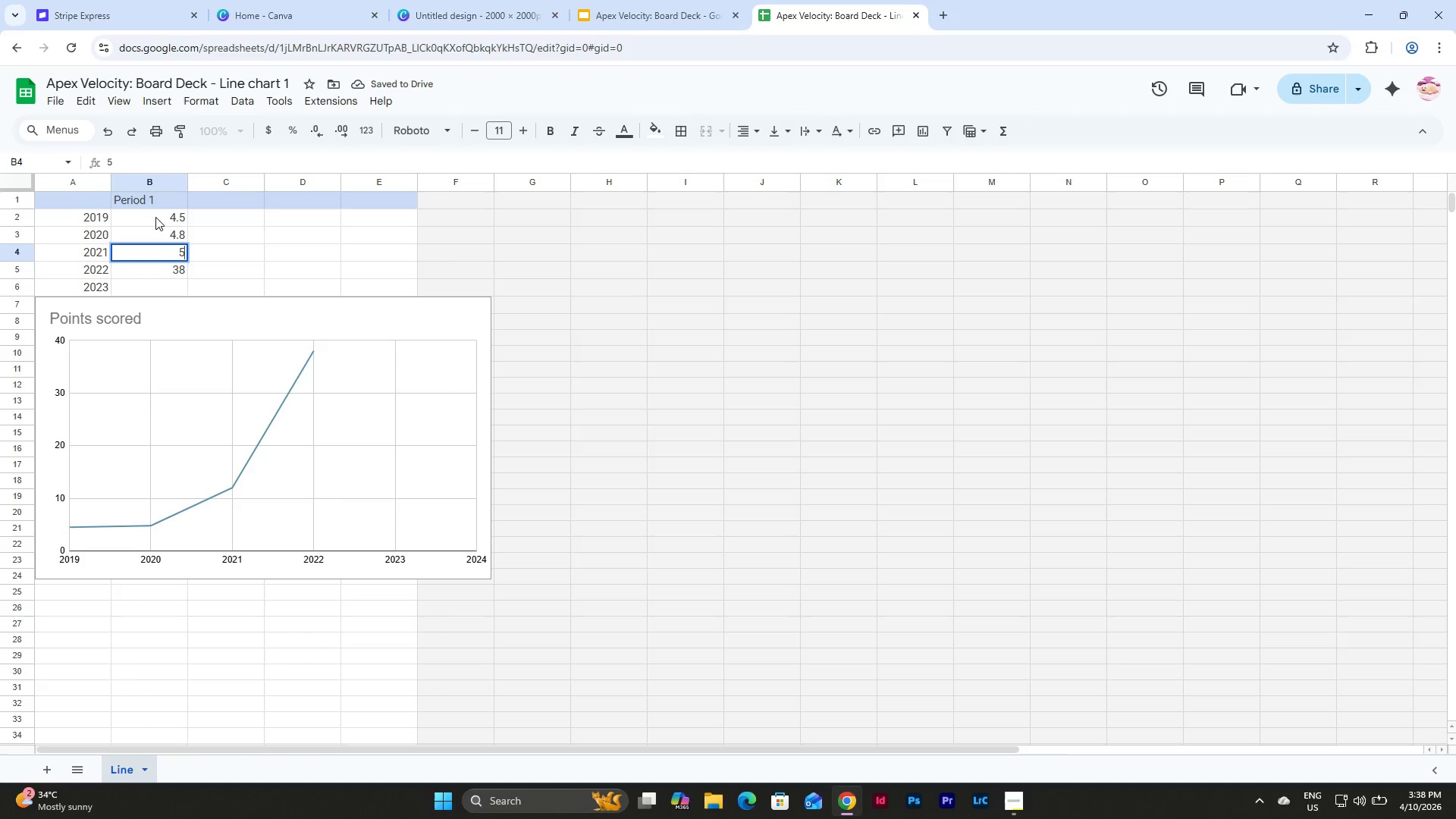 
key(NumpadDecimal)
 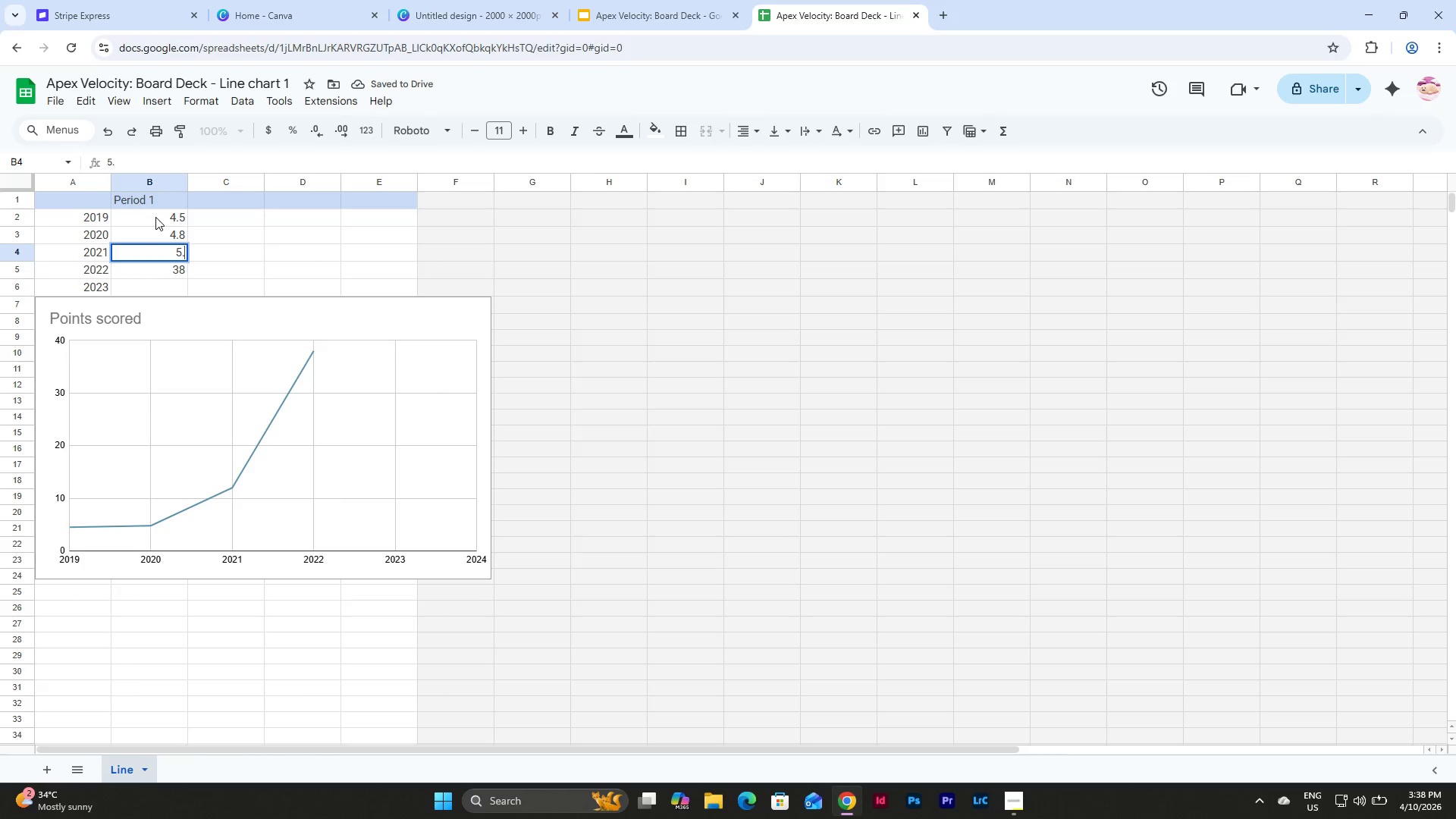 
key(Numpad2)
 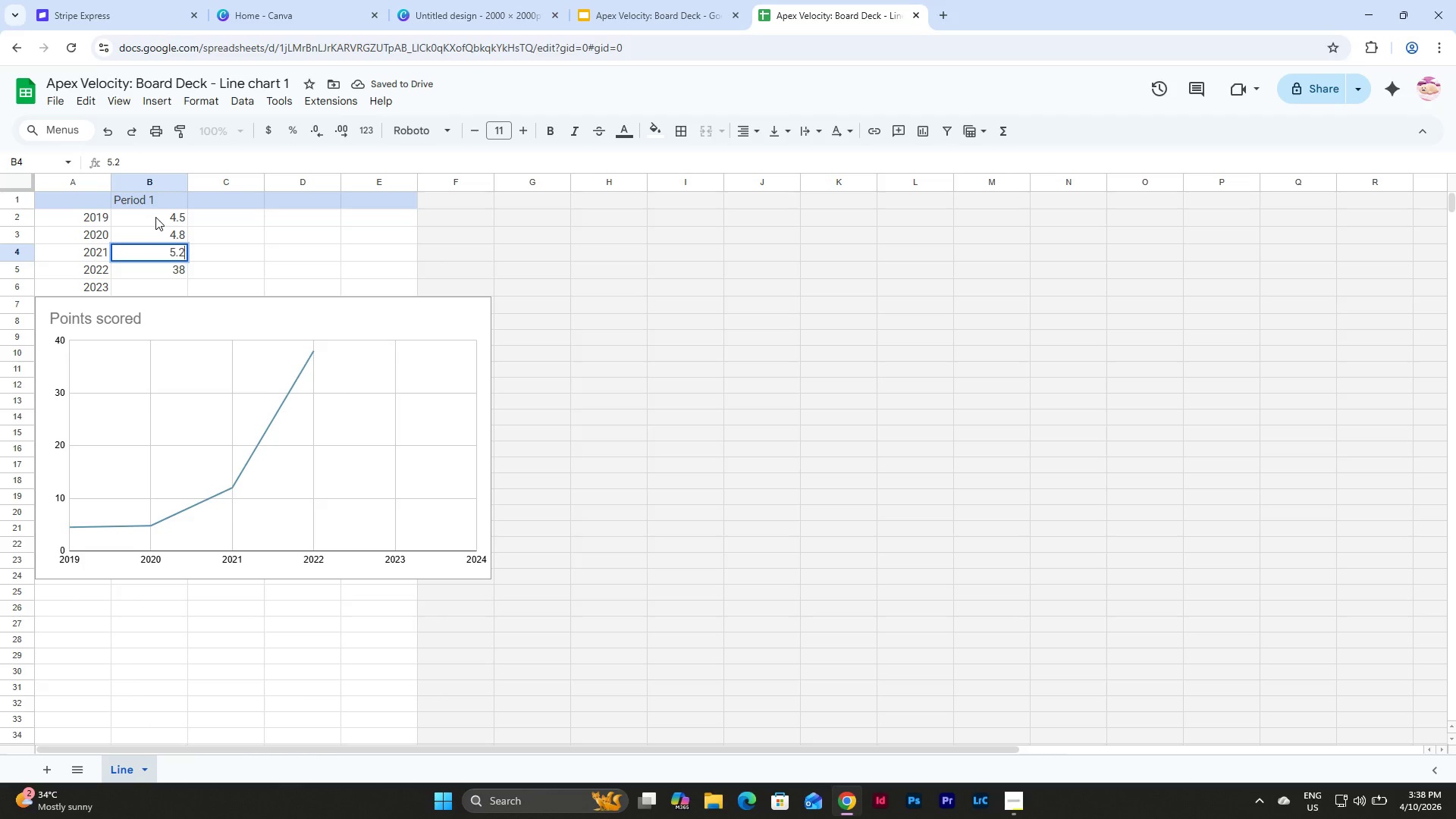 
key(NumpadEnter)
 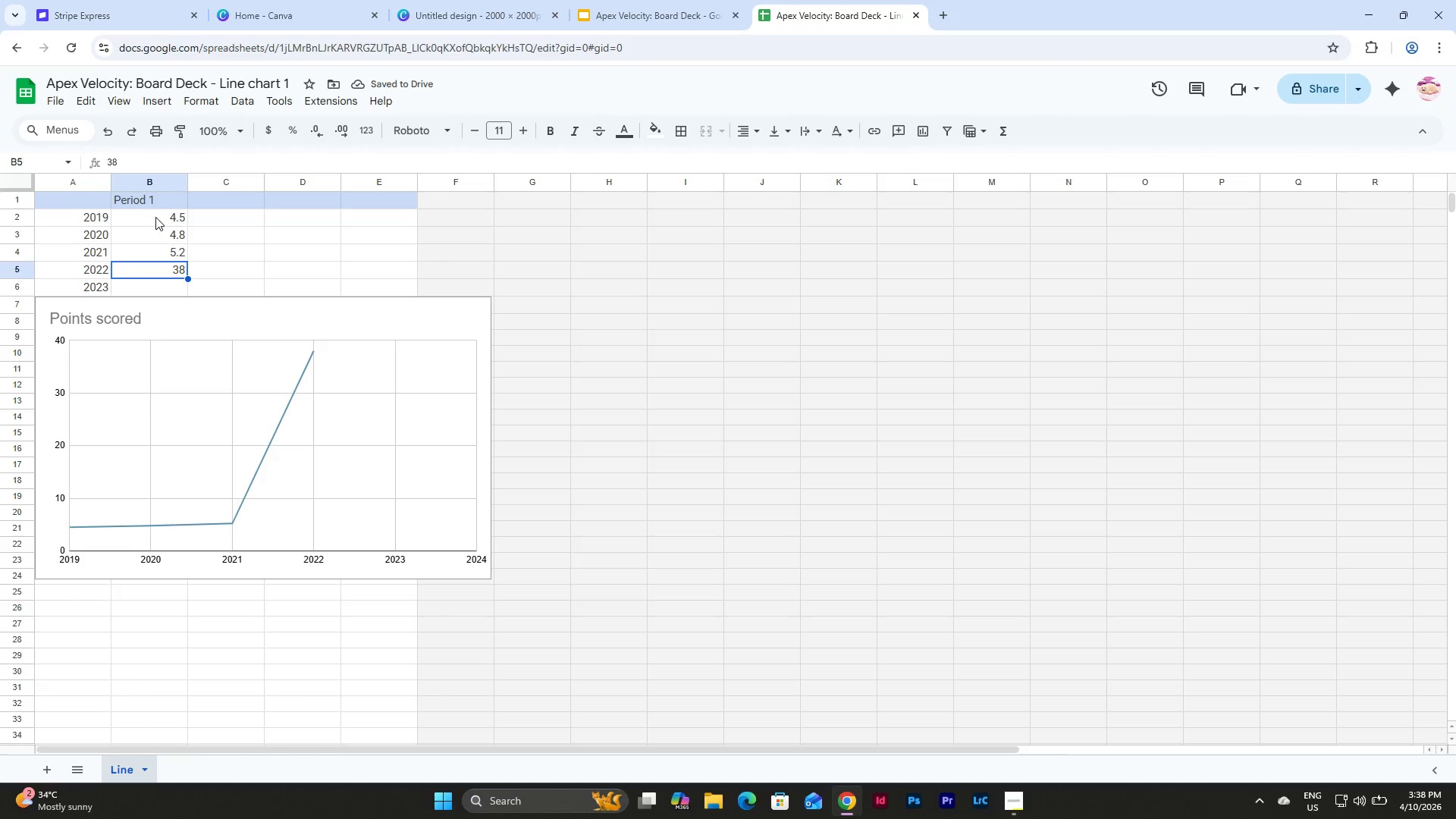 
wait(5.67)
 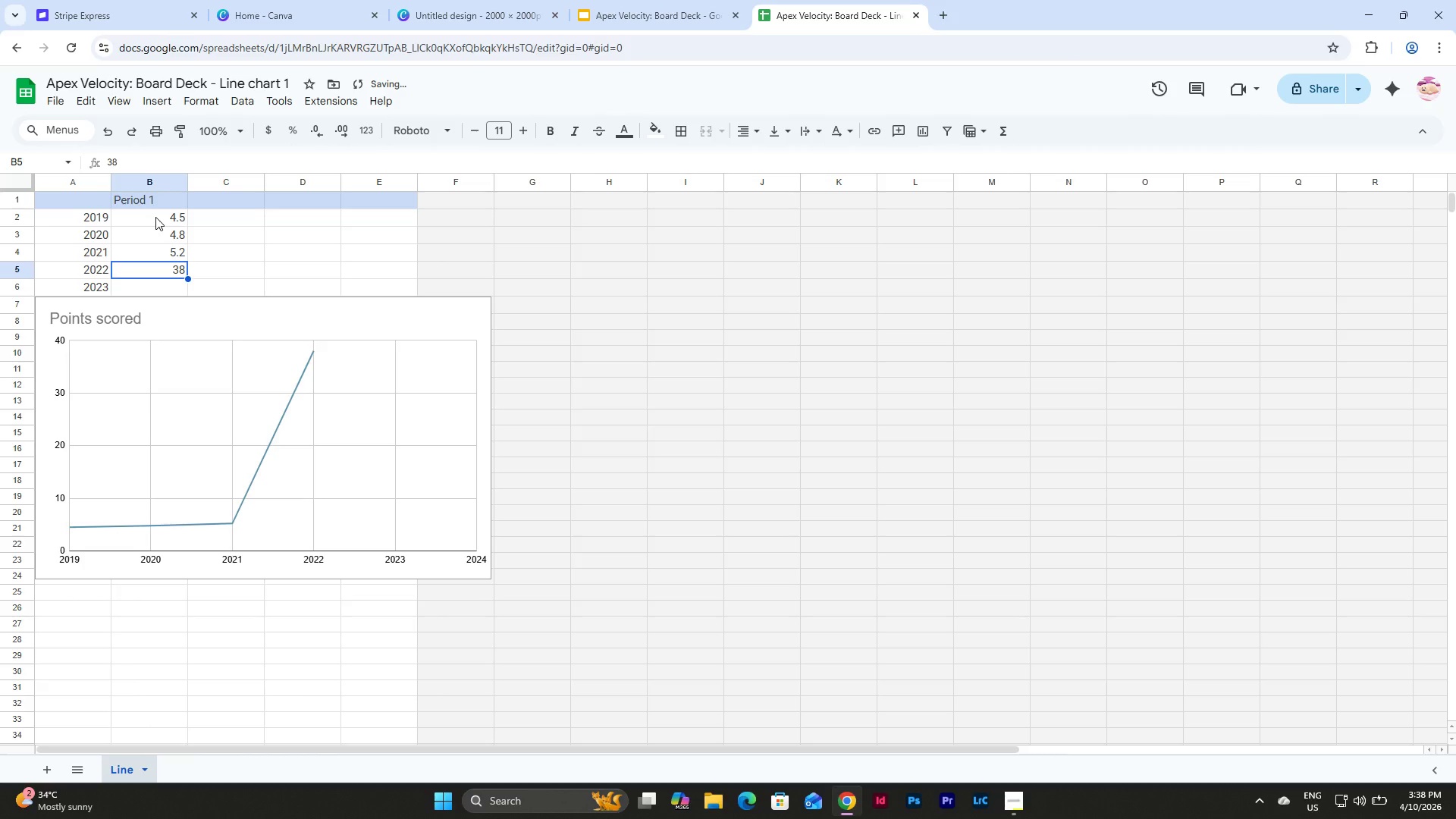 
key(Numpad5)
 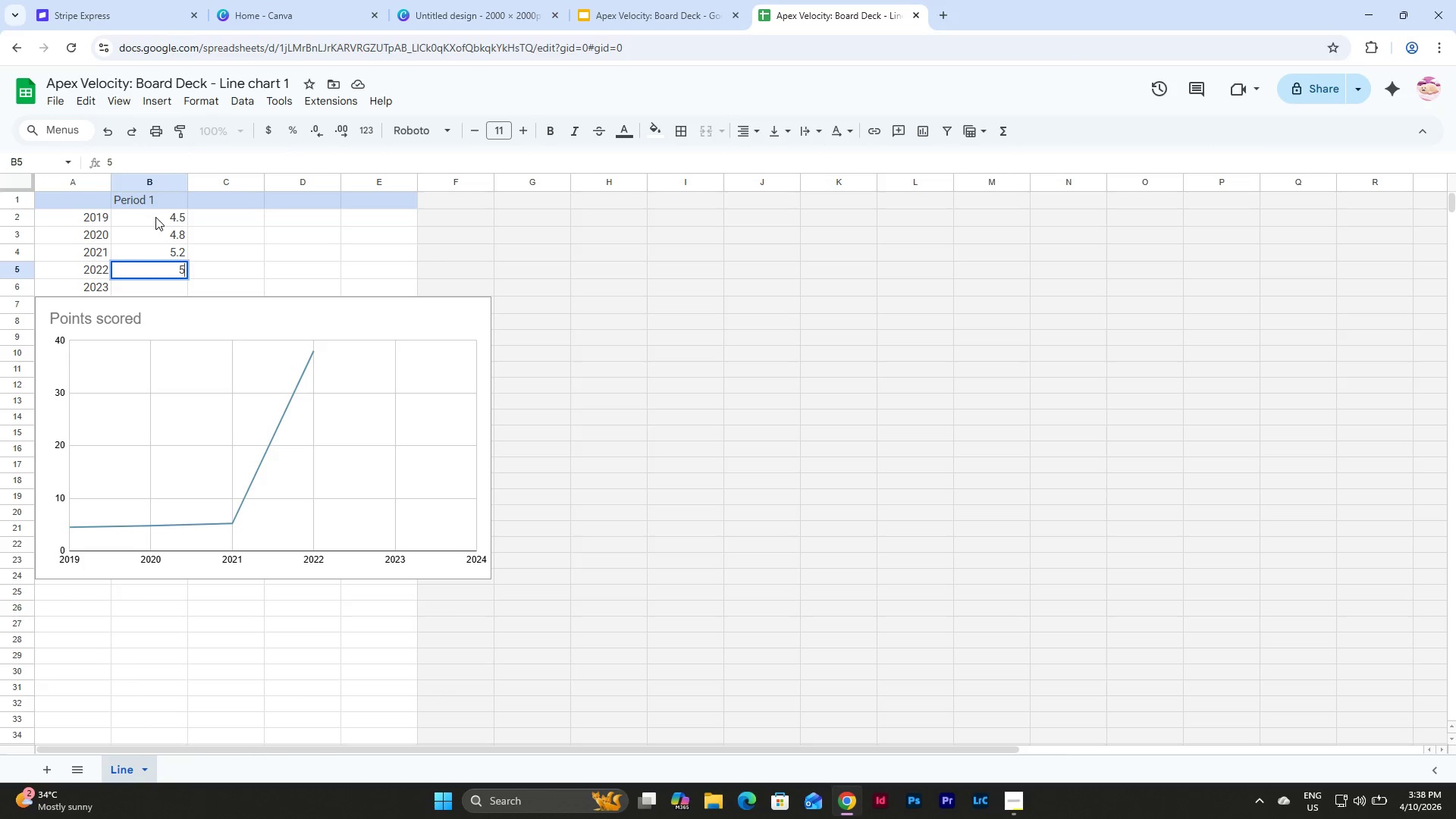 
key(NumpadDecimal)
 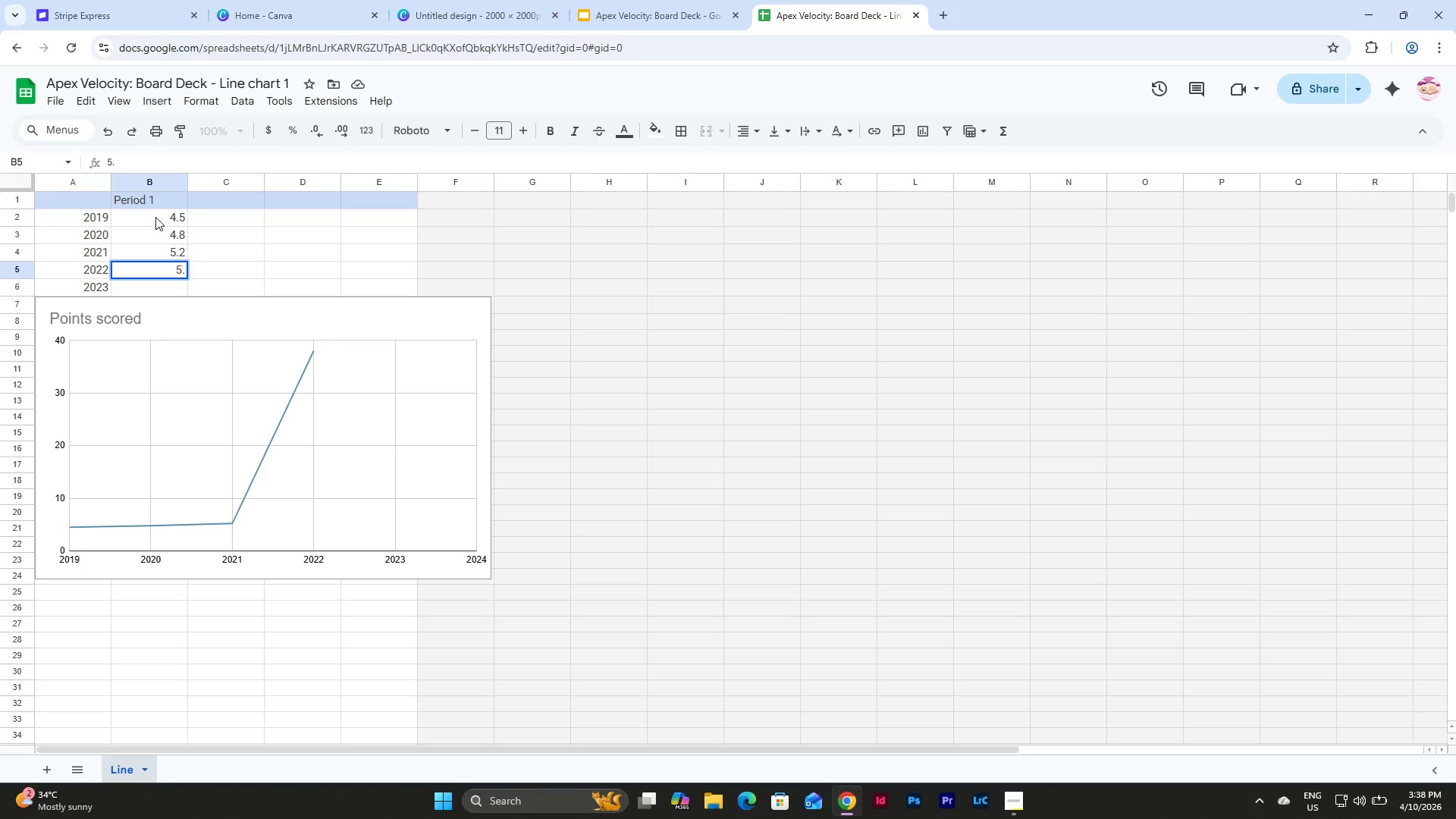 
key(Numpad7)
 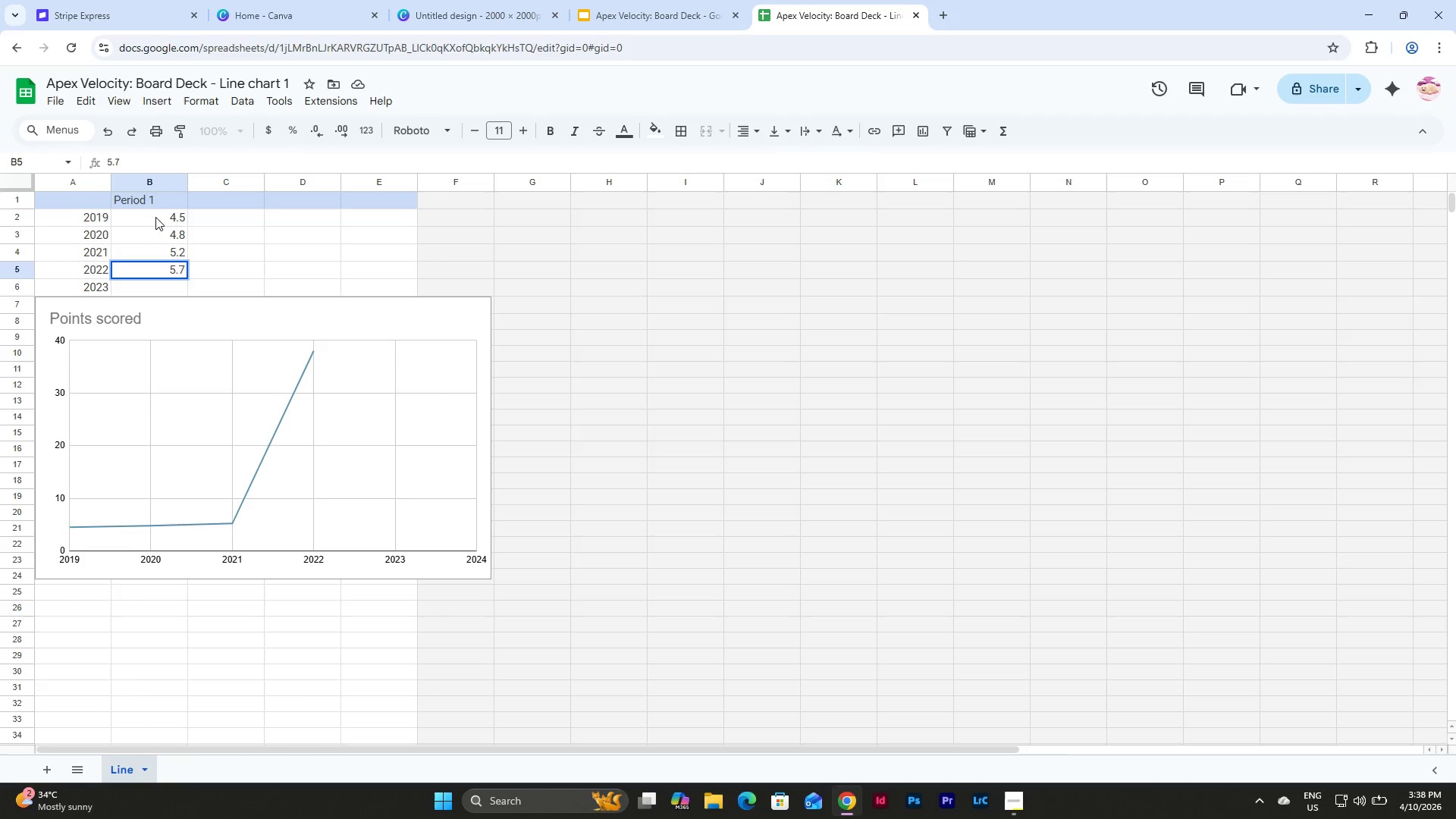 
key(NumpadEnter)
 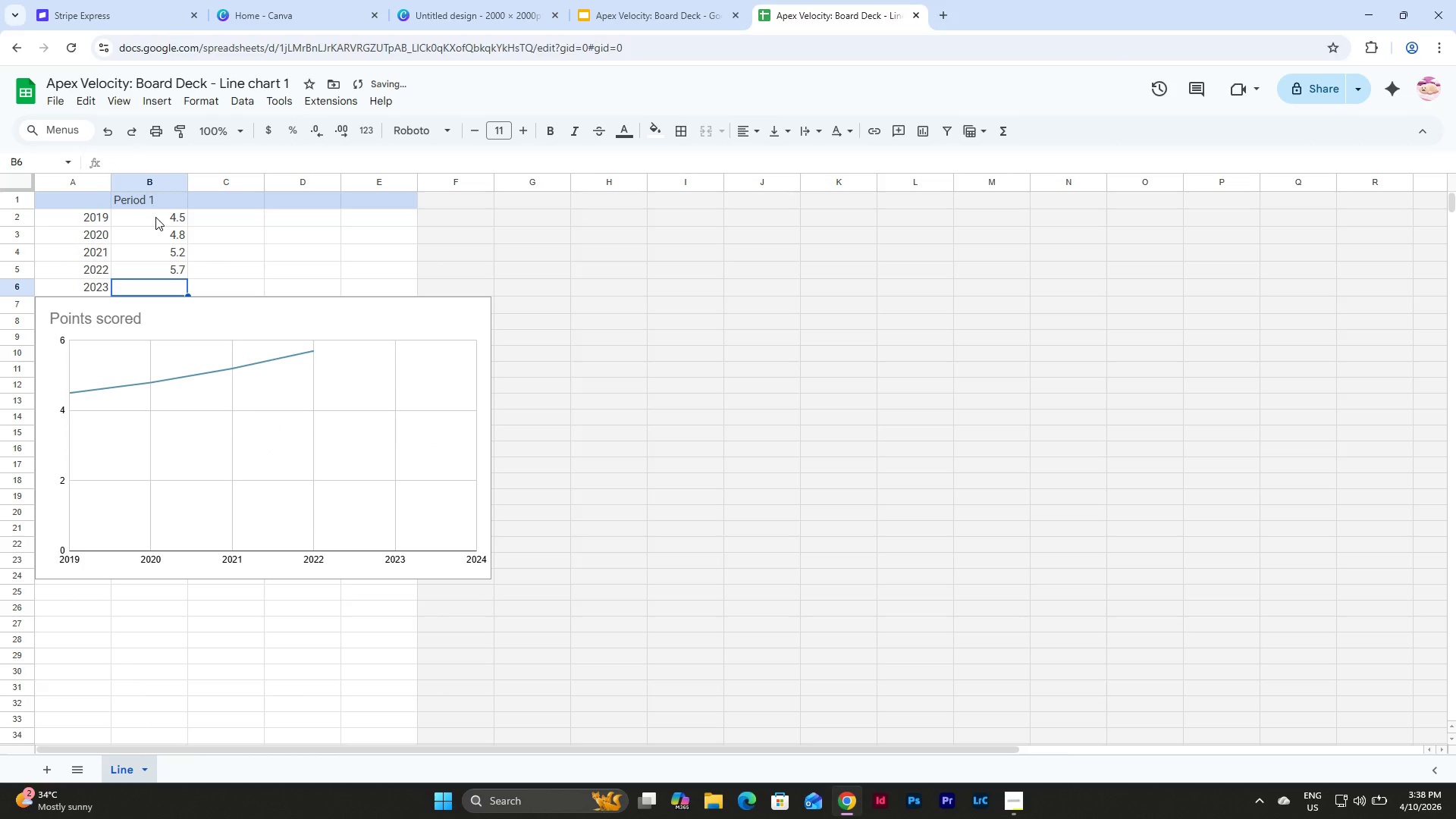 
key(Numpad6)
 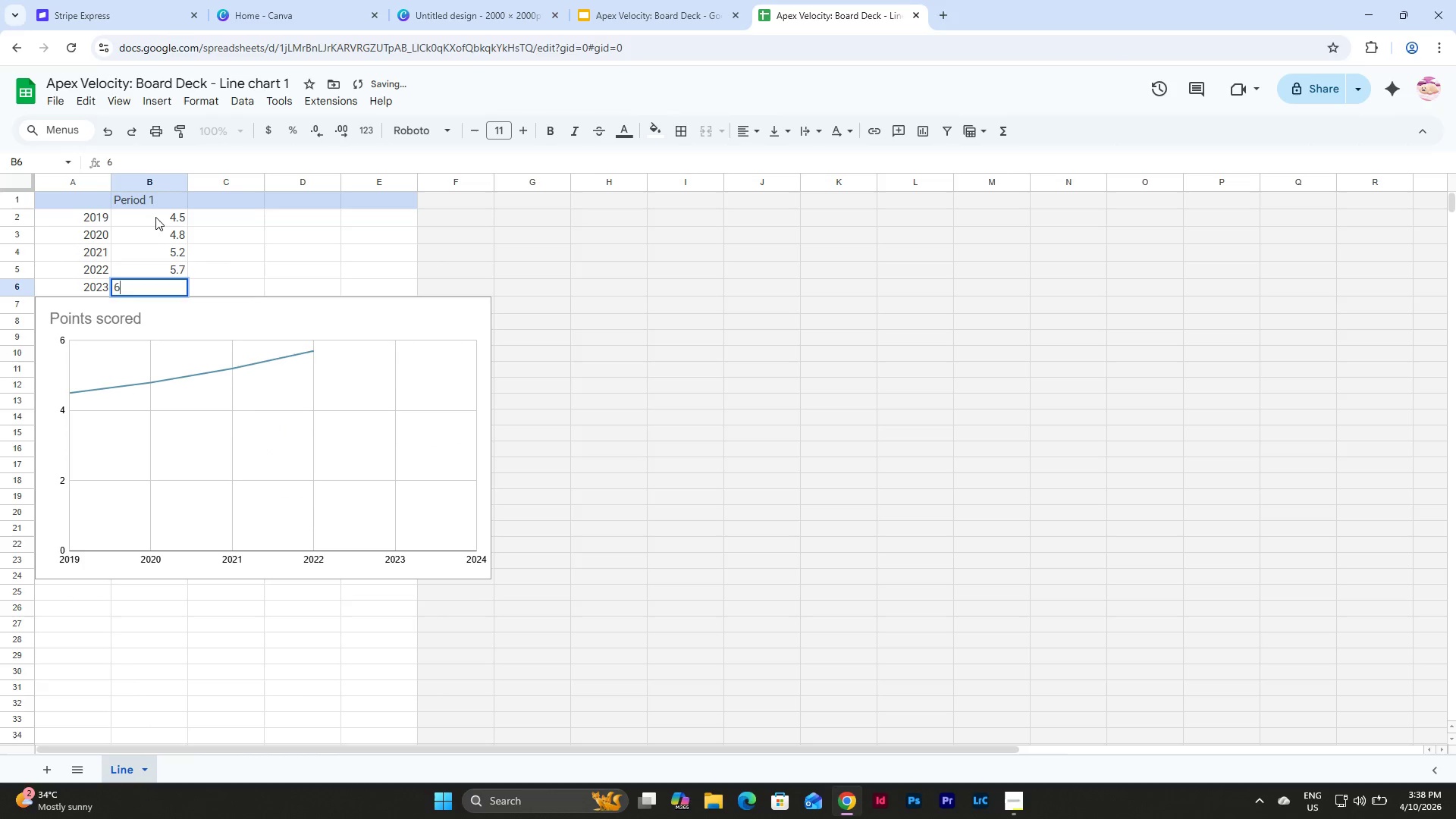 
key(NumpadDecimal)
 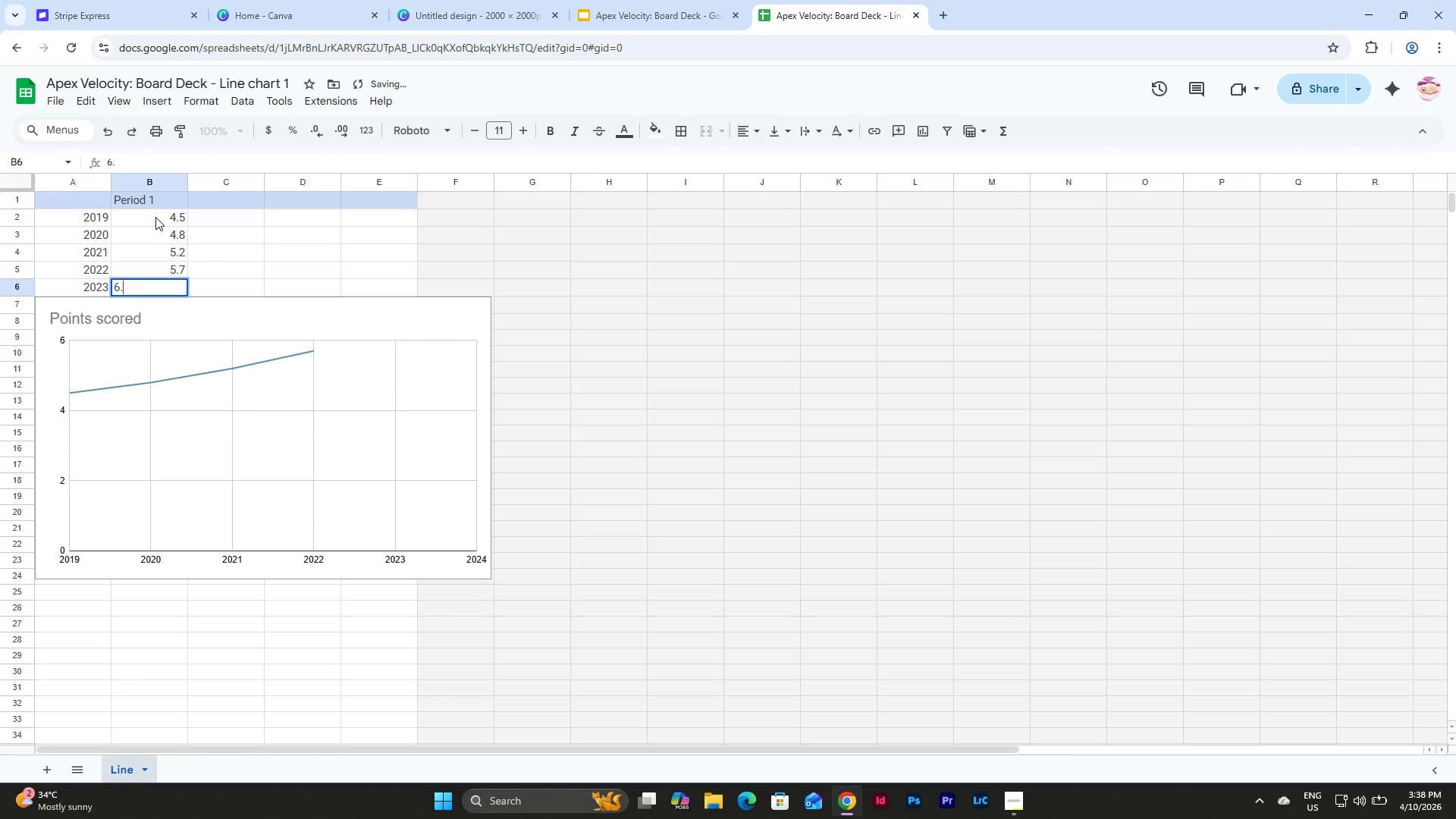 
key(Numpad3)
 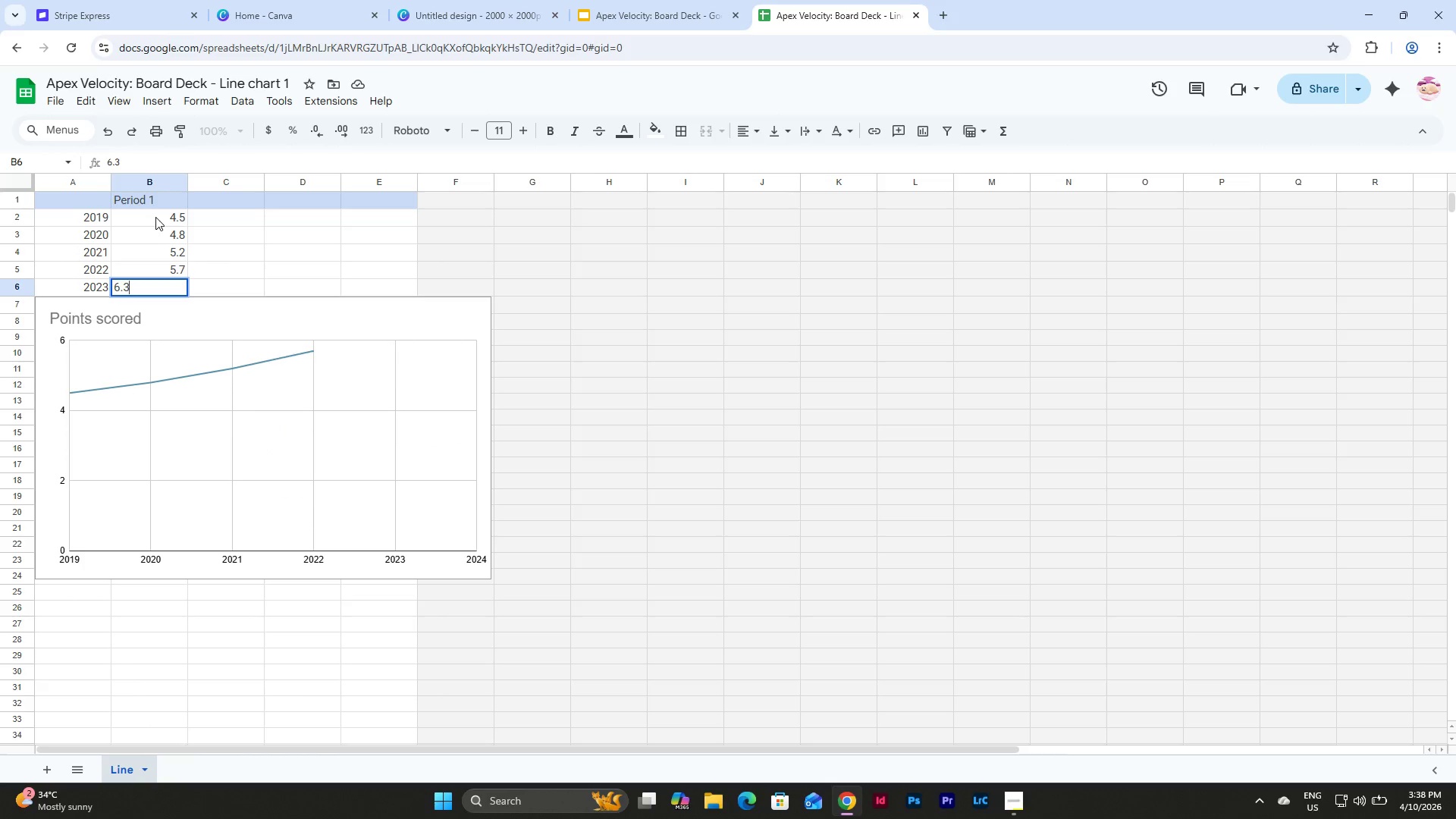 
wait(5.83)
 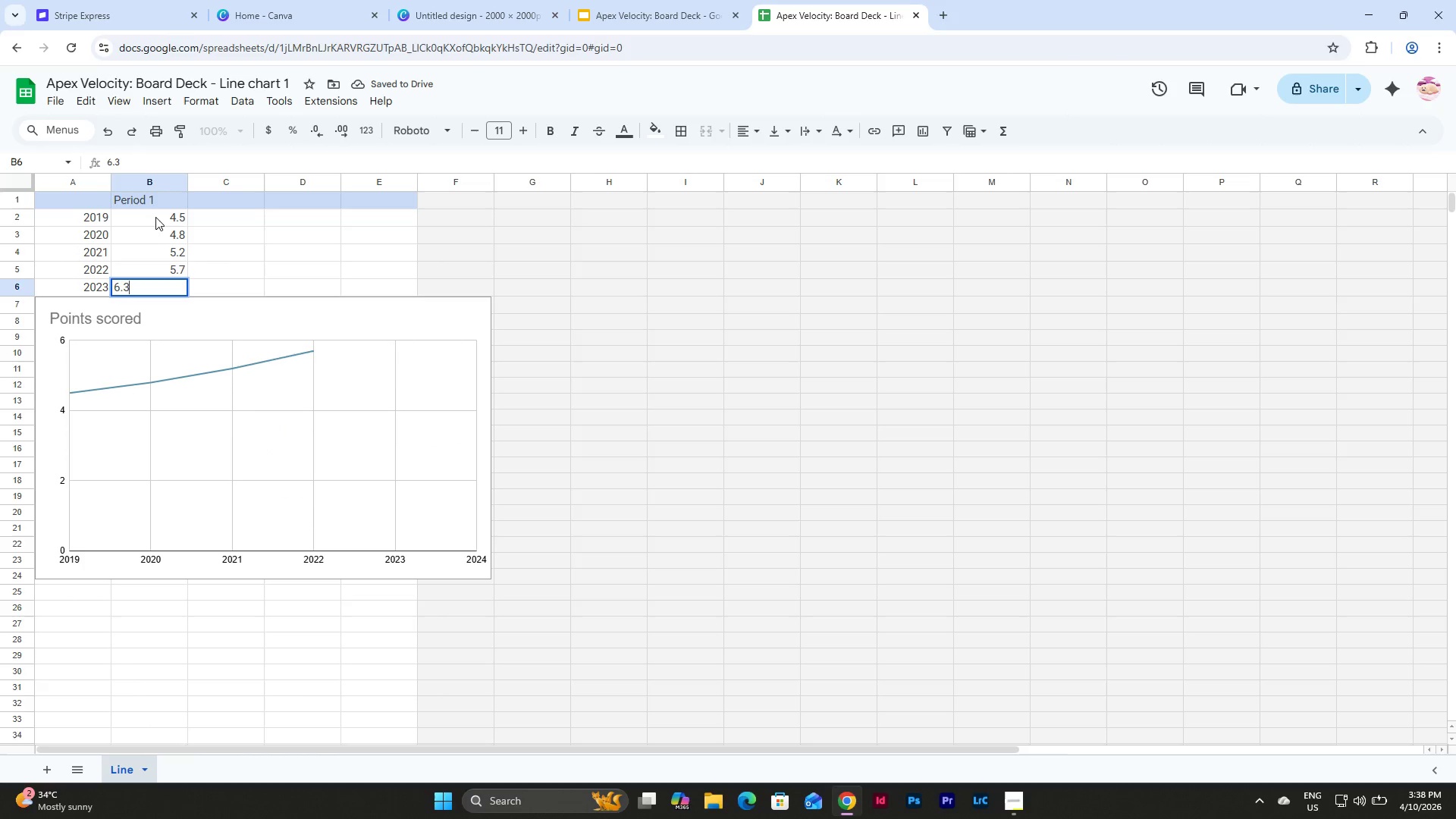 
key(NumpadEnter)
 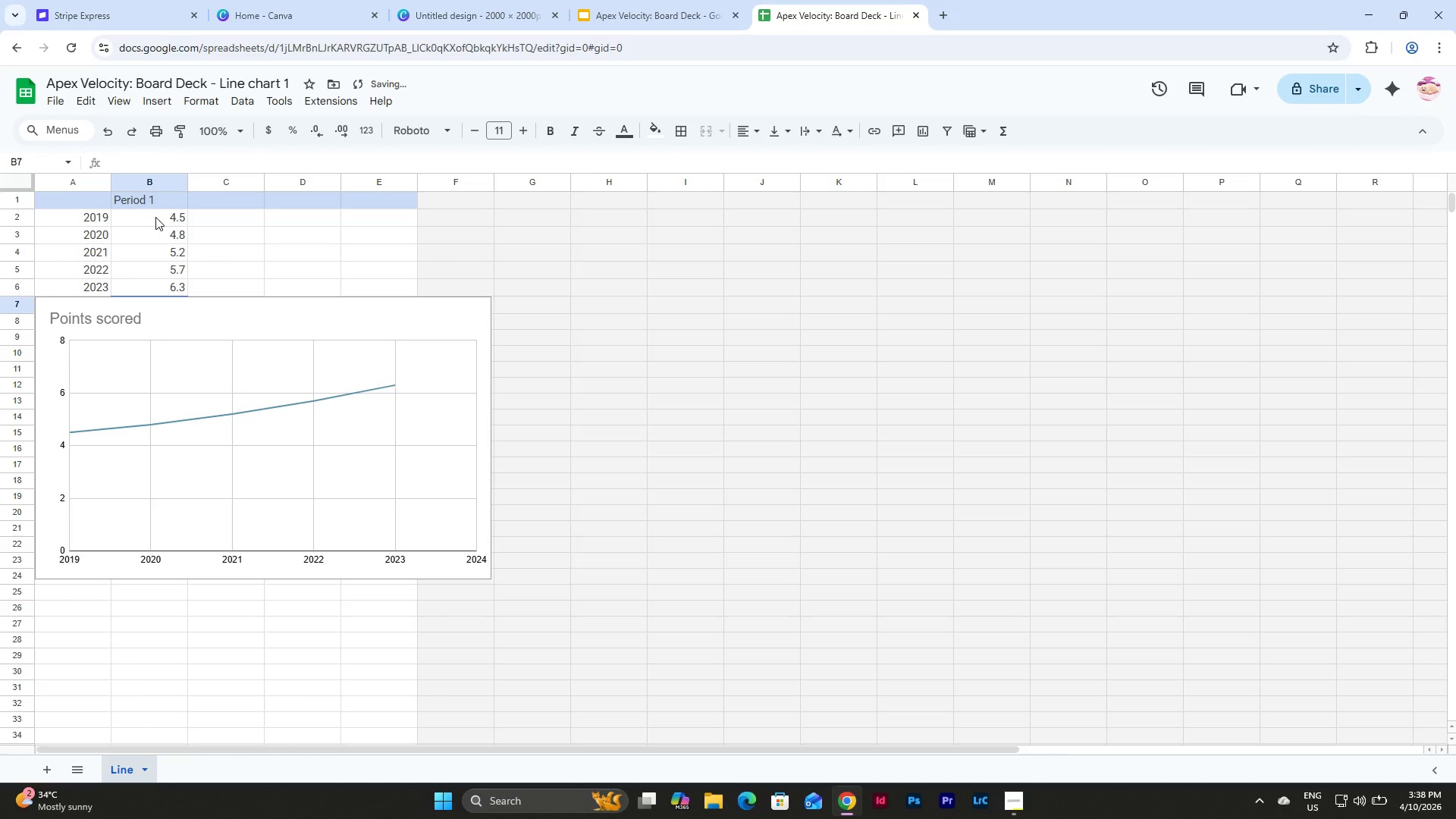 
key(Numpad6)
 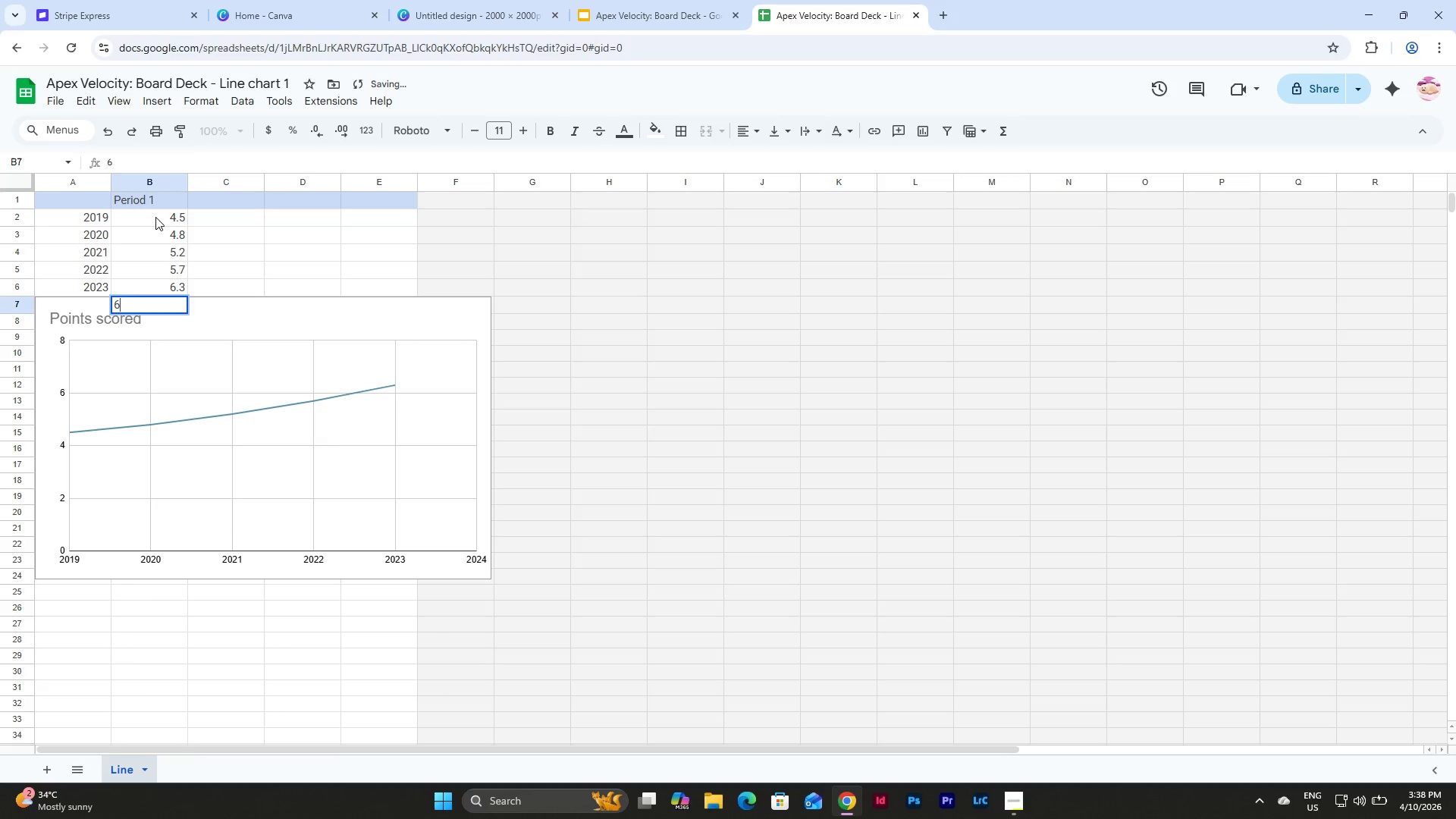 
key(NumpadDecimal)
 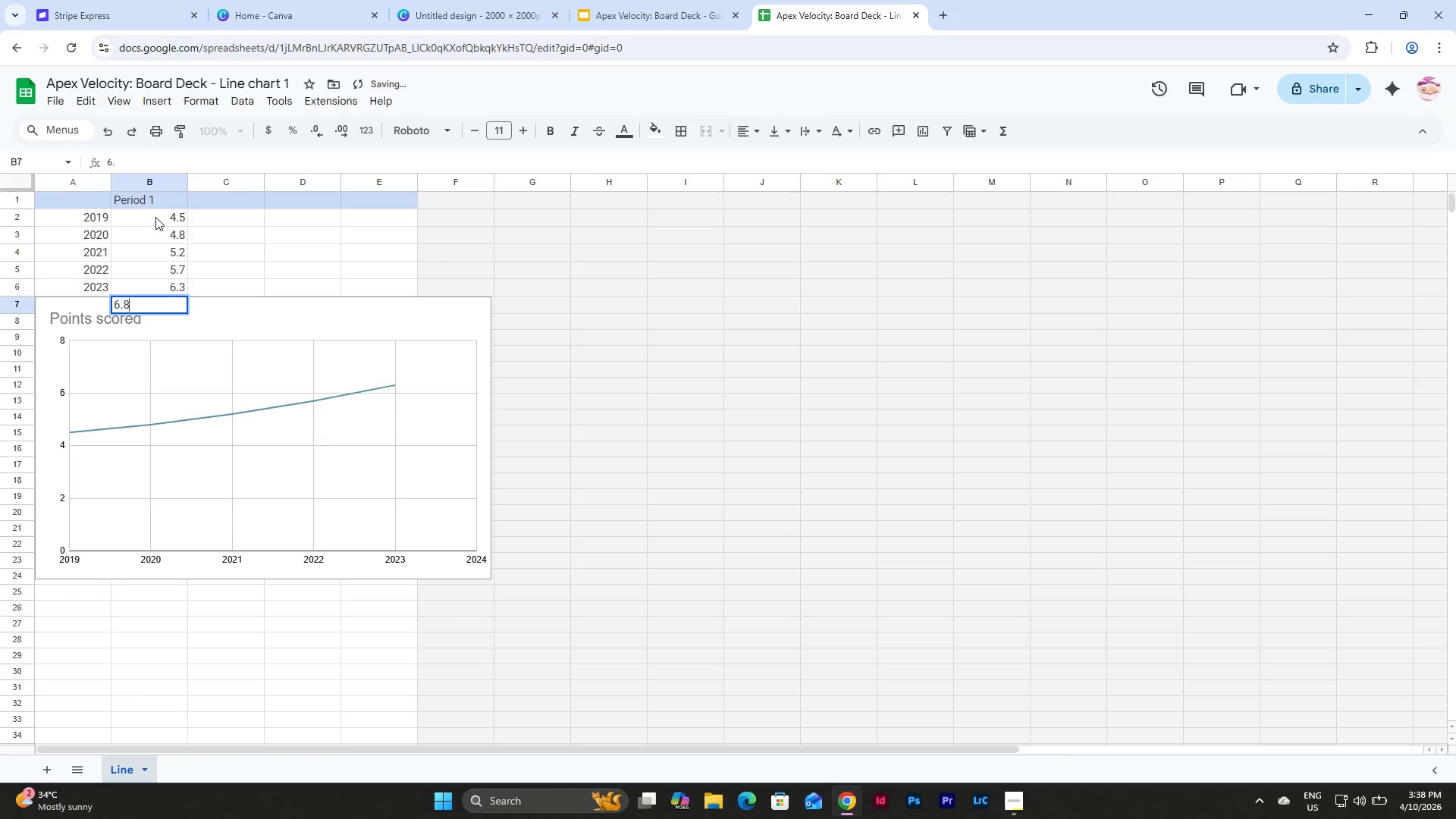 
key(Numpad8)
 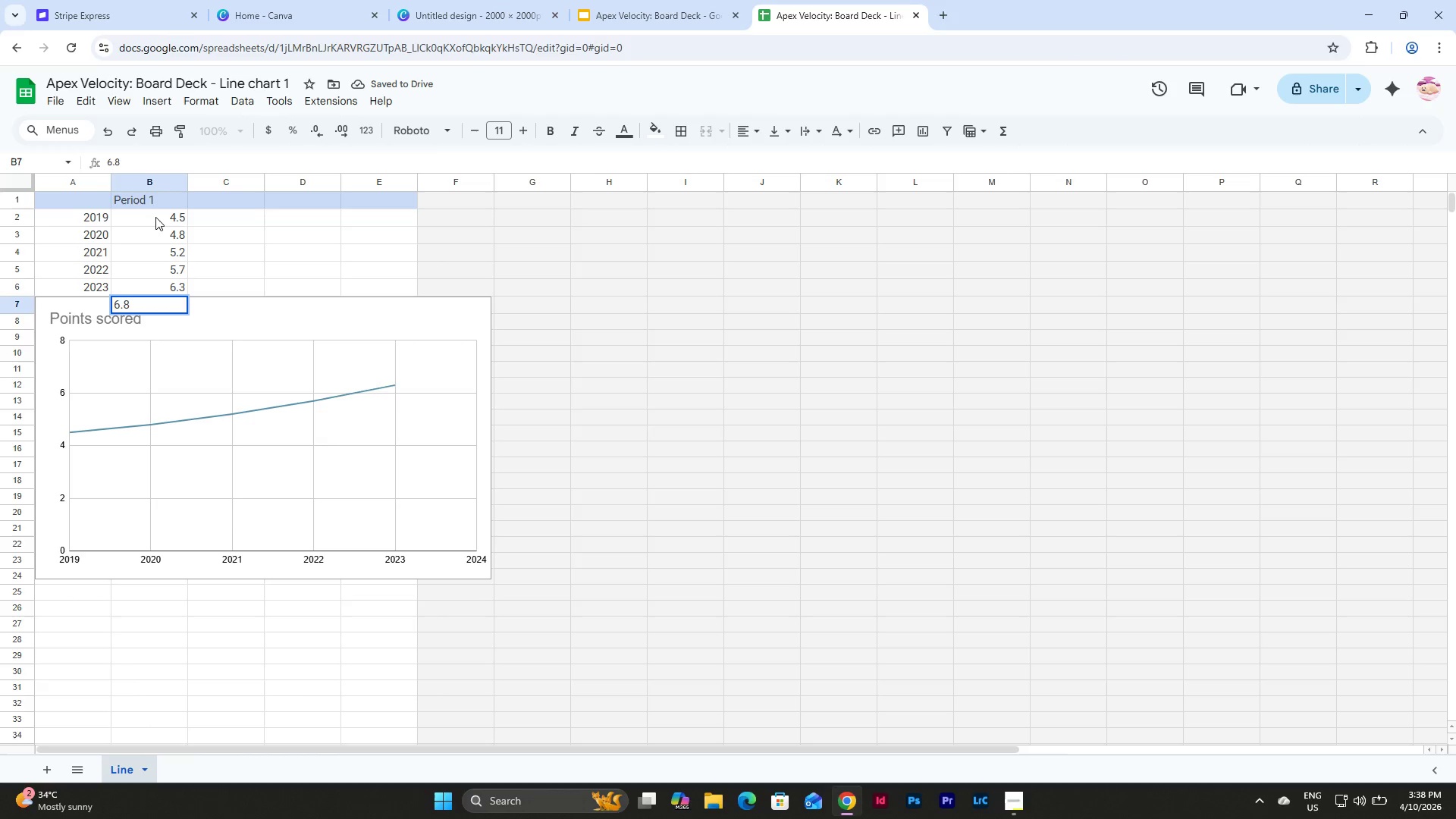 
key(NumpadEnter)
 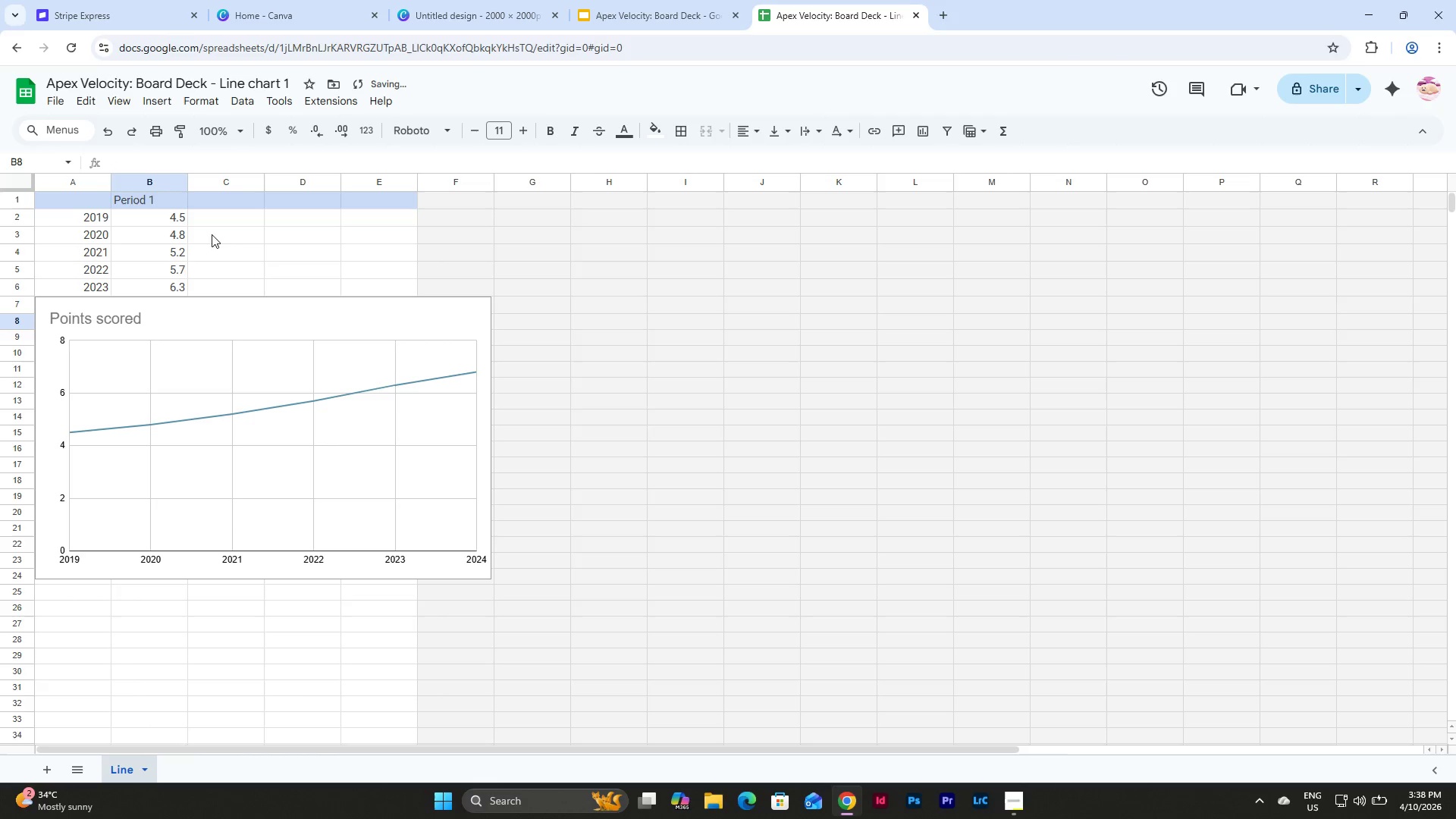 
scroll: coordinate [224, 231], scroll_direction: up, amount: 2.0
 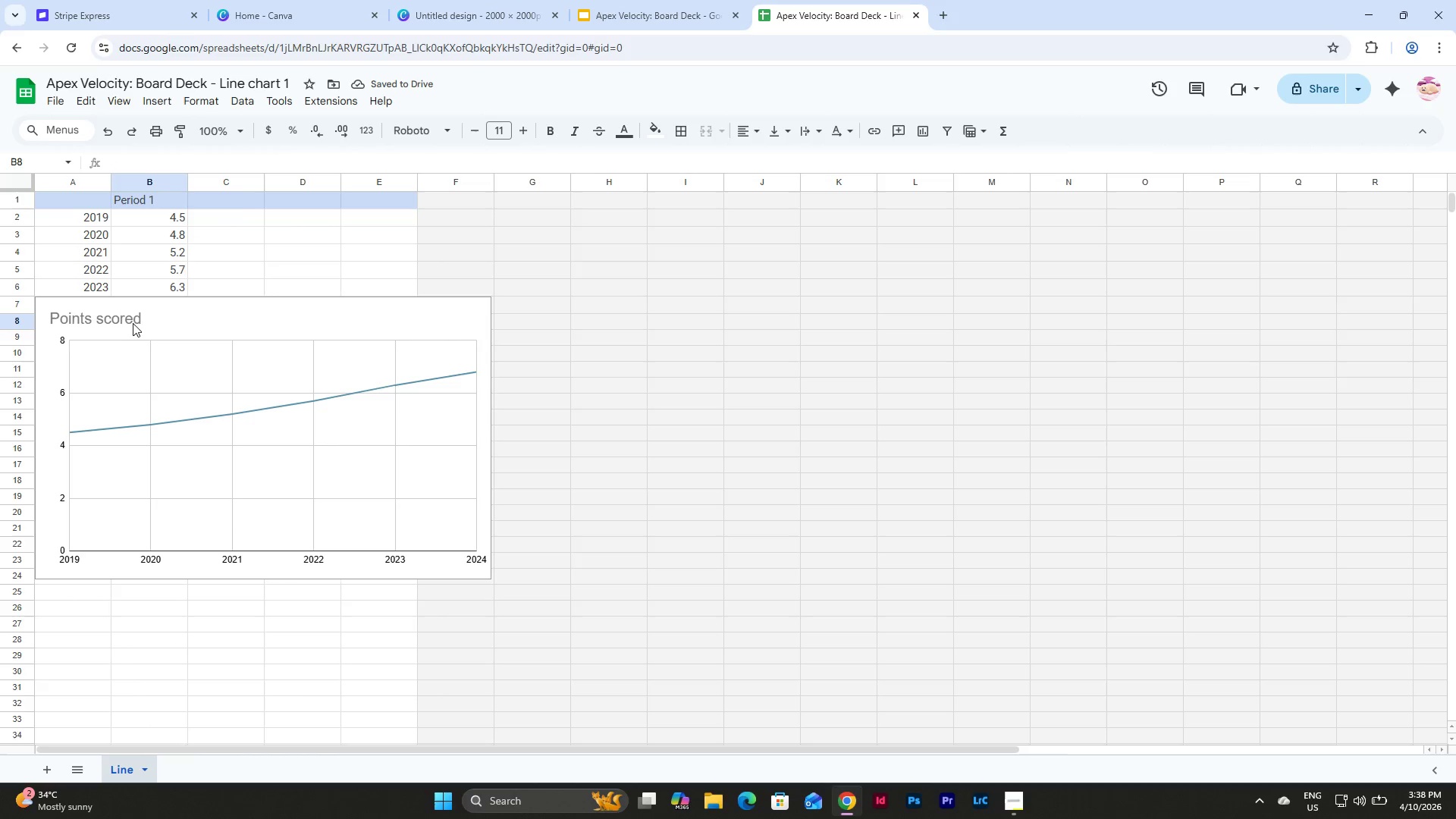 
double_click([136, 319])
 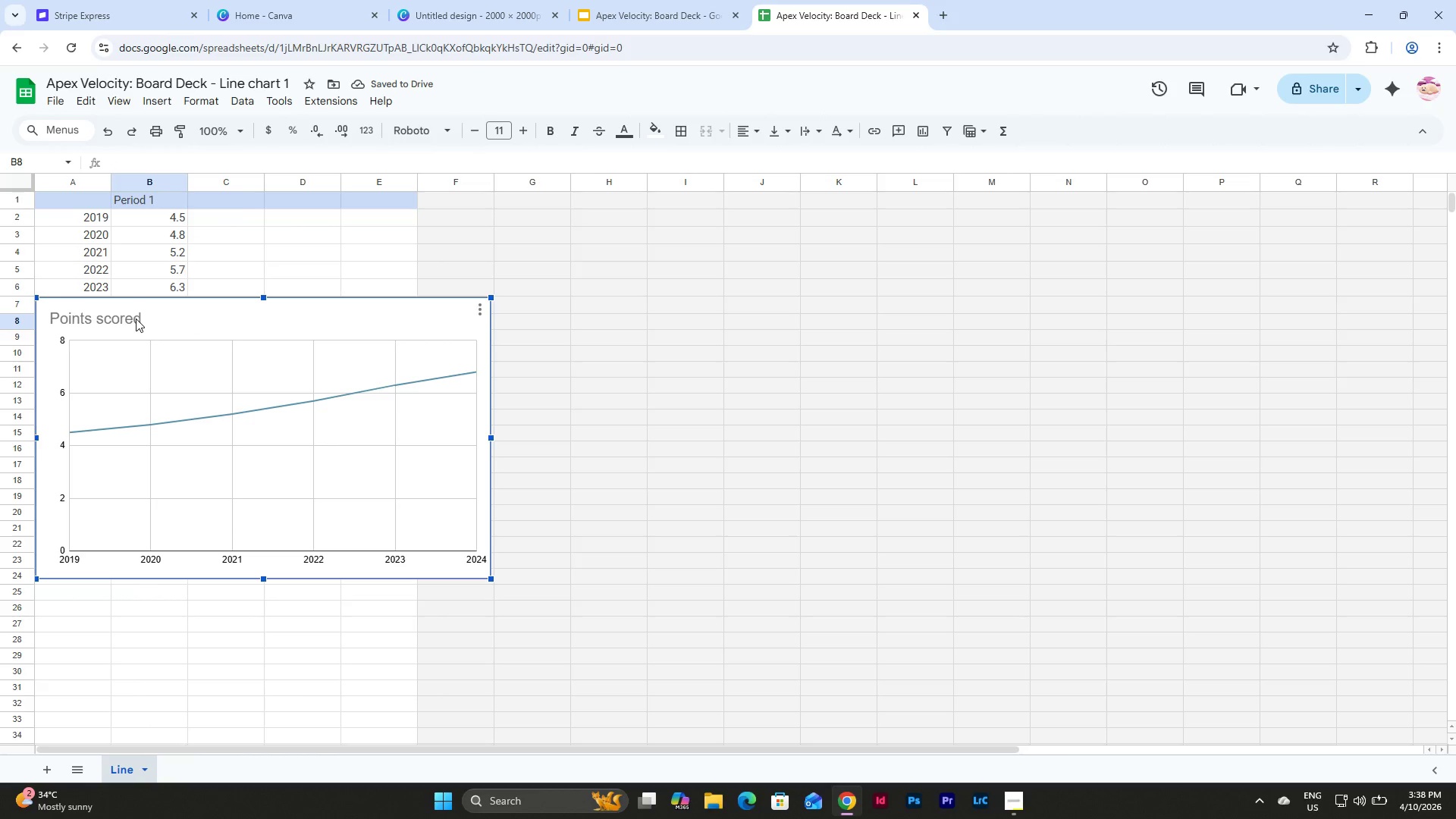 
double_click([136, 318])
 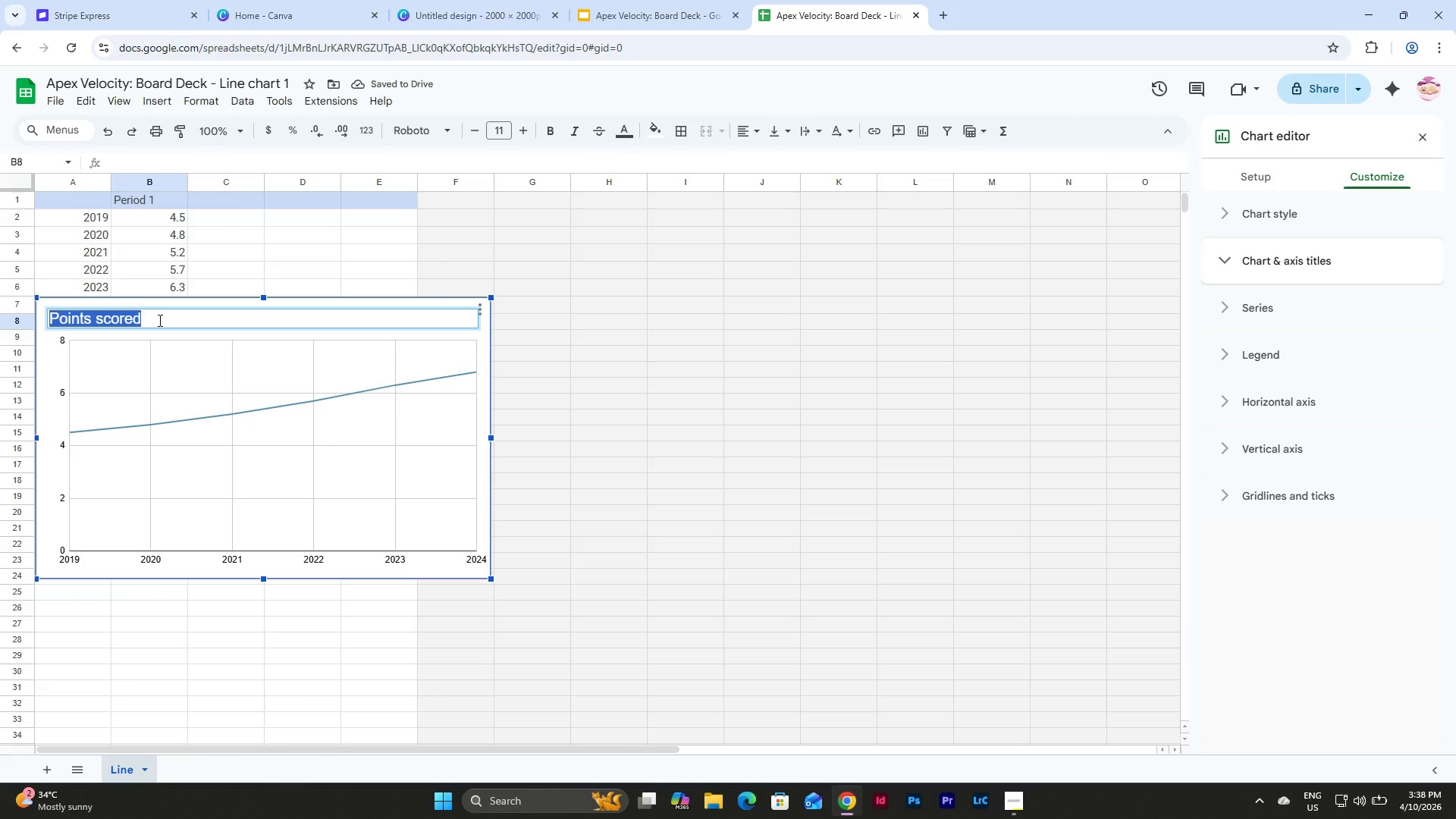 
double_click([133, 315])
 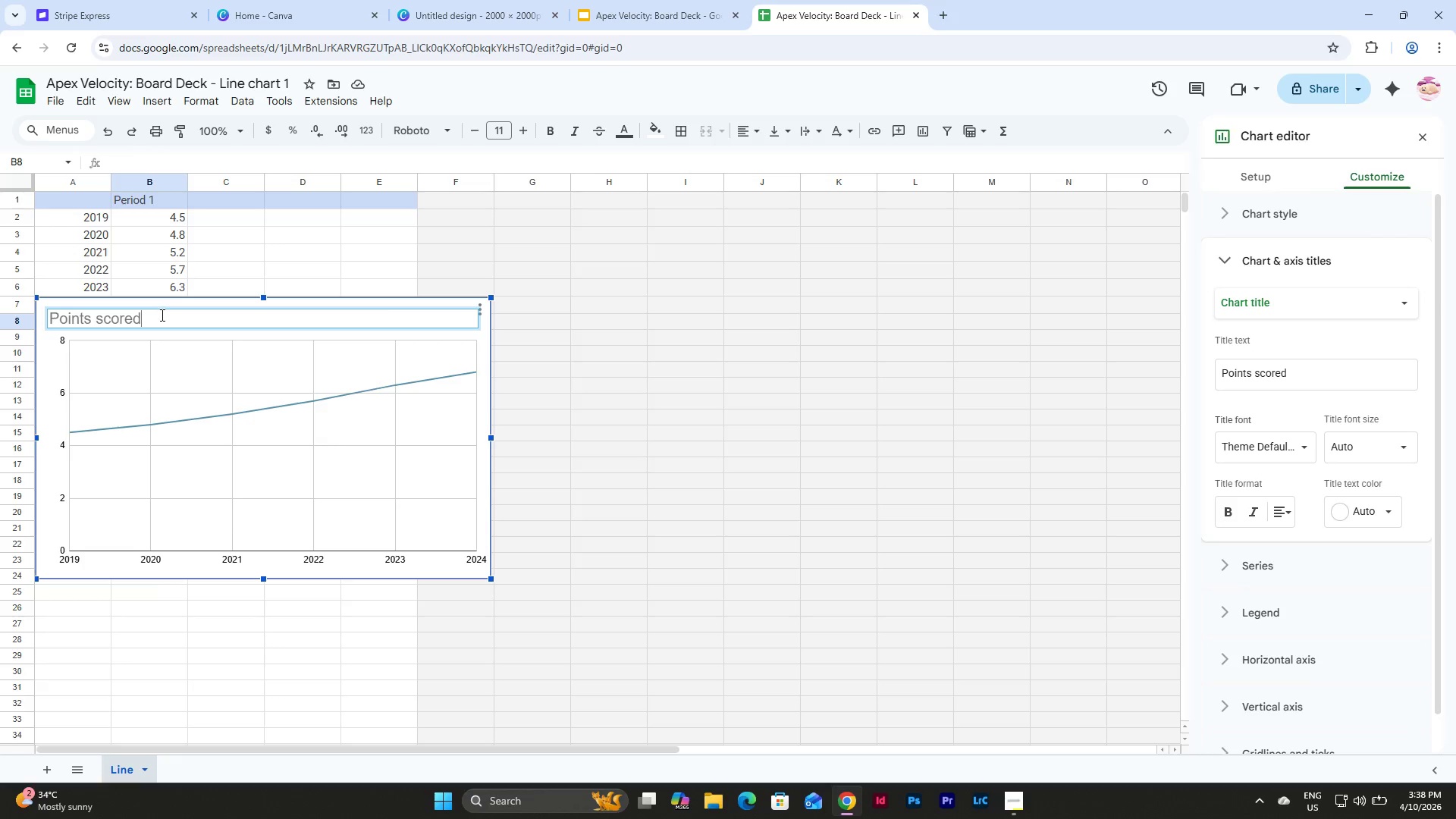 
left_click_drag(start_coordinate=[161, 315], to_coordinate=[39, 317])
 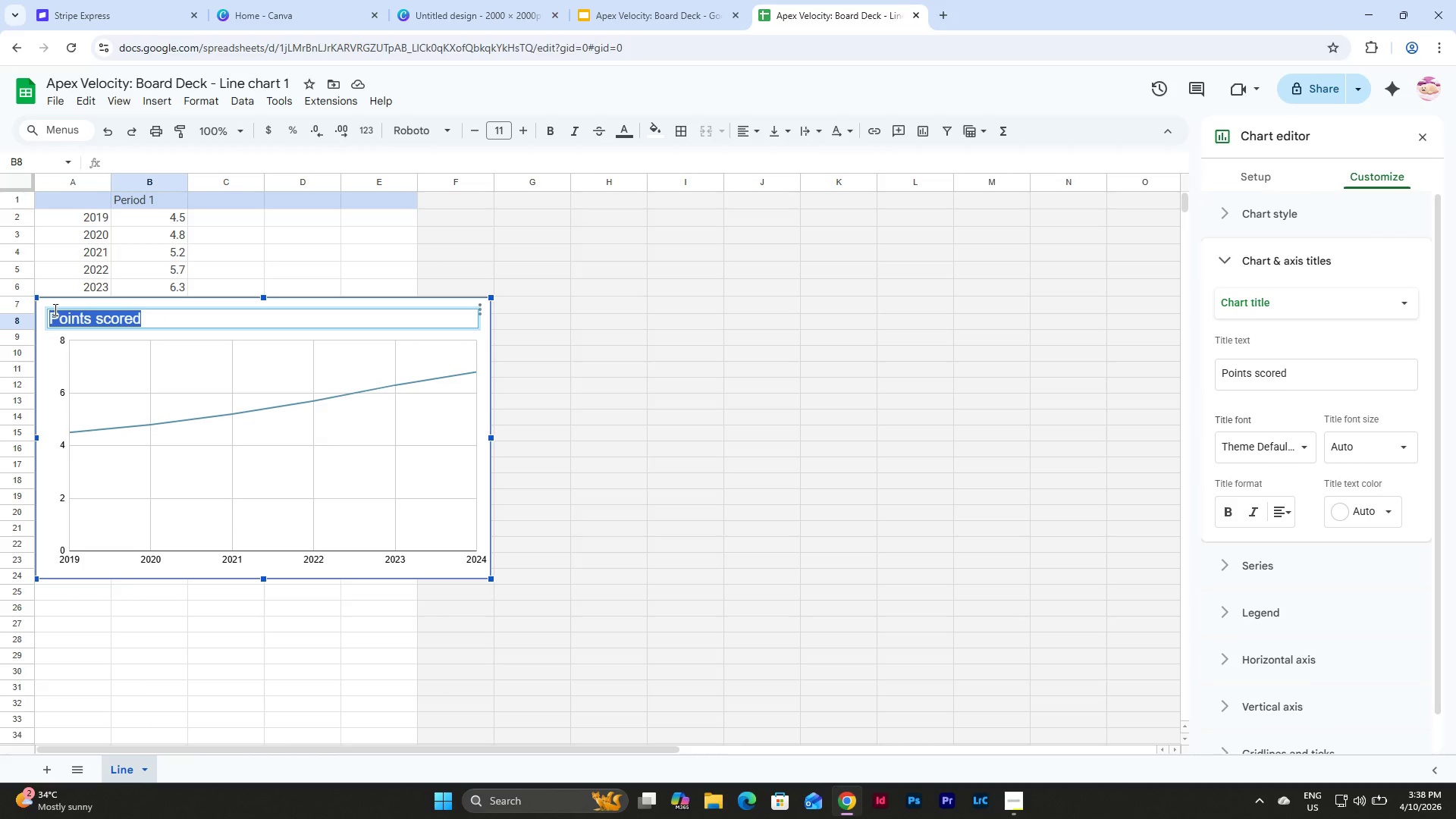 
type(Action Sports Participation)
 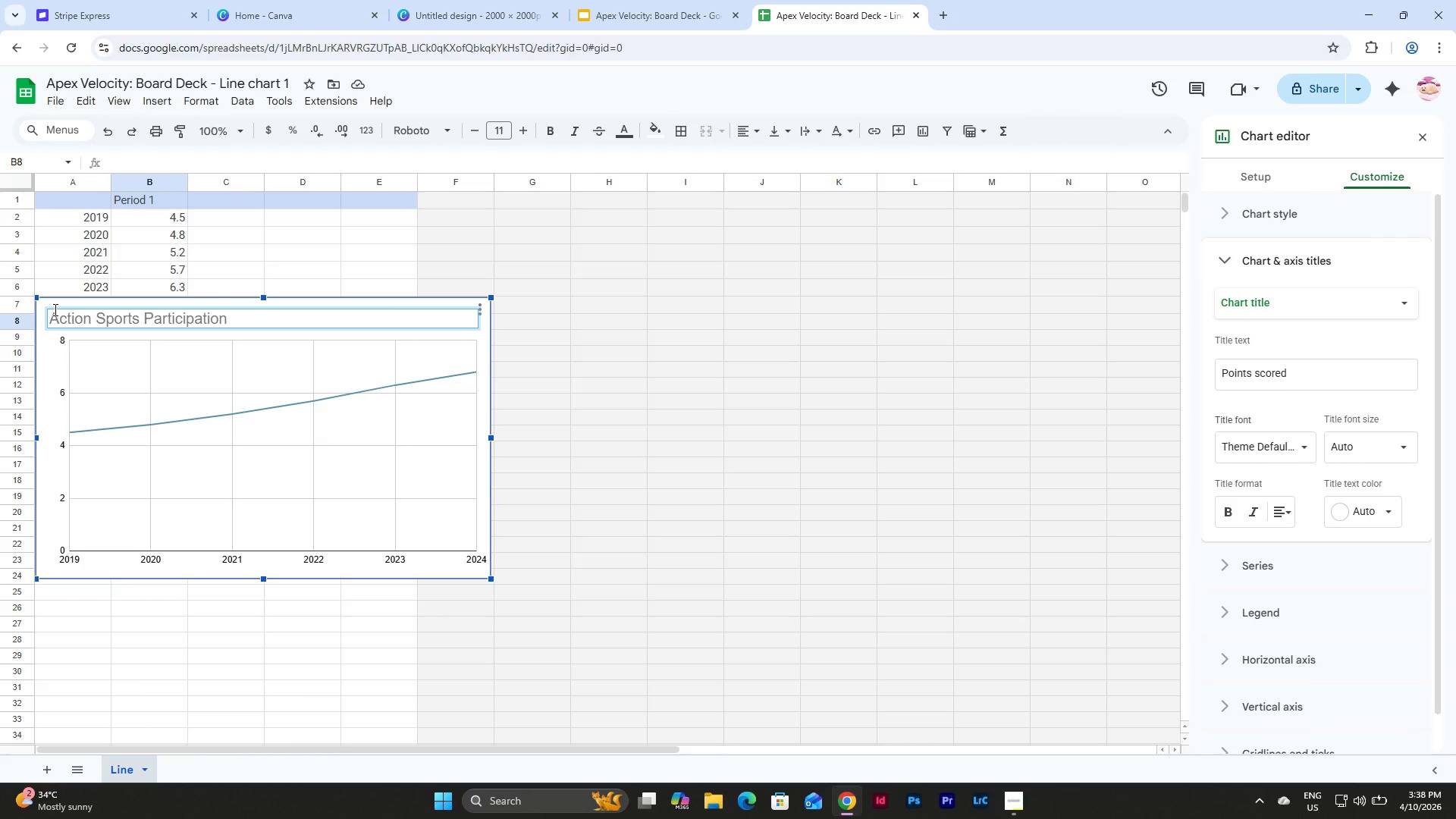 
wait(13.09)
 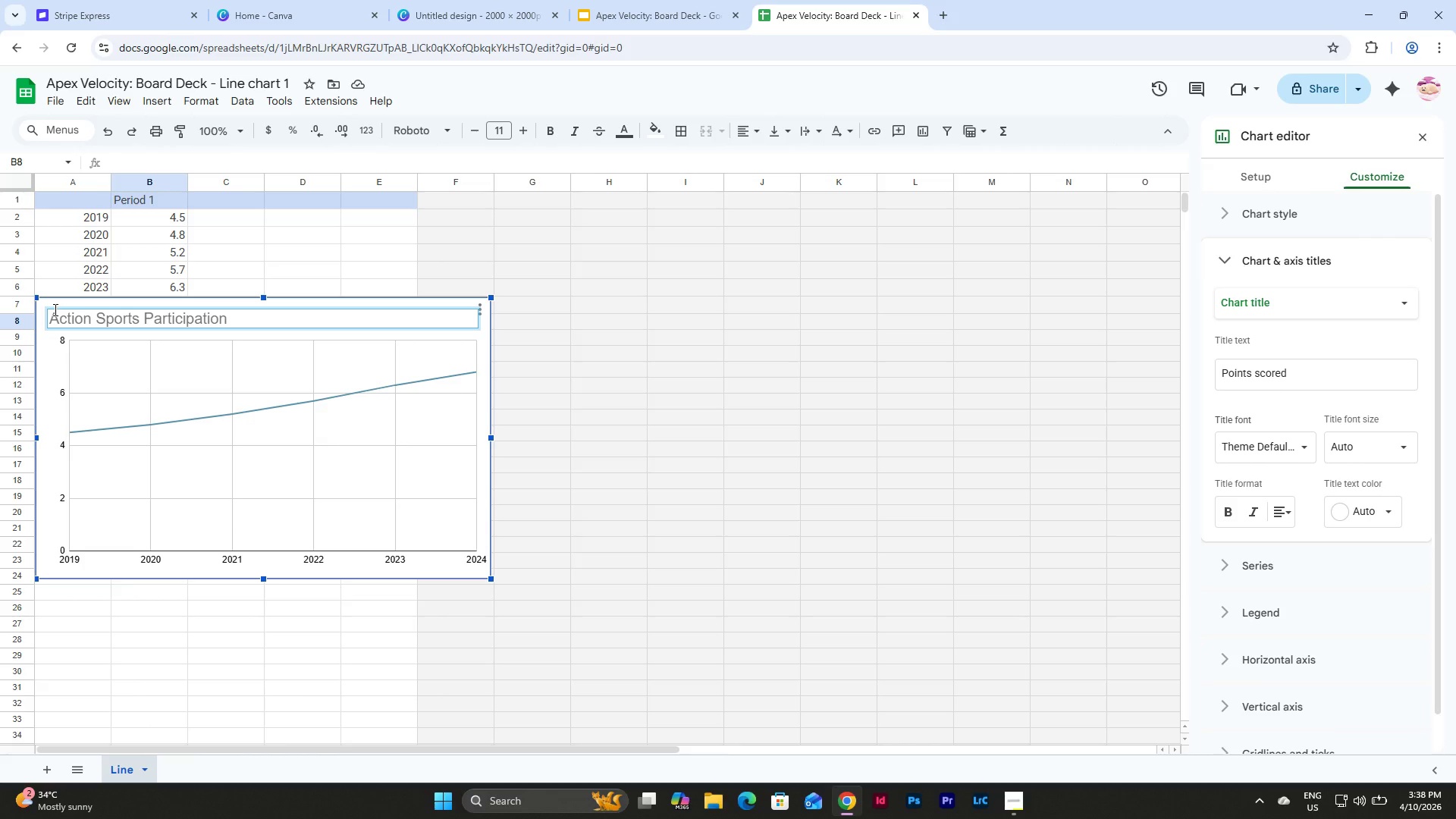 
type( Growth)
 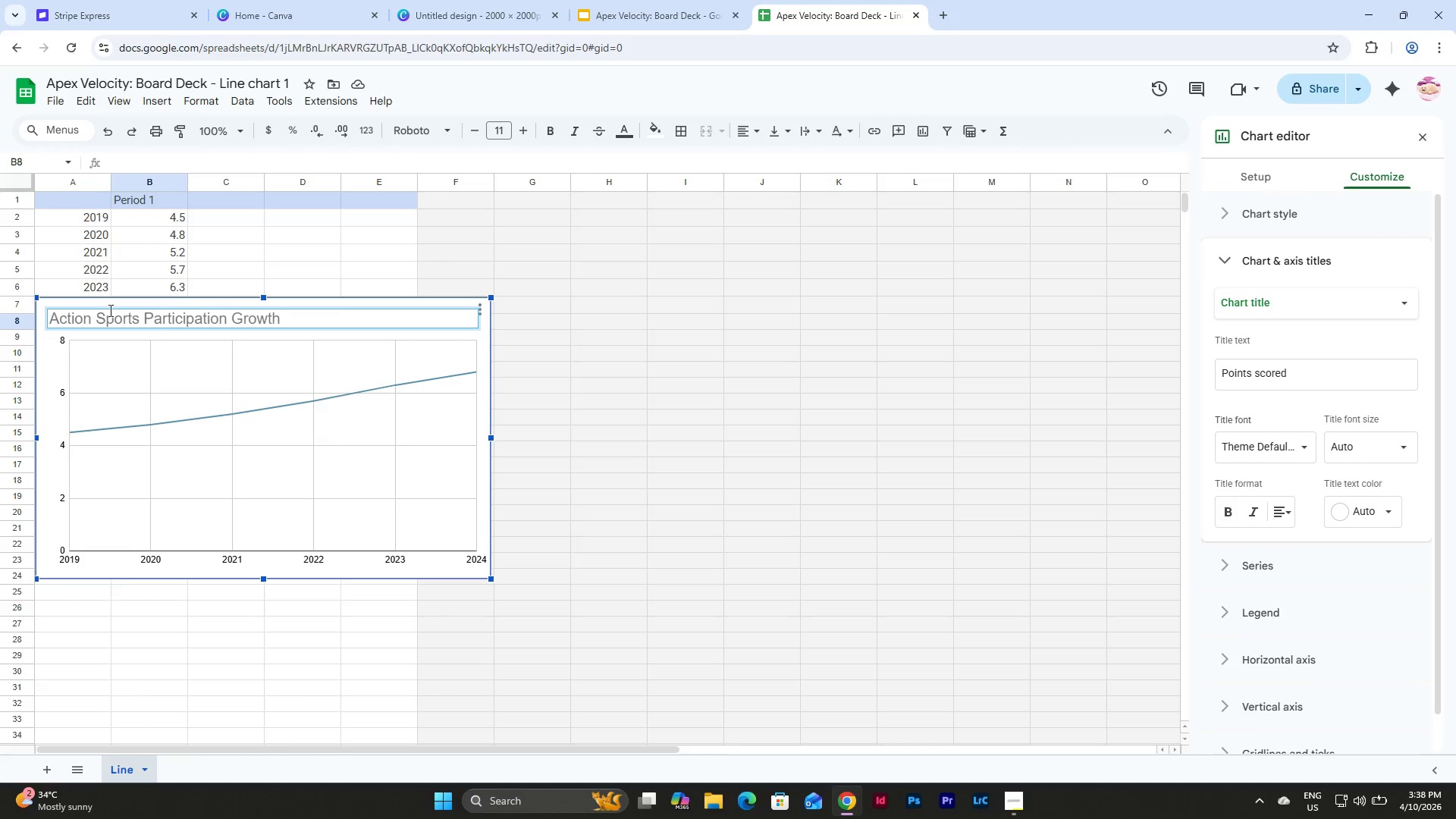 
left_click([448, 249])
 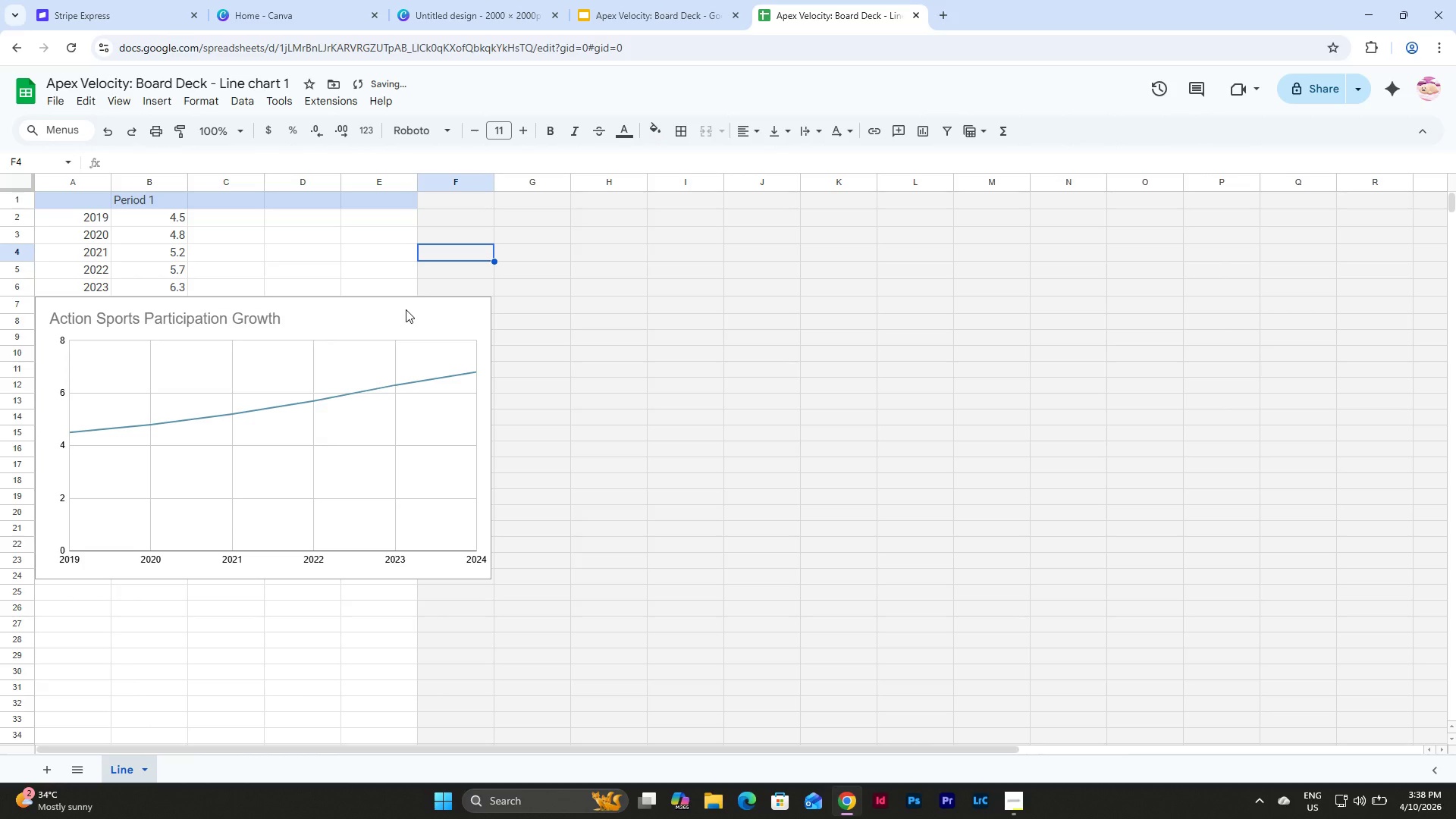 
left_click_drag(start_coordinate=[406, 309], to_coordinate=[406, 334])
 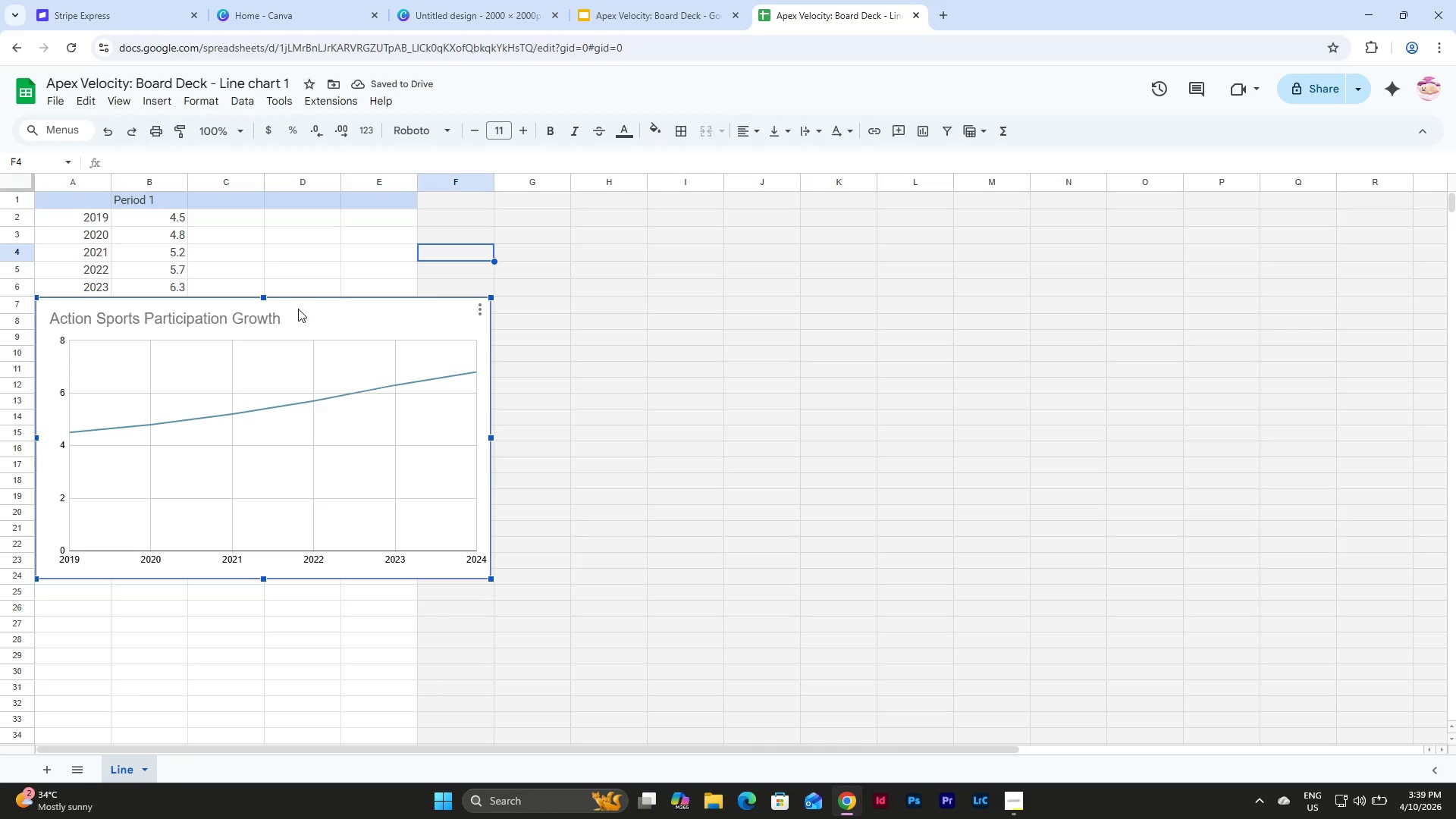 
left_click_drag(start_coordinate=[298, 309], to_coordinate=[296, 356])
 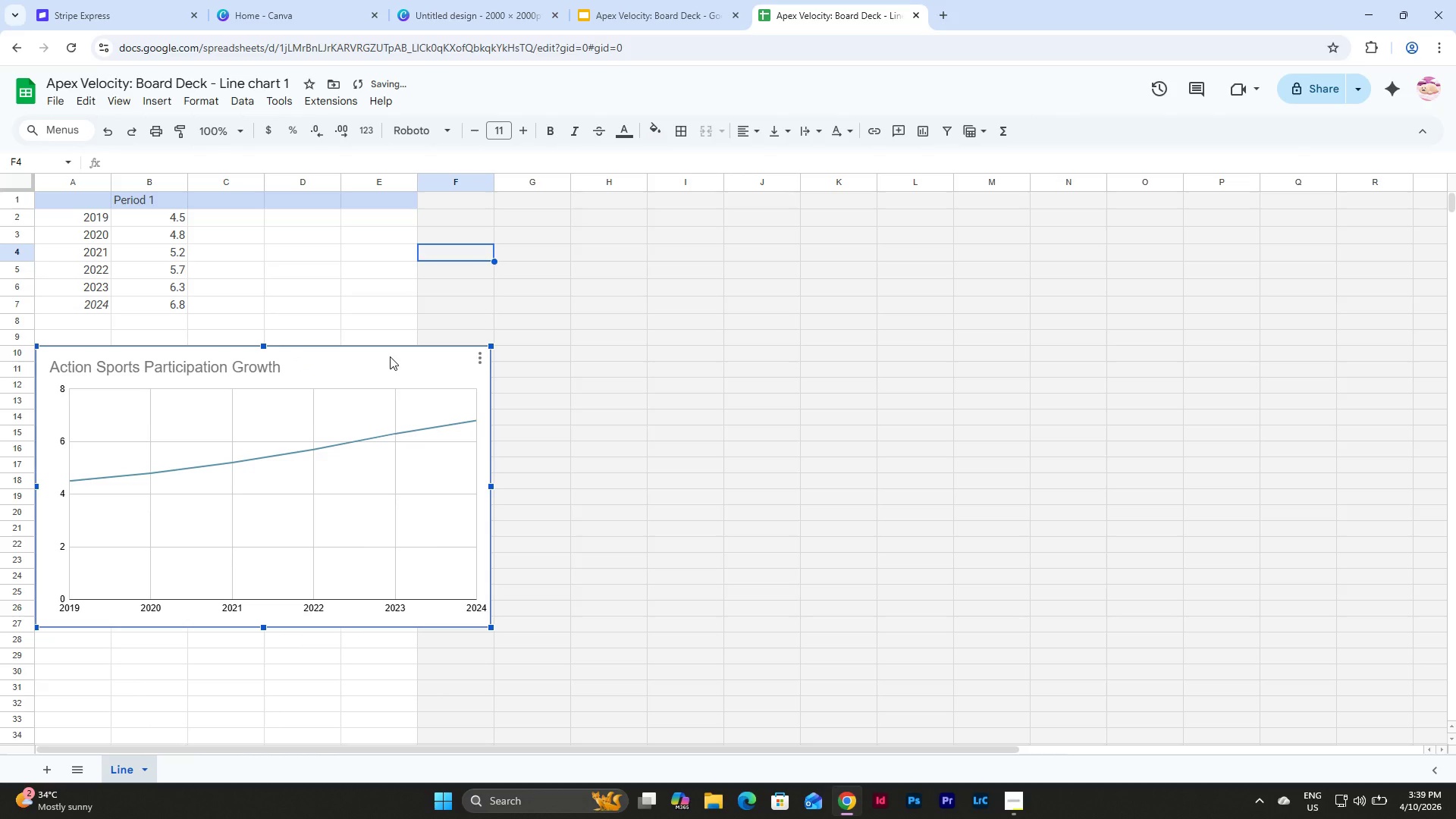 
double_click([390, 356])
 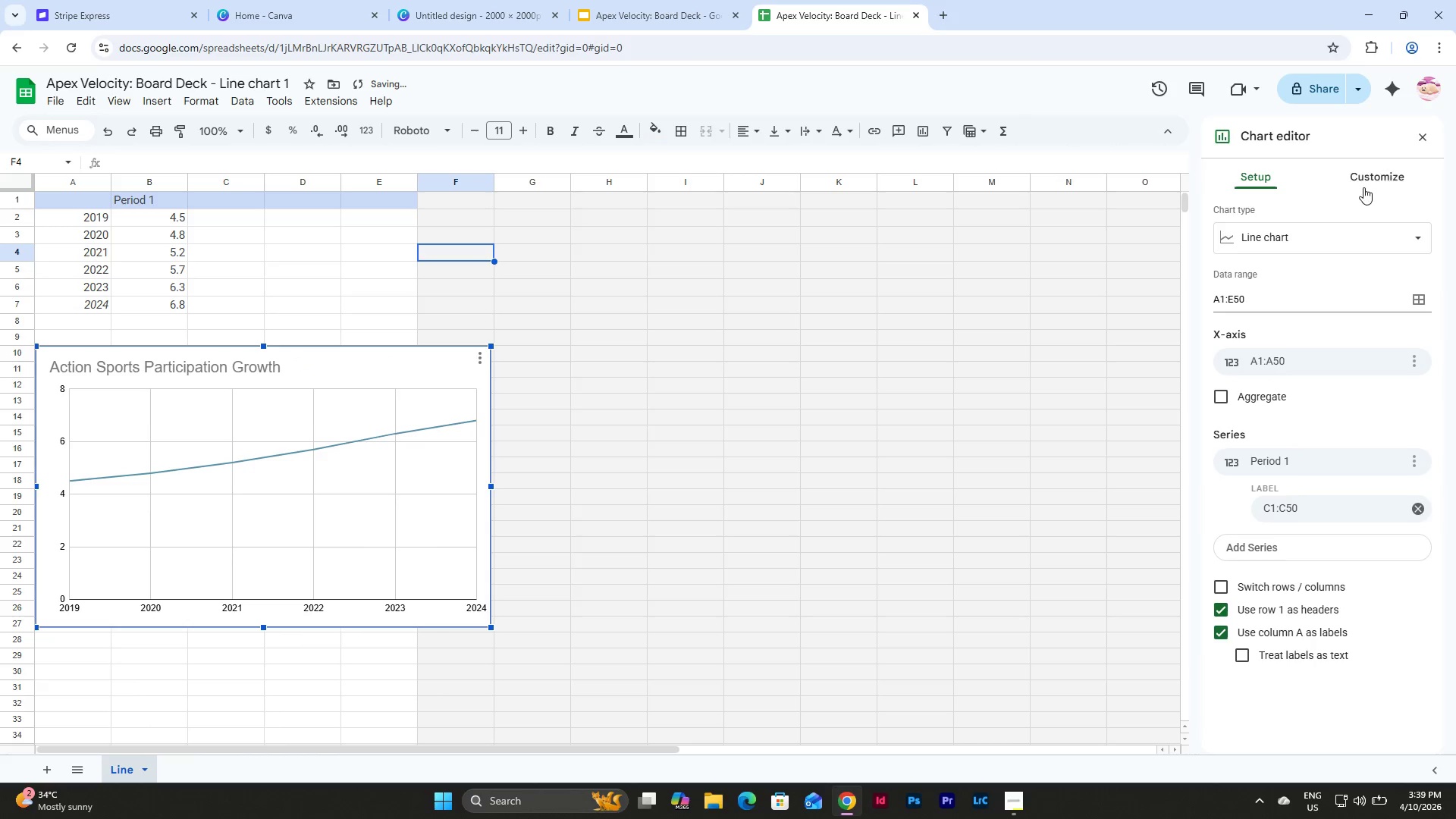 
left_click([1363, 187])
 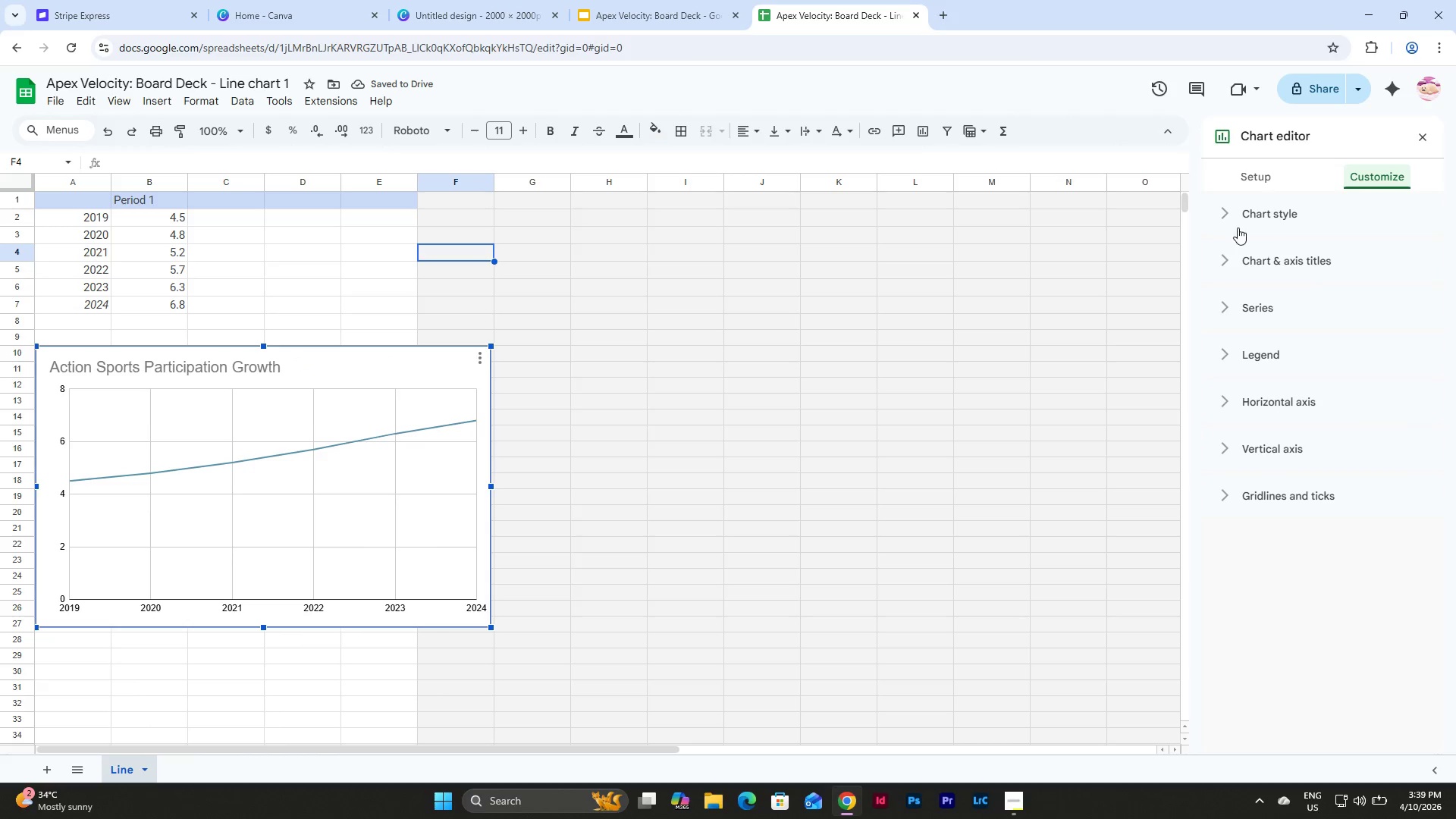 
left_click([1225, 221])
 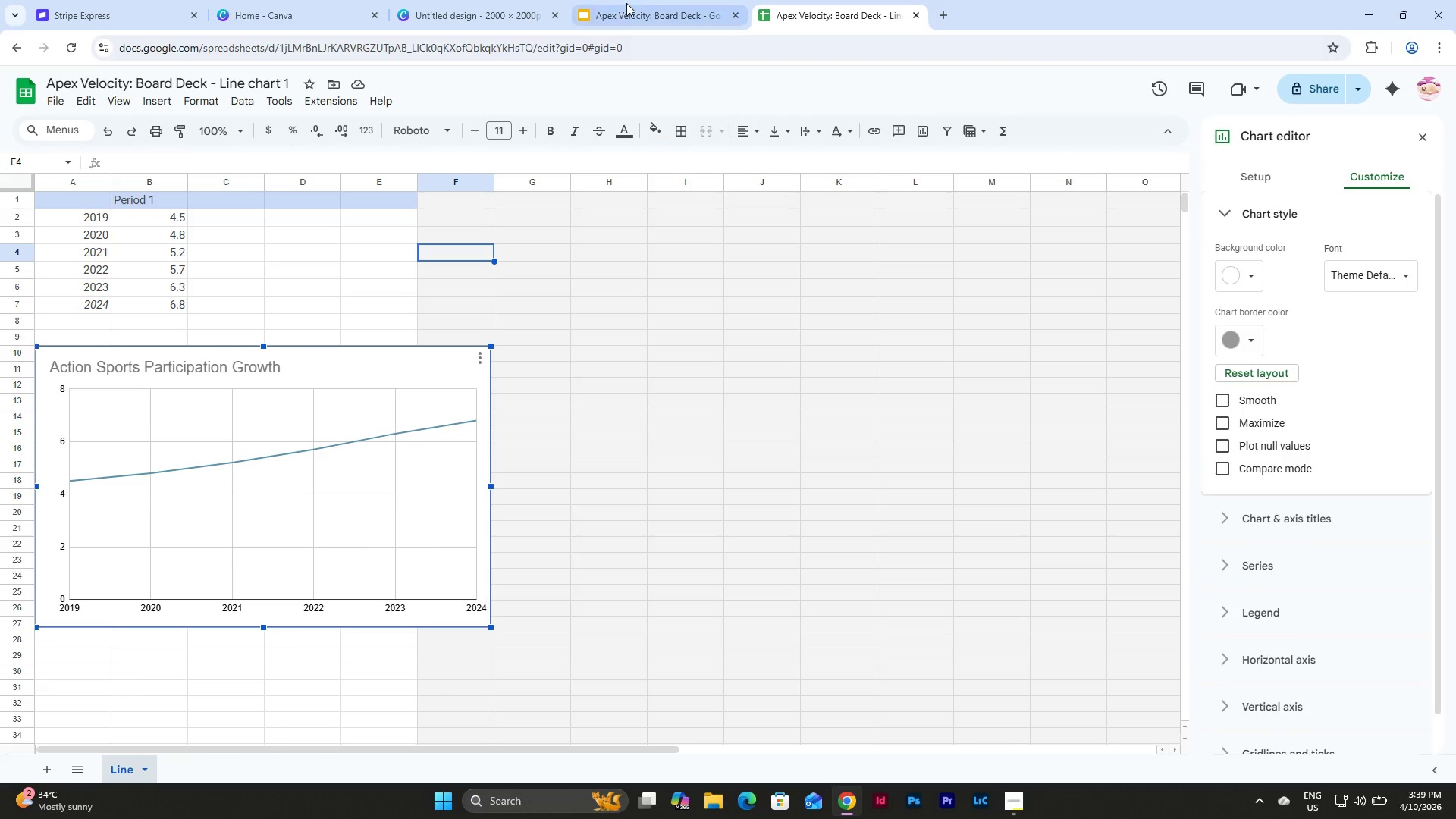 
left_click([630, 1])
 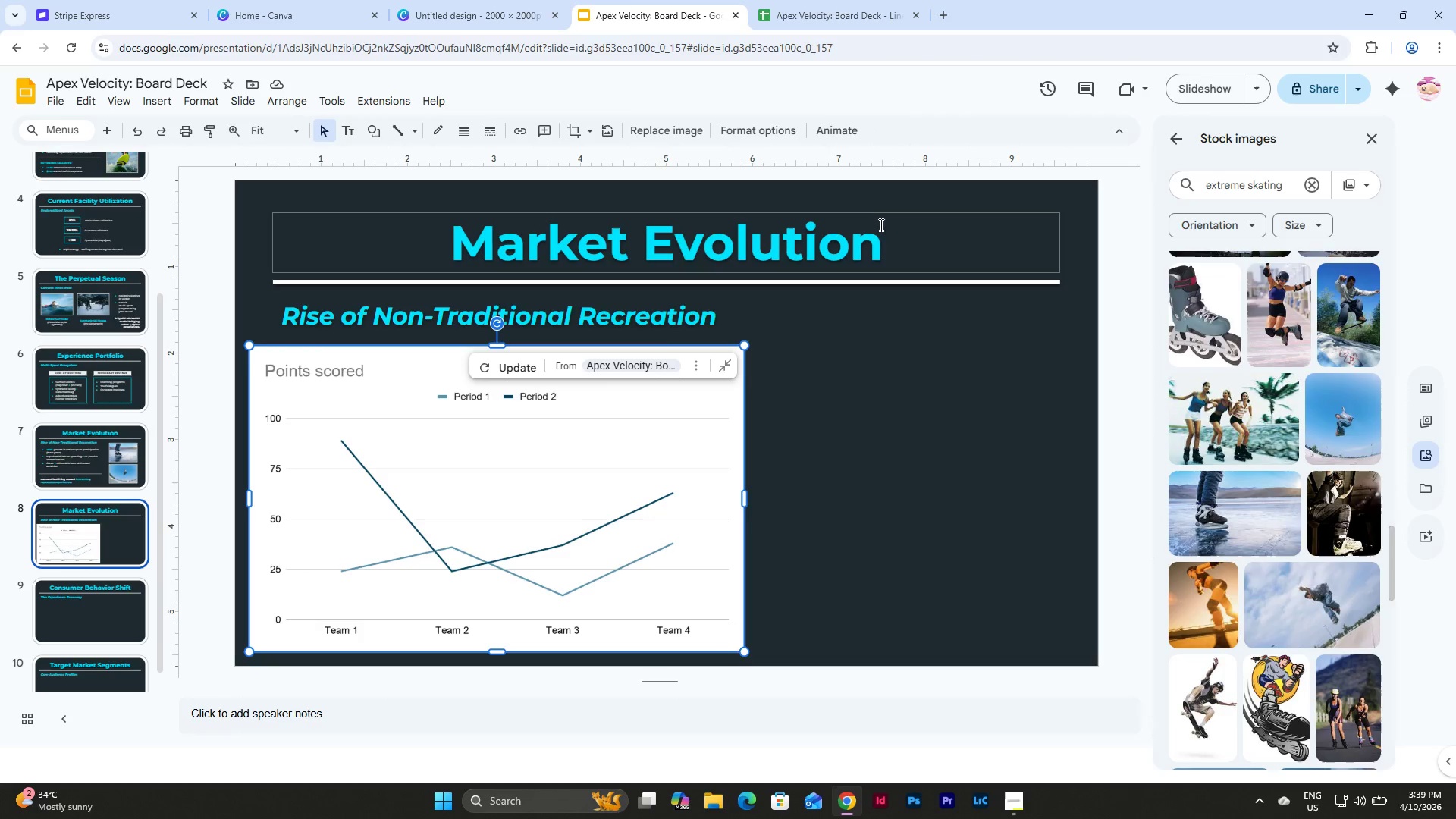 
left_click([880, 231])
 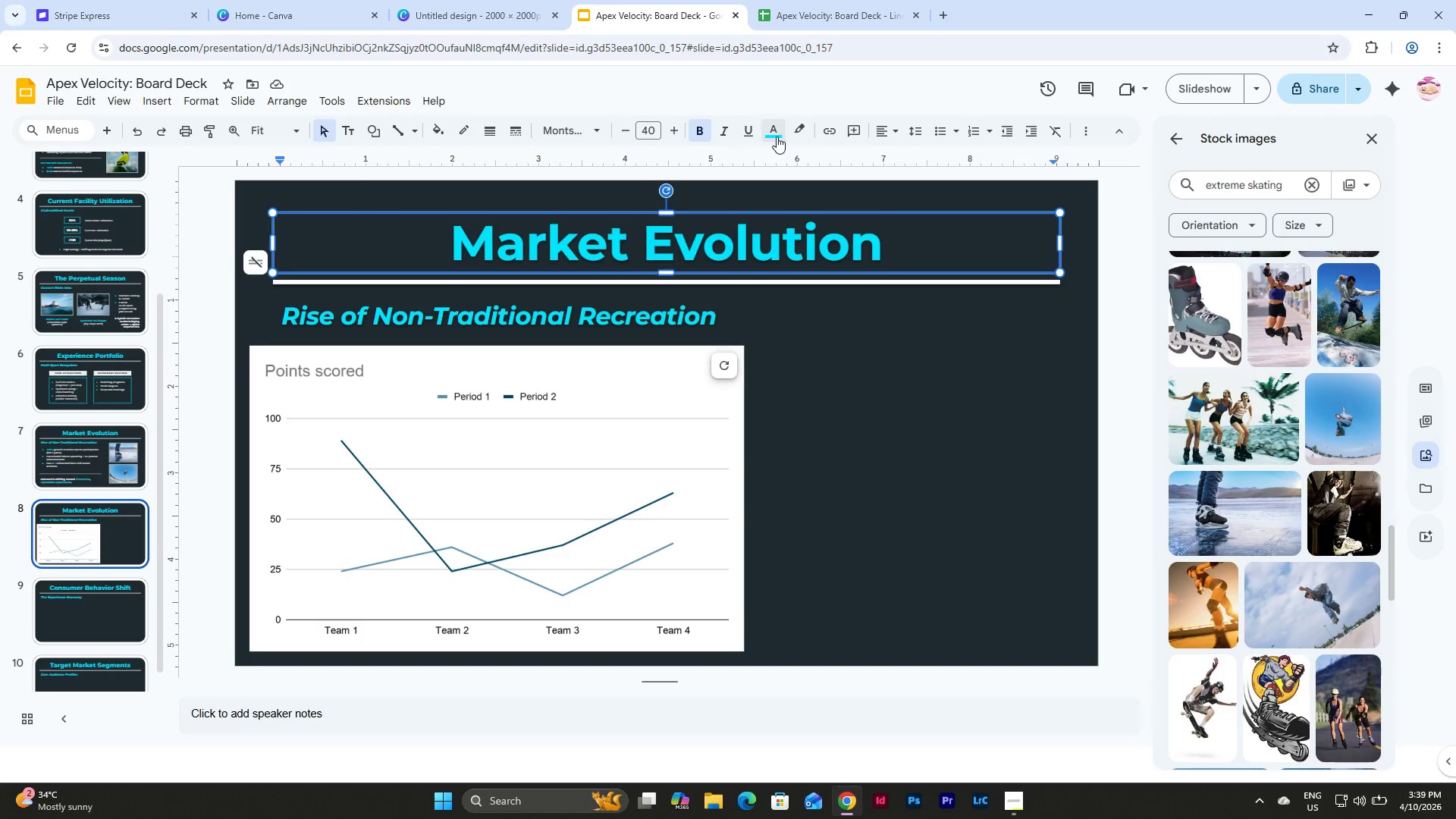 
left_click([774, 126])
 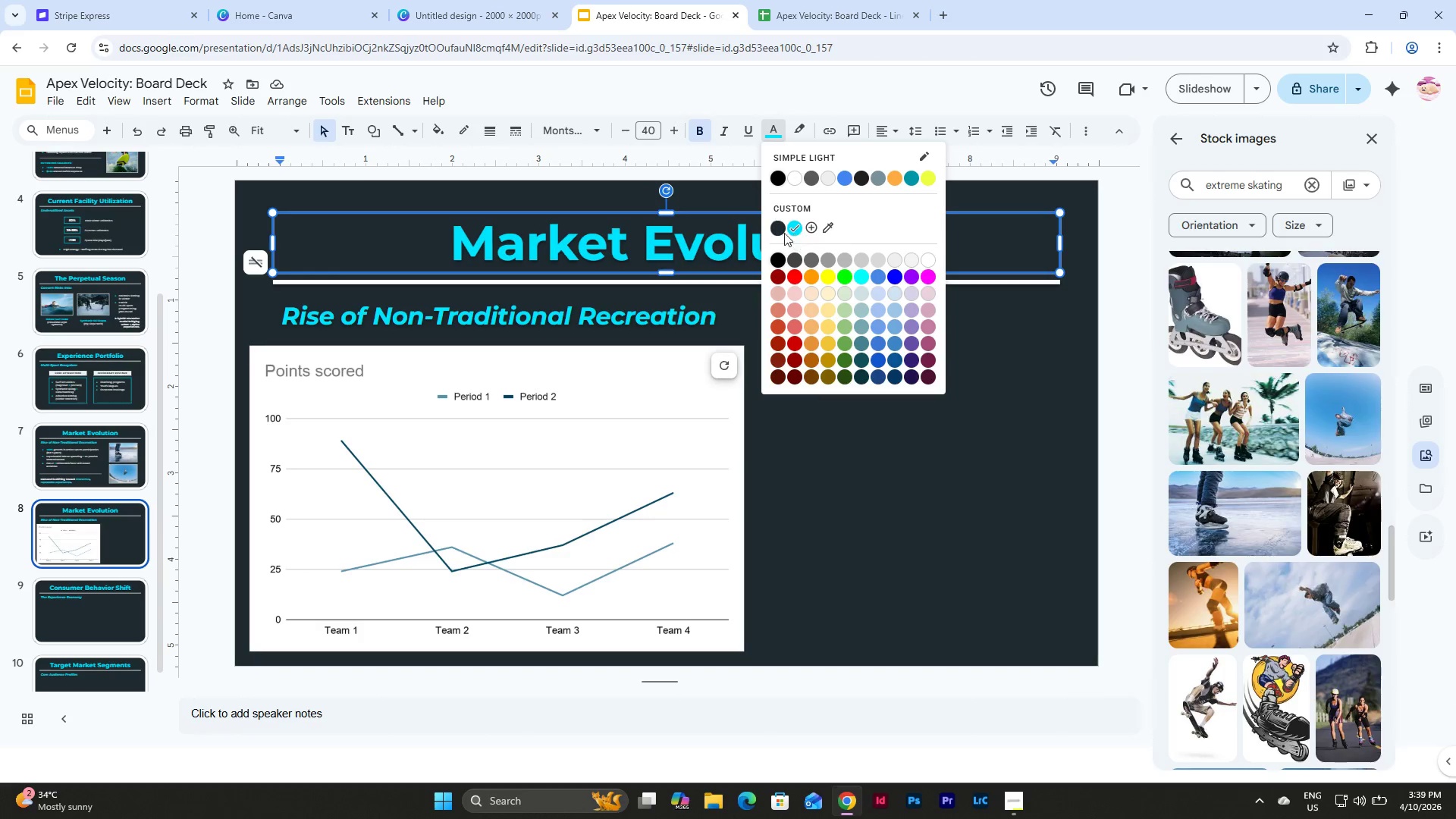 
left_click([773, 227])
 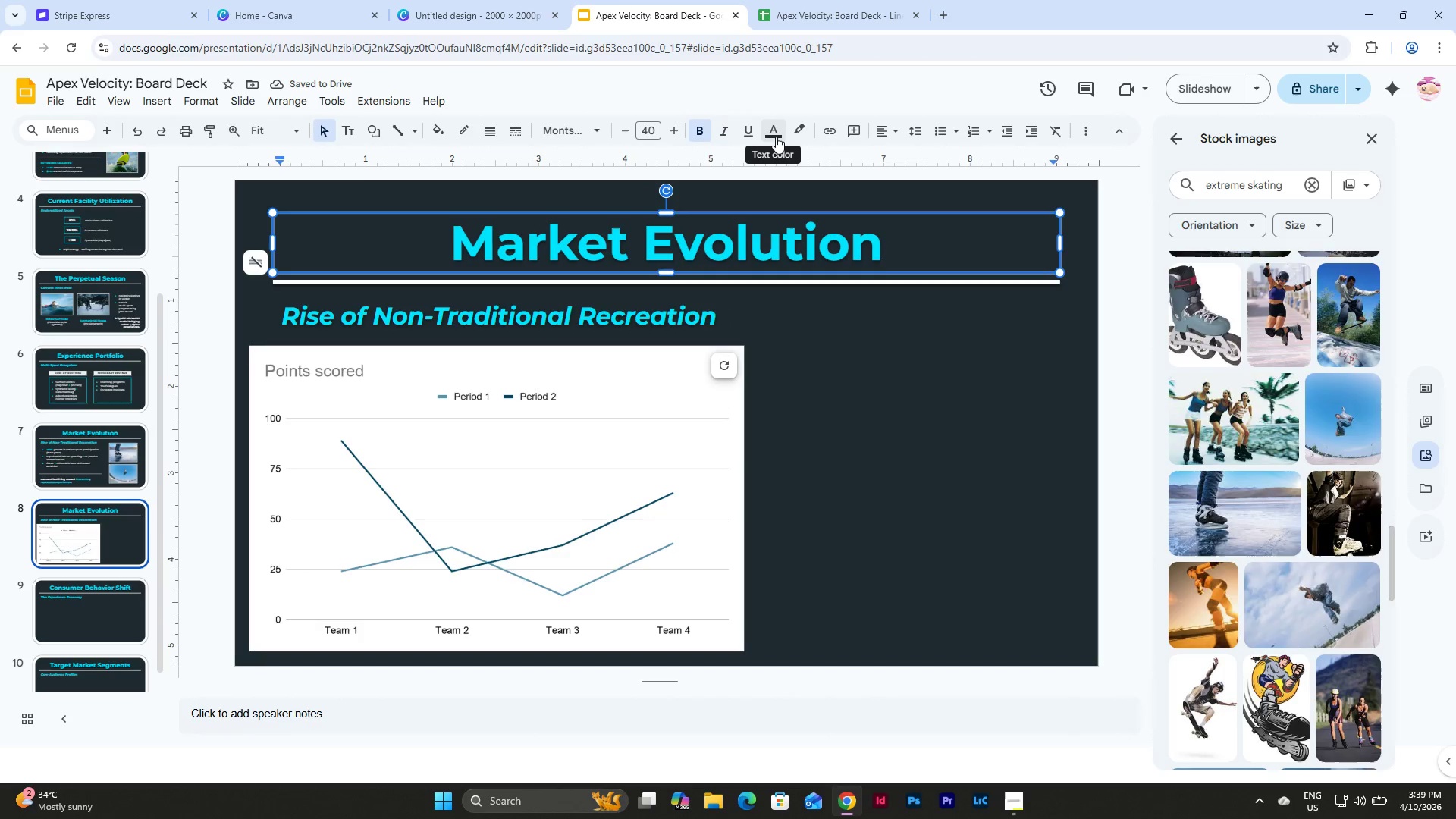 
left_click([776, 136])
 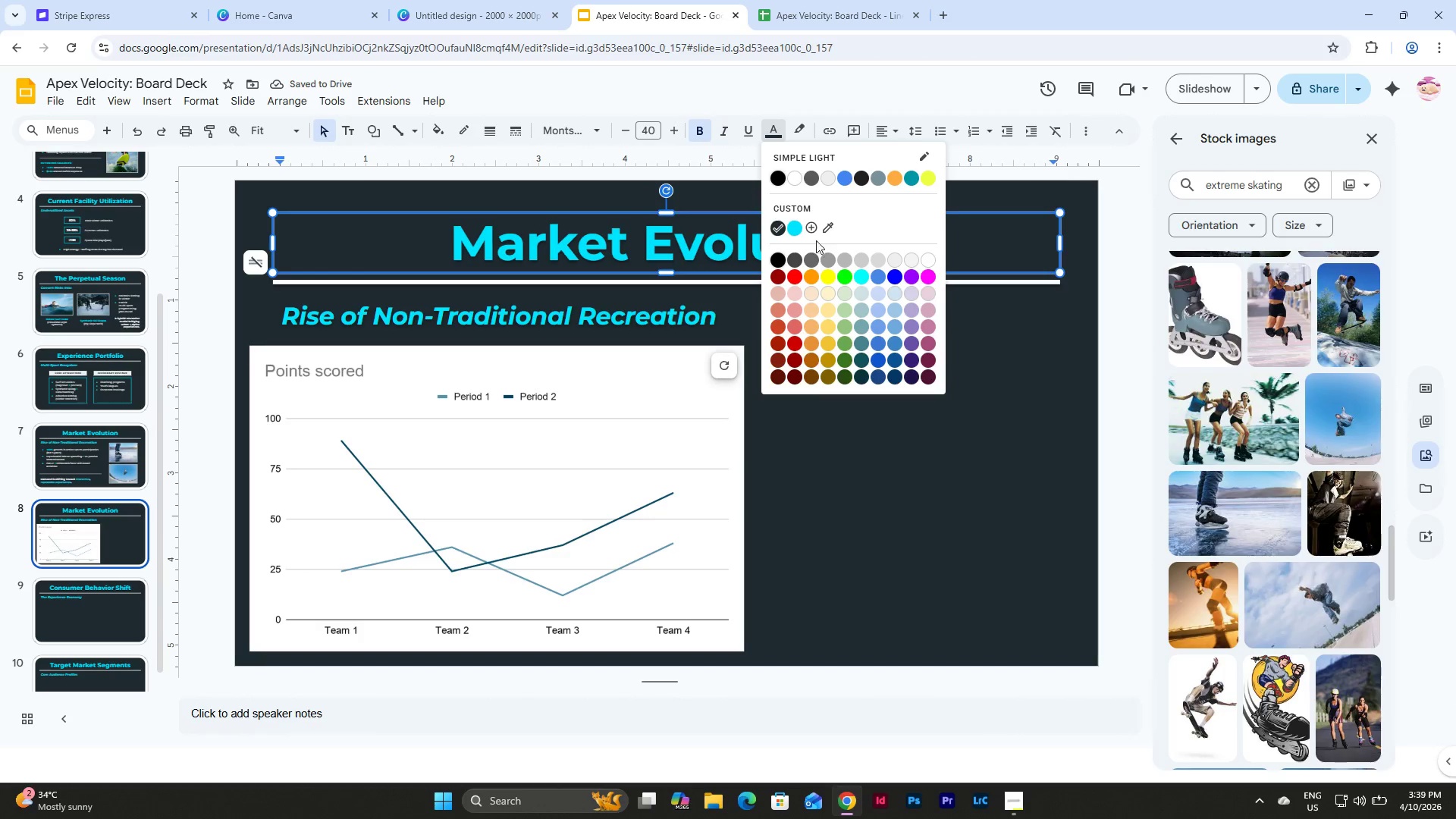 
left_click([814, 228])
 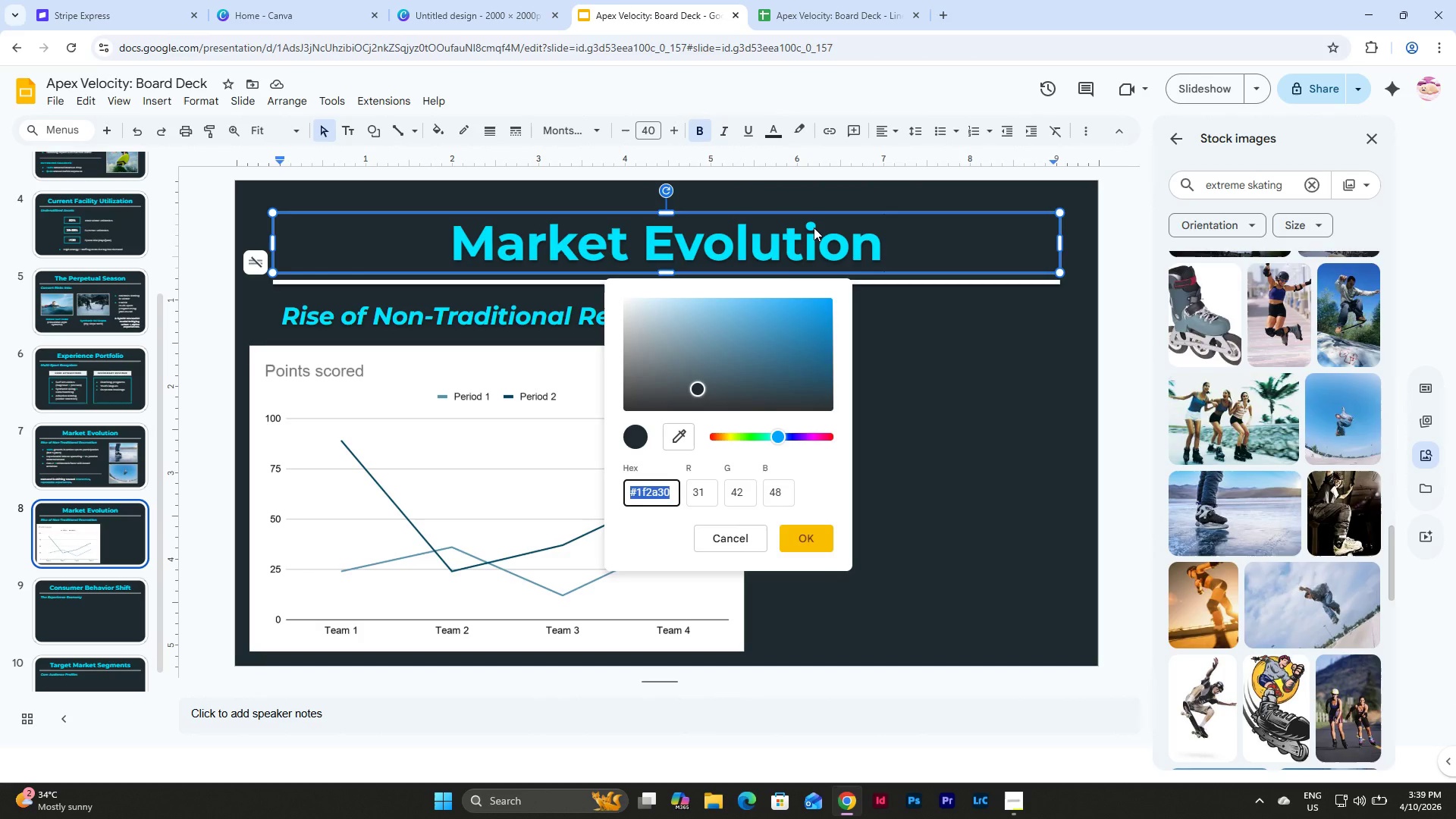 
key(Control+C)
 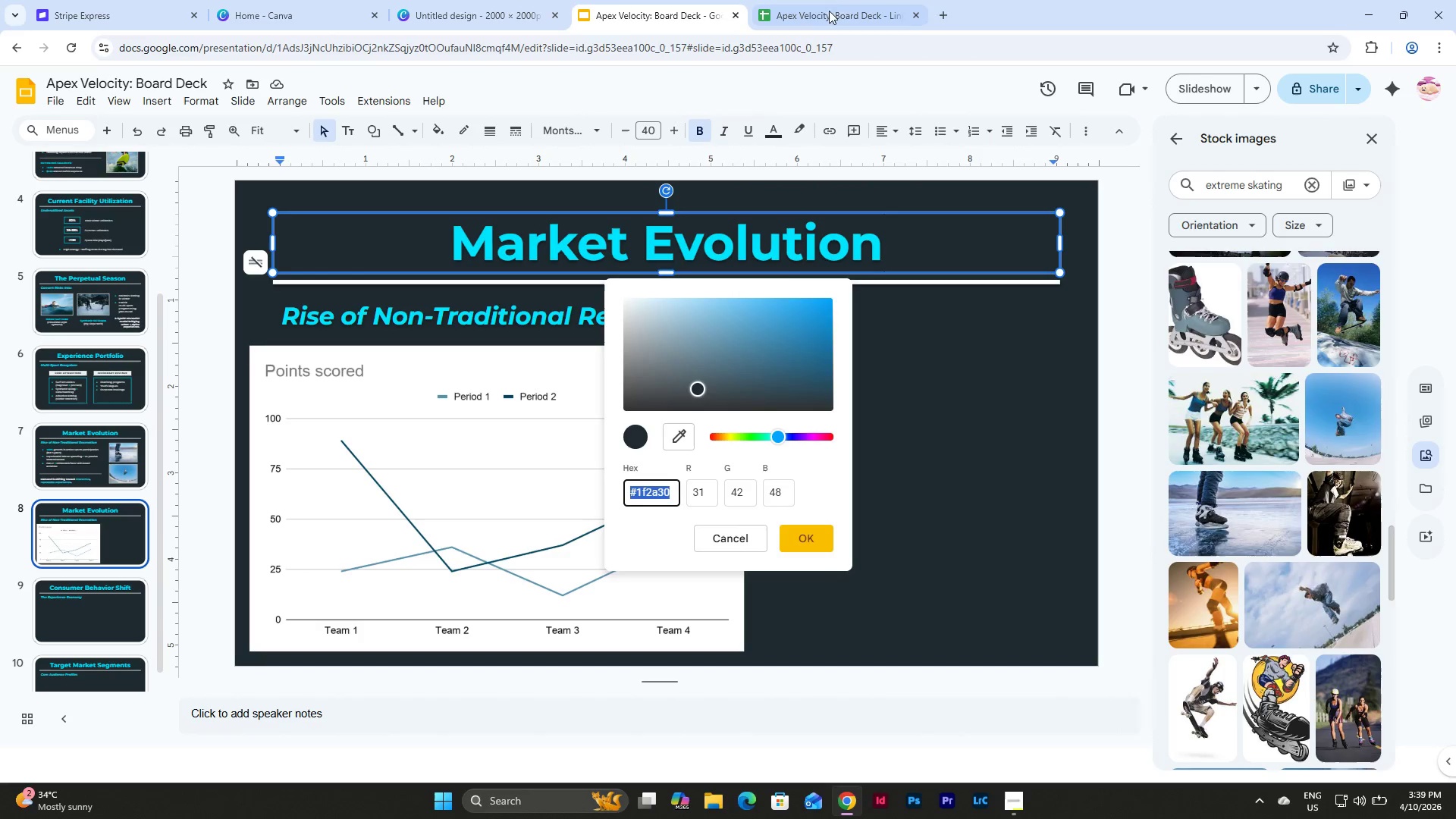 
left_click([833, 0])
 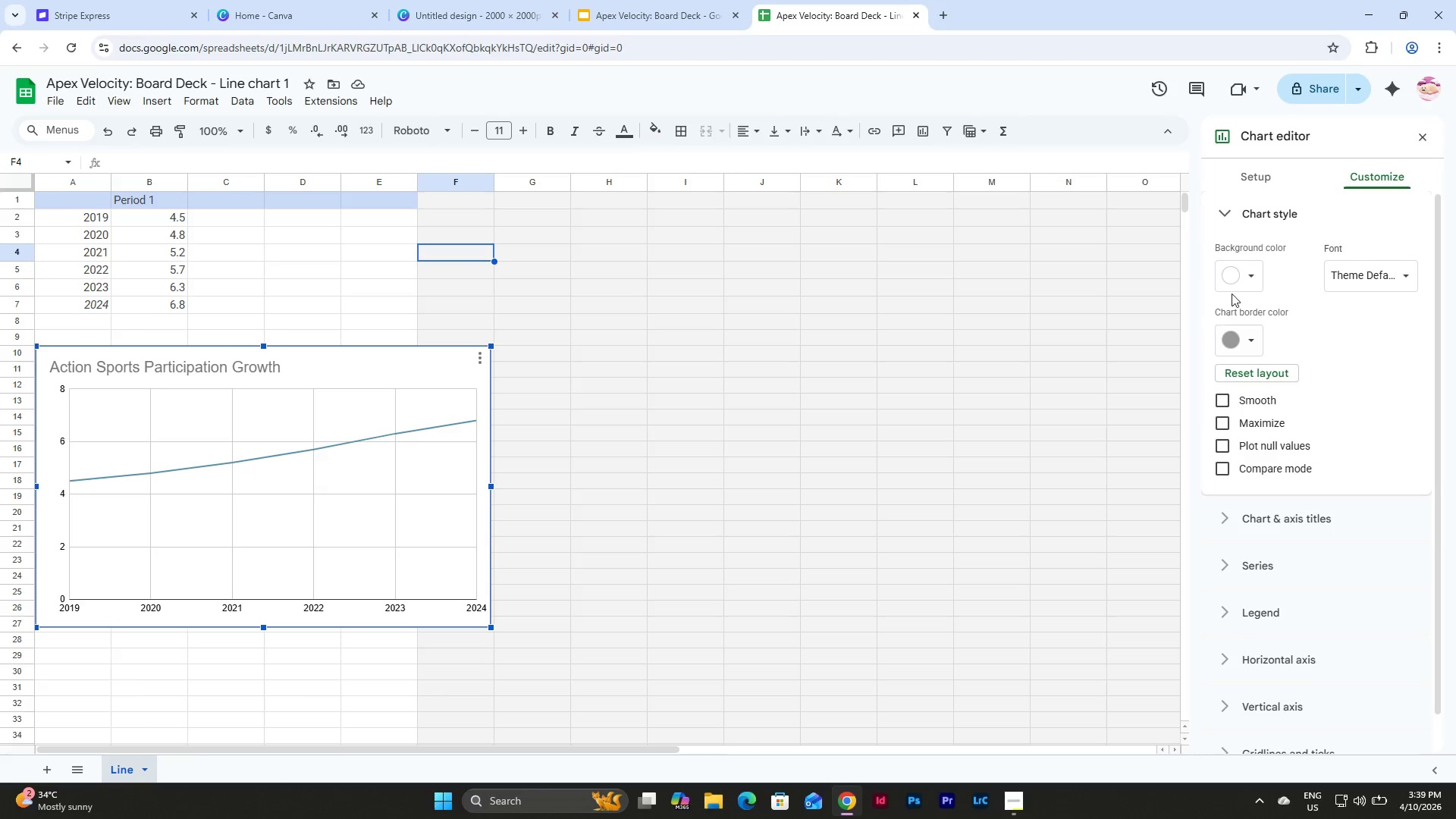 
left_click([1241, 269])
 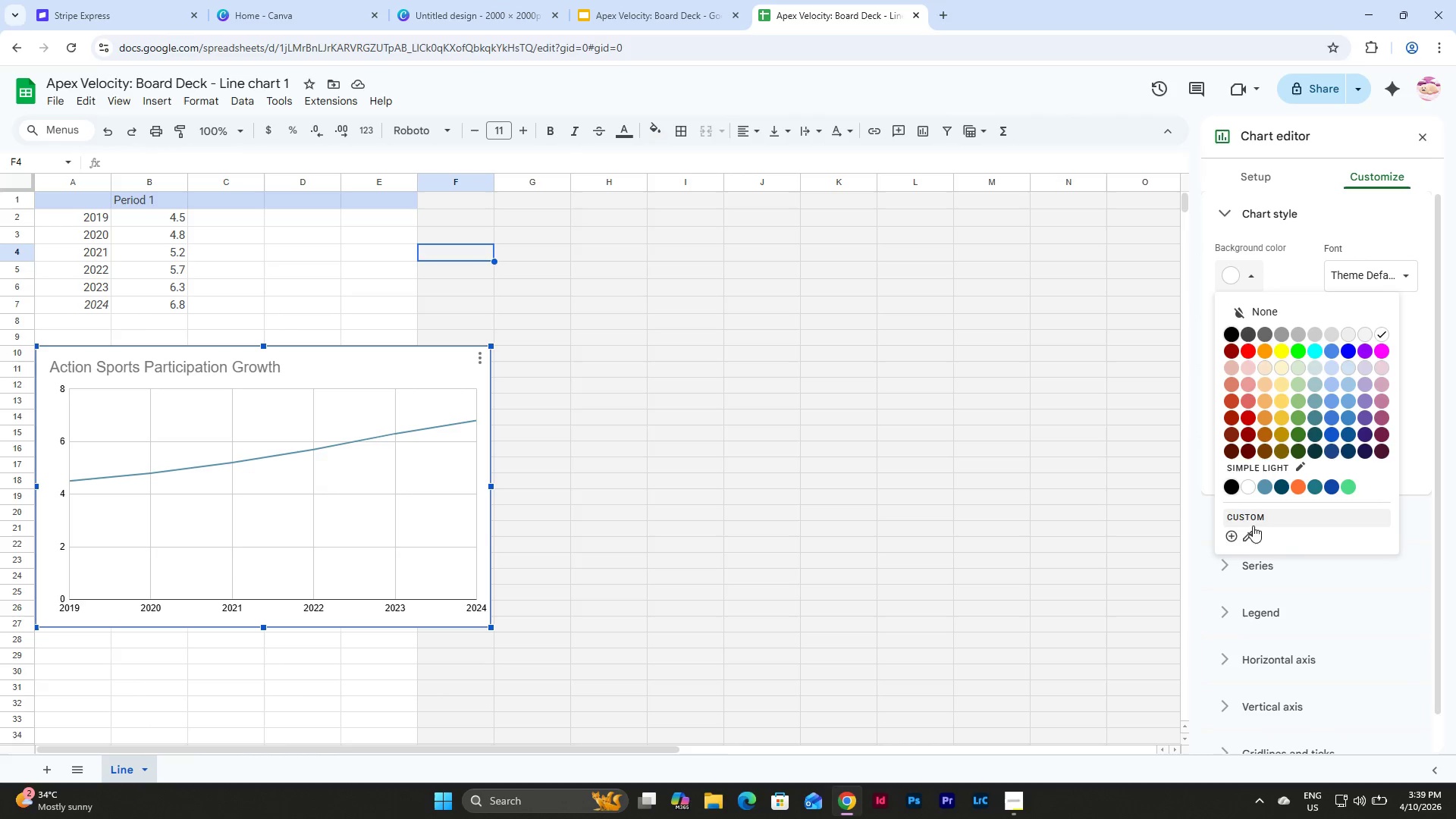 
left_click([1234, 535])
 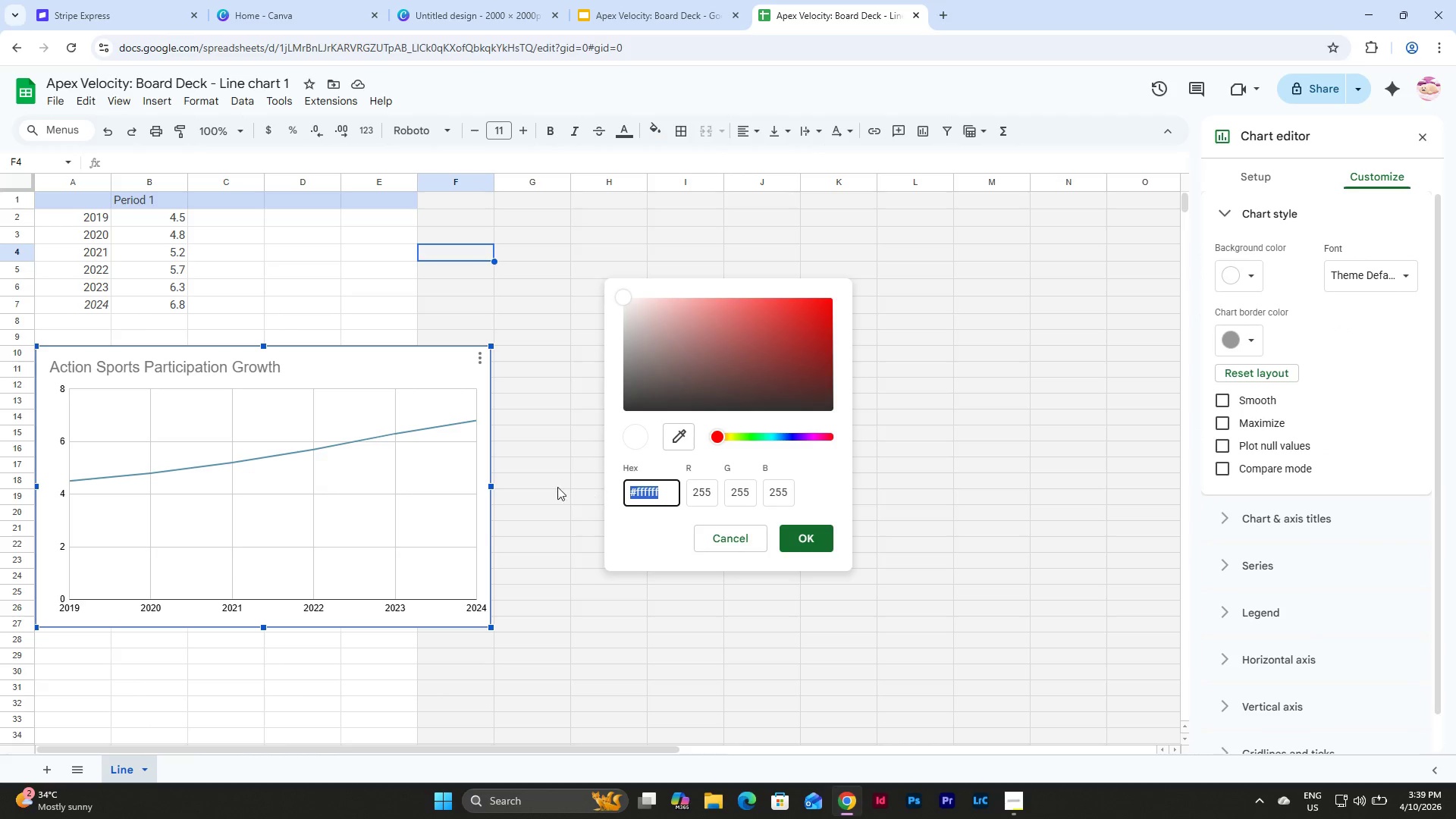 
key(Control+V)
 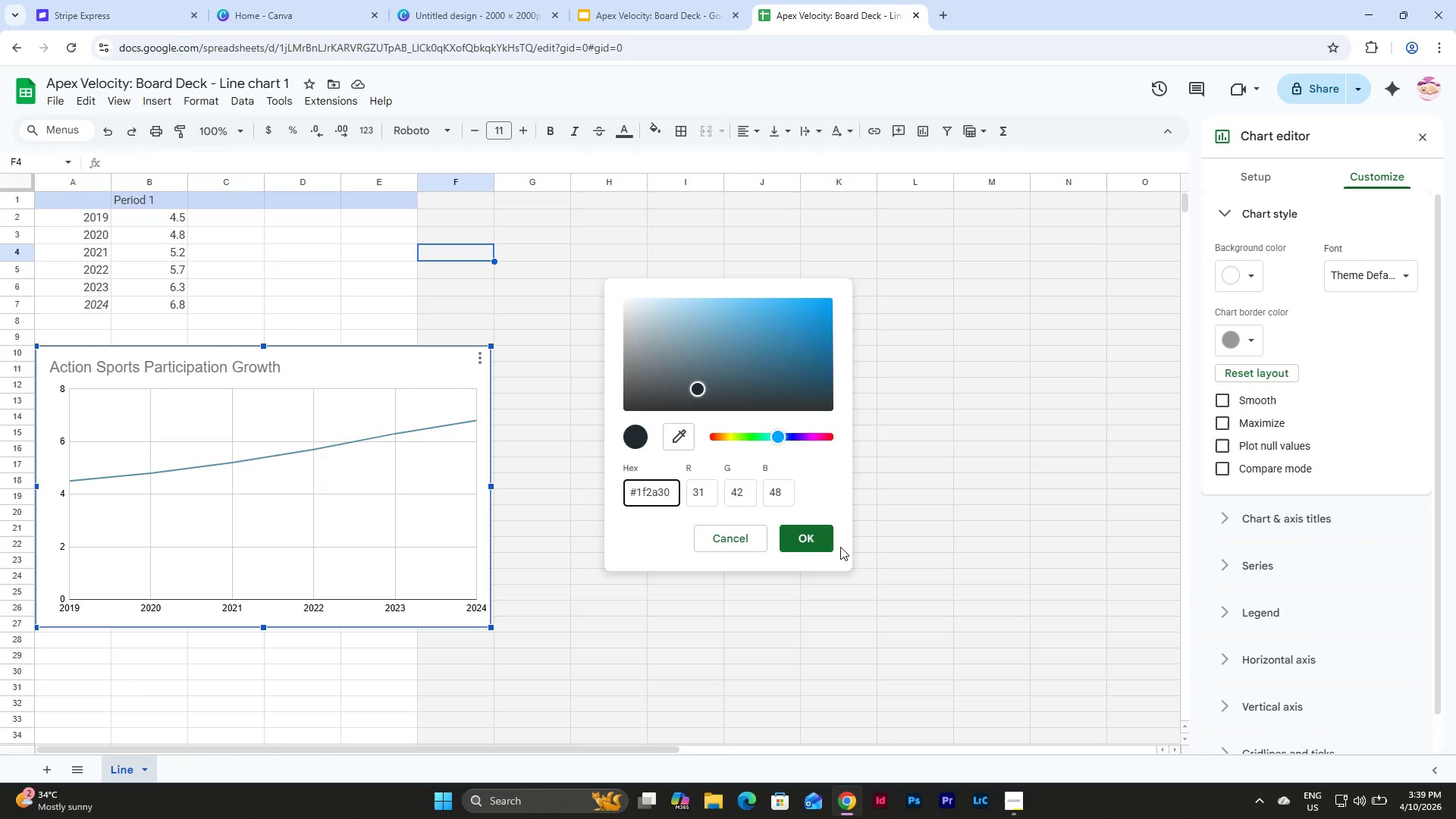 
left_click([815, 542])
 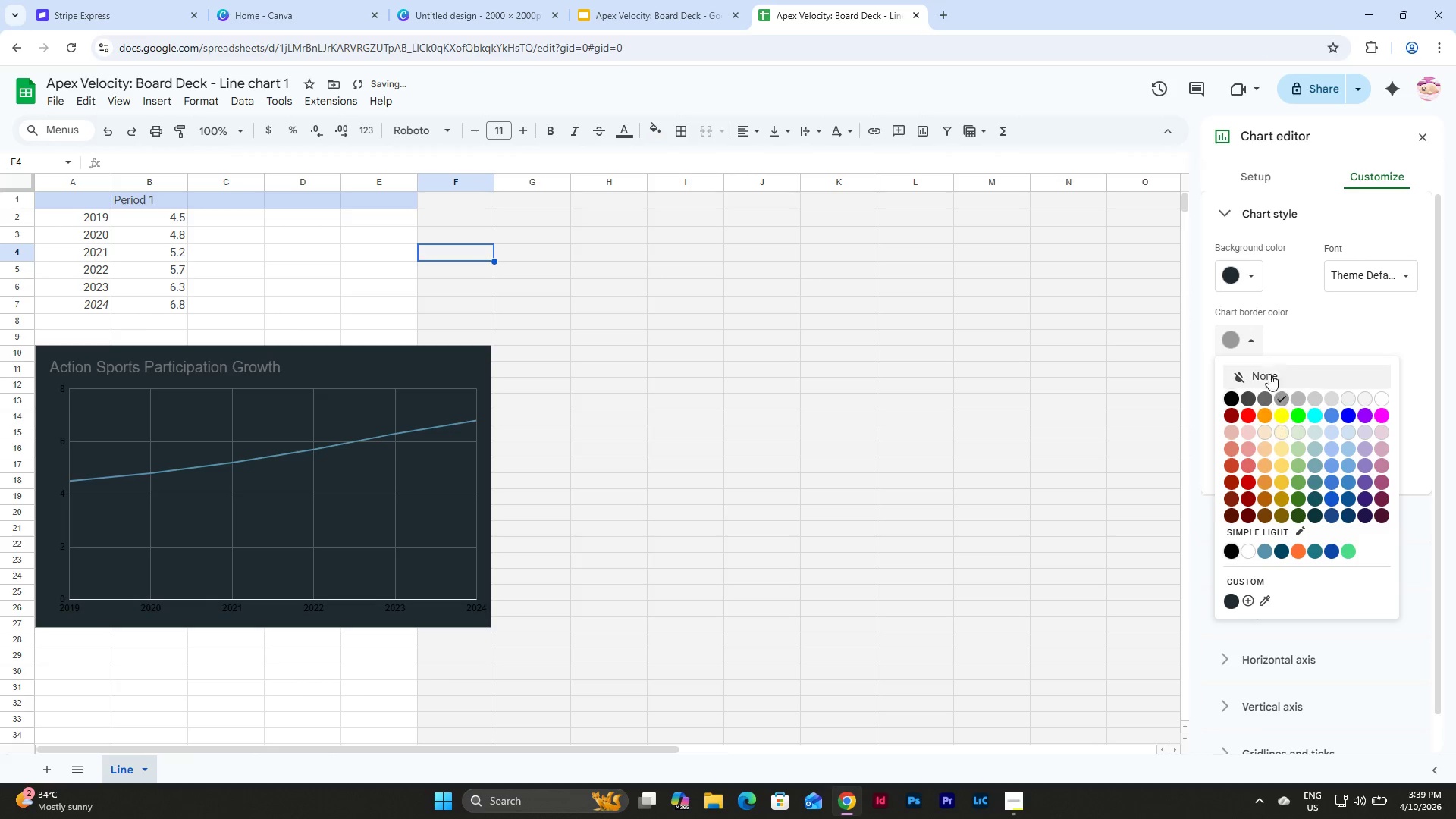 
double_click([1372, 269])
 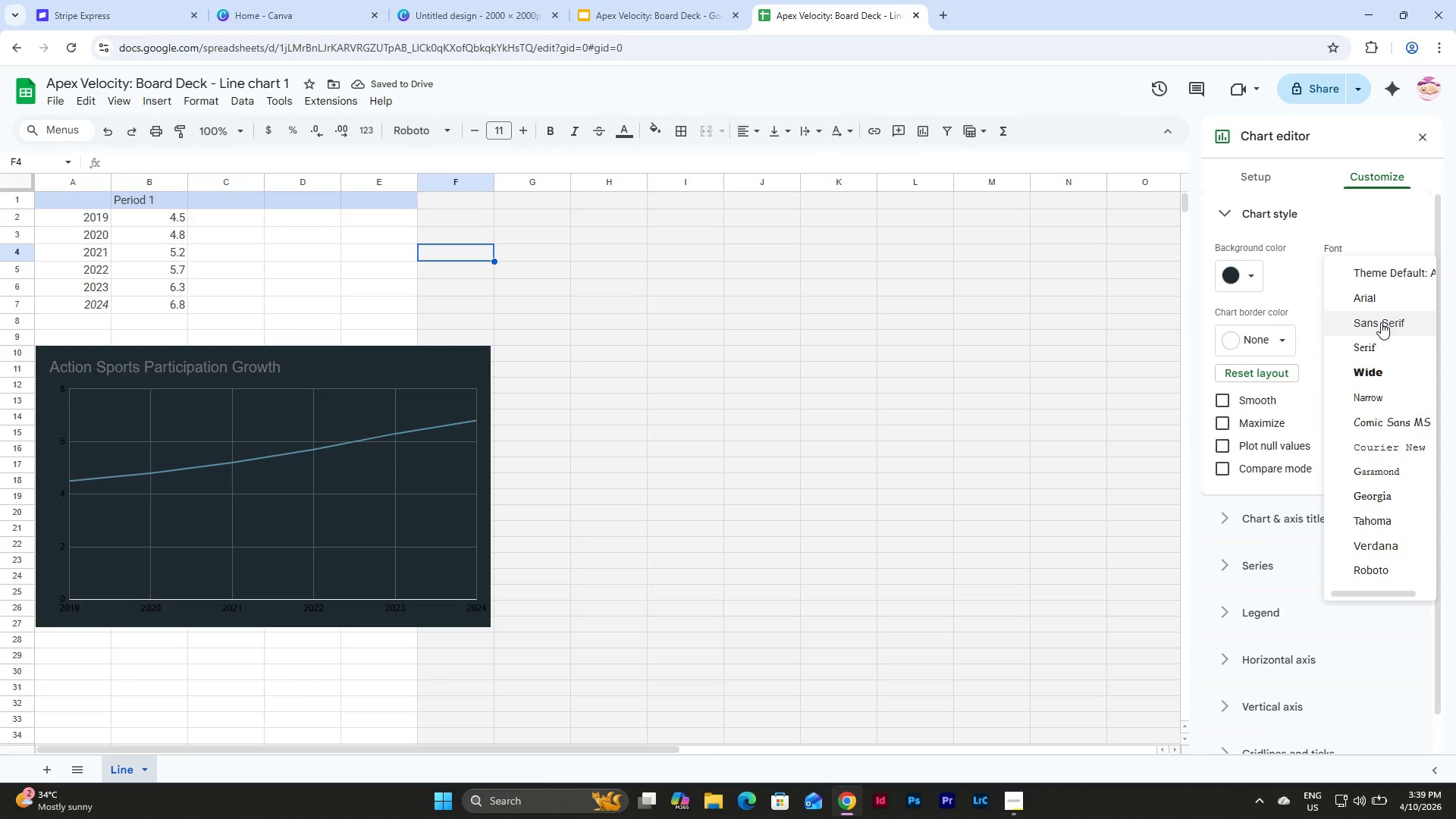 
scroll: coordinate [1381, 356], scroll_direction: down, amount: 4.0
 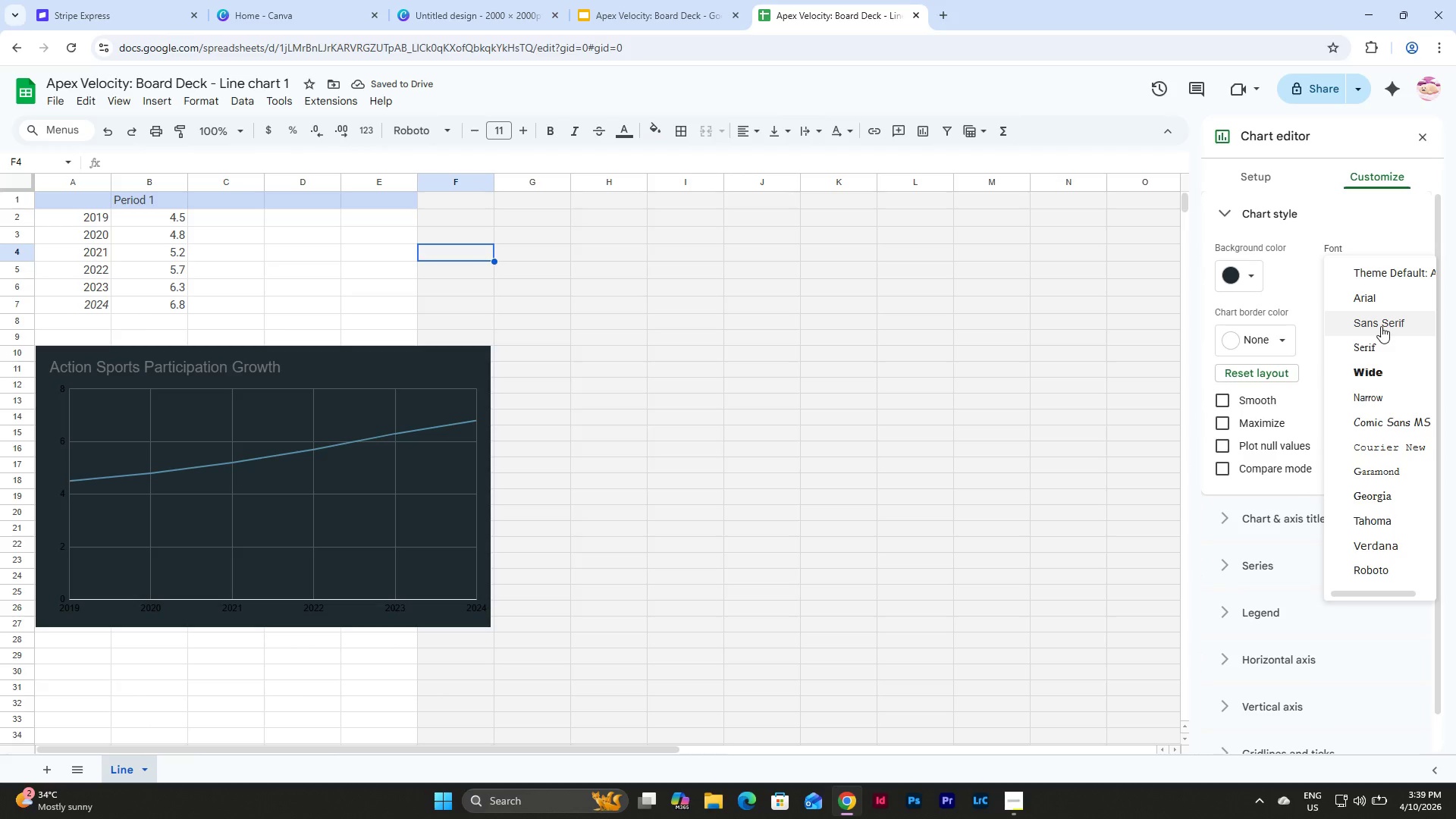 
left_click([1381, 326])
 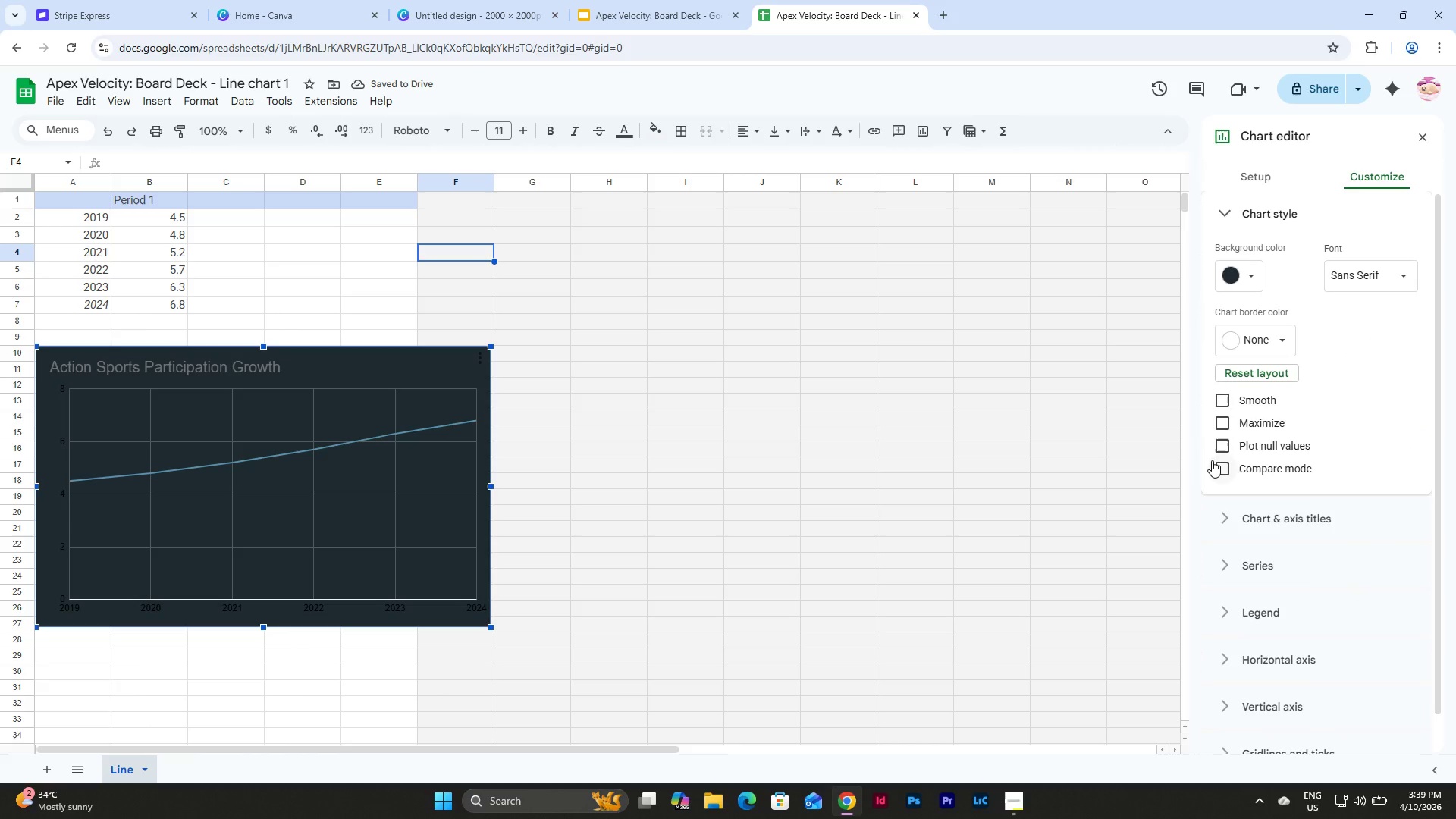 
left_click([1221, 400])
 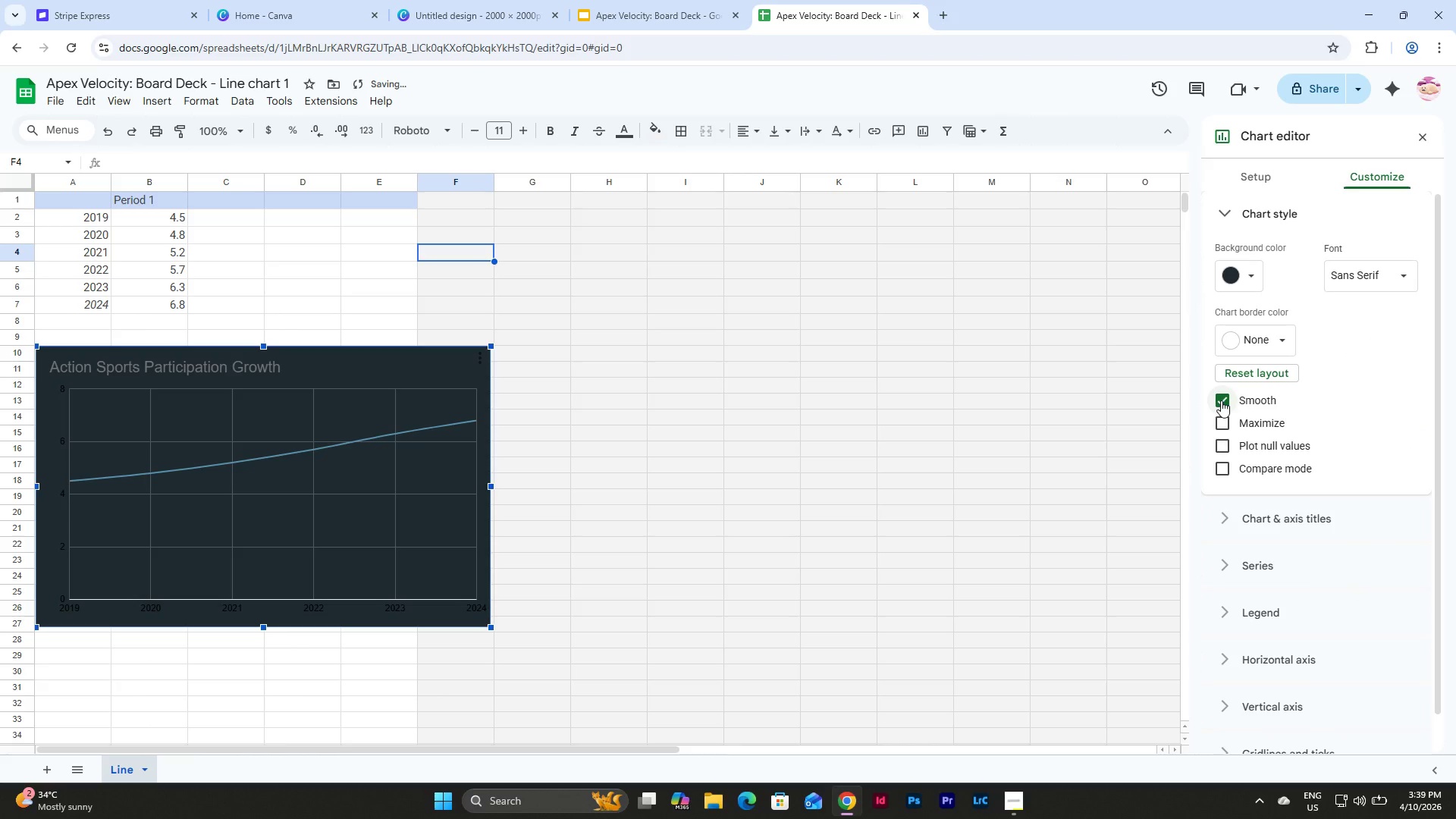 
left_click([1221, 400])
 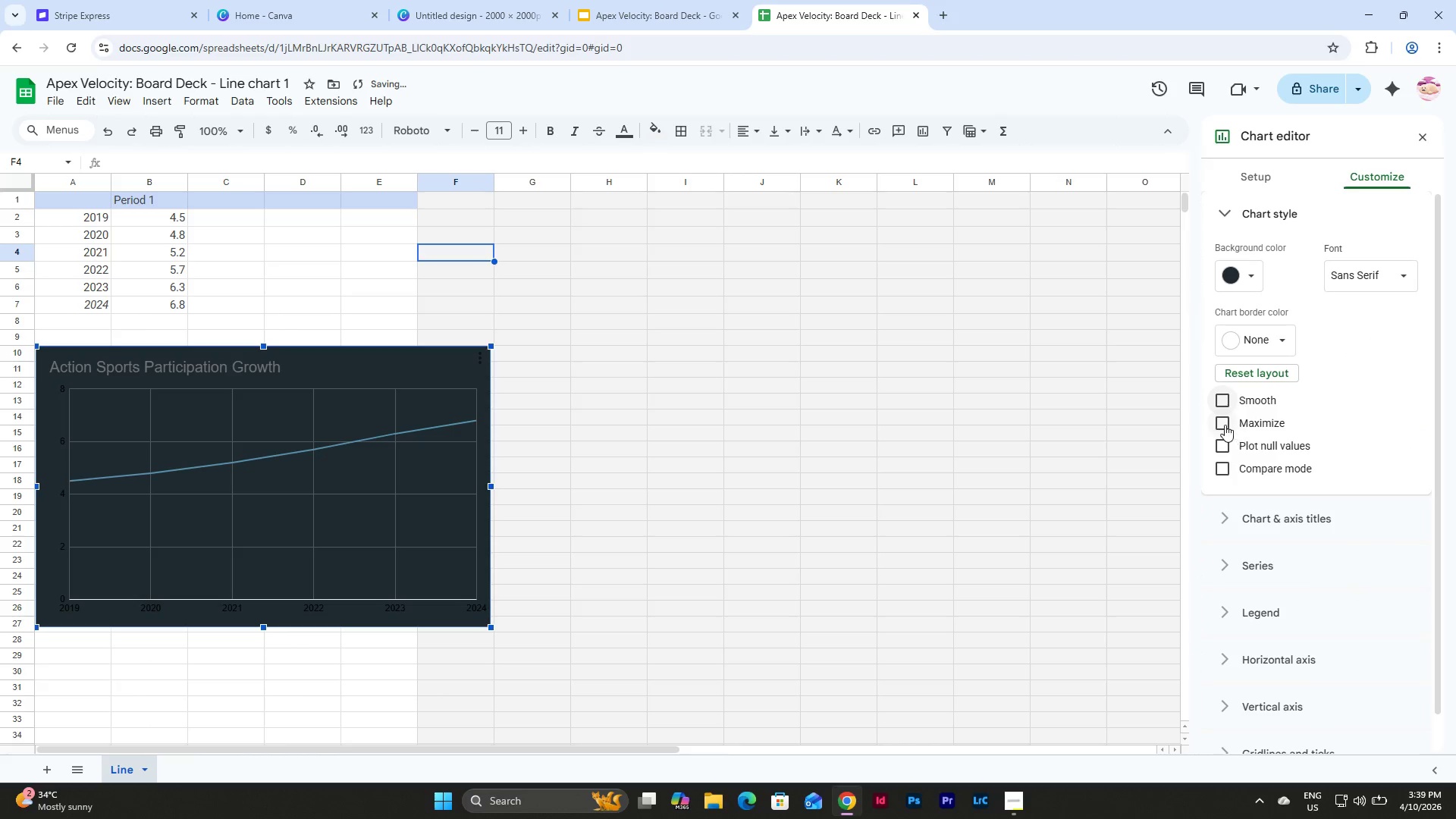 
left_click([1225, 425])
 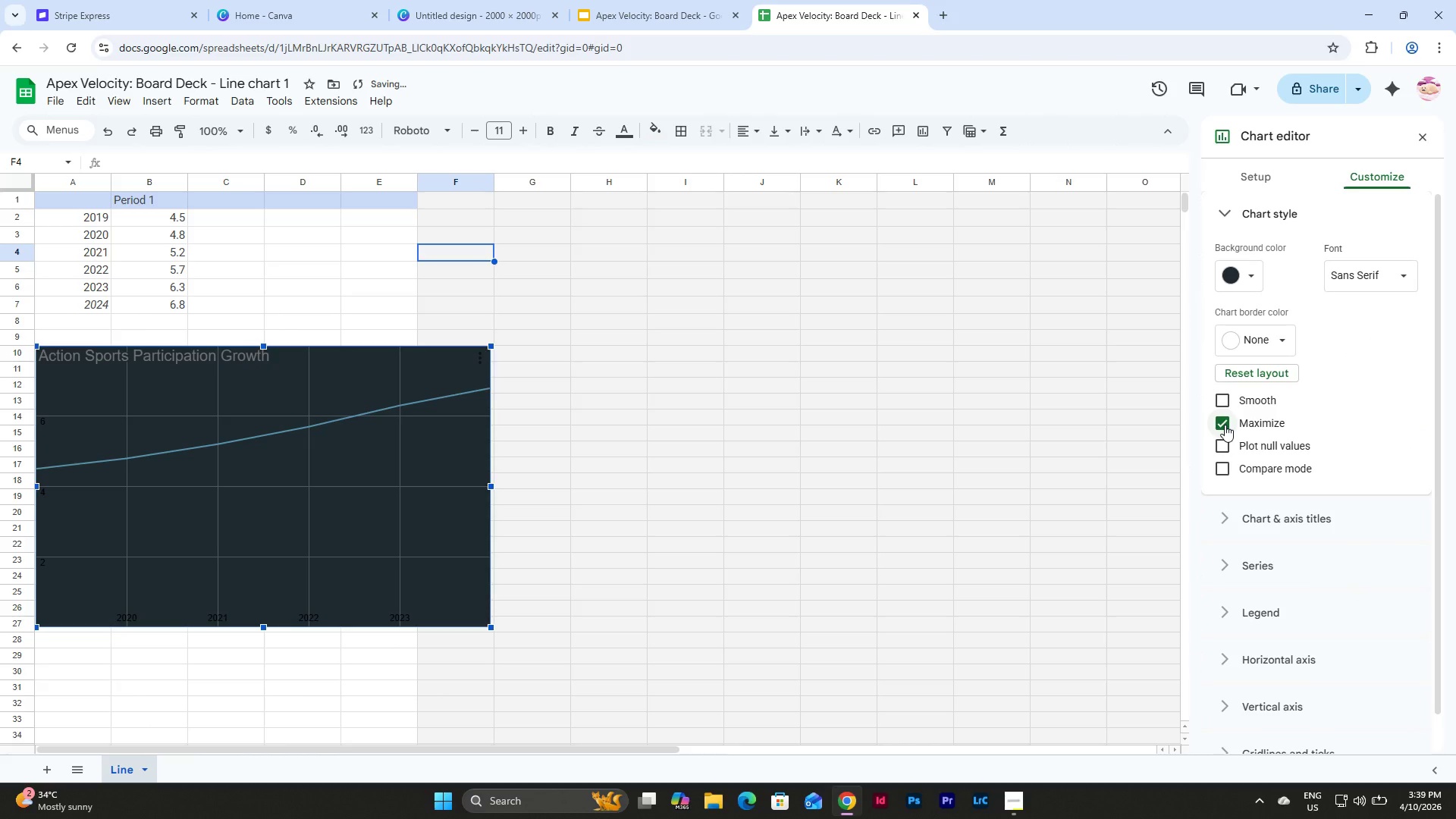 
left_click([1225, 425])
 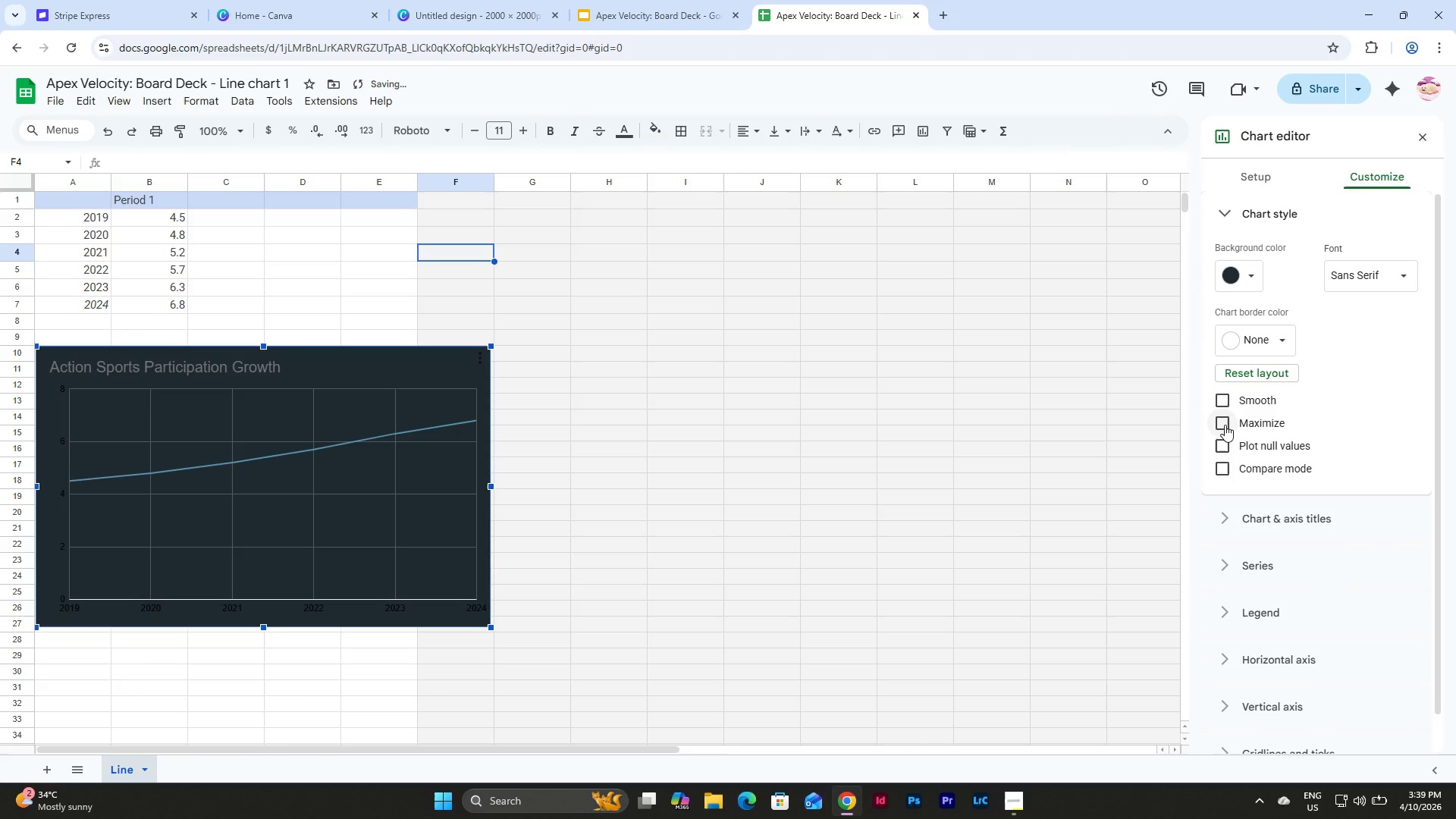 
left_click([1225, 448])
 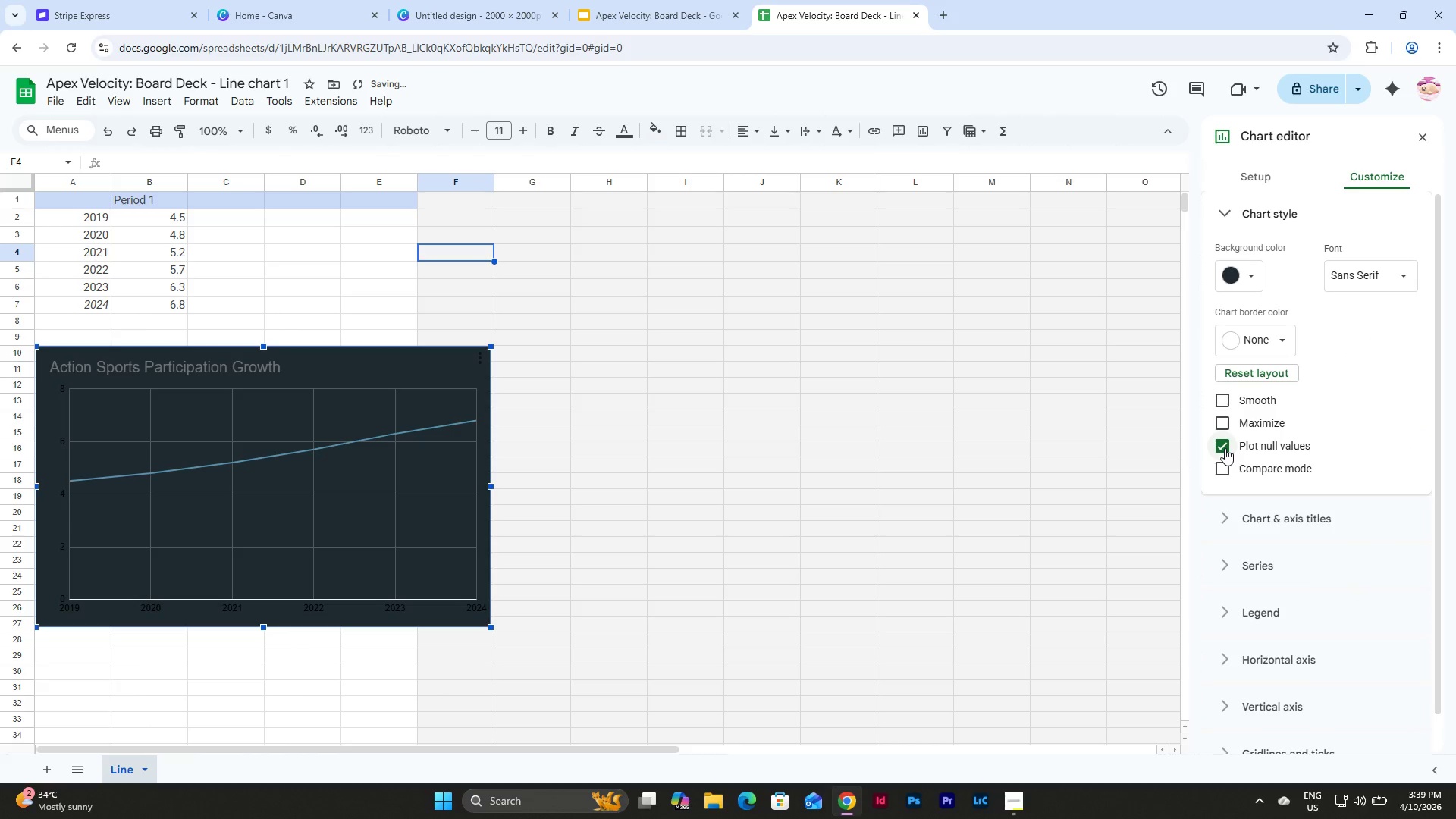 
left_click([1225, 448])
 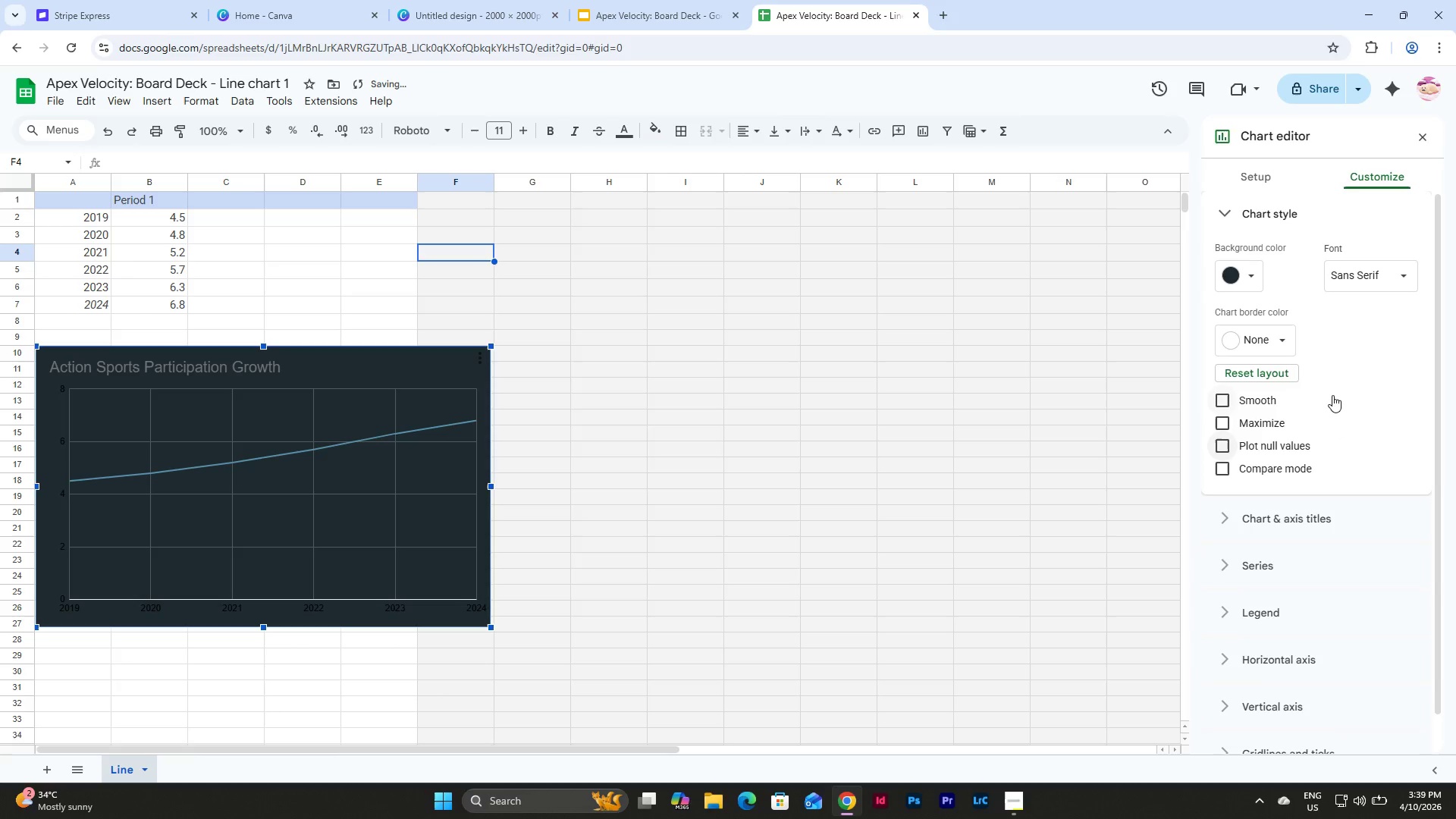 
left_click([1269, 479])
 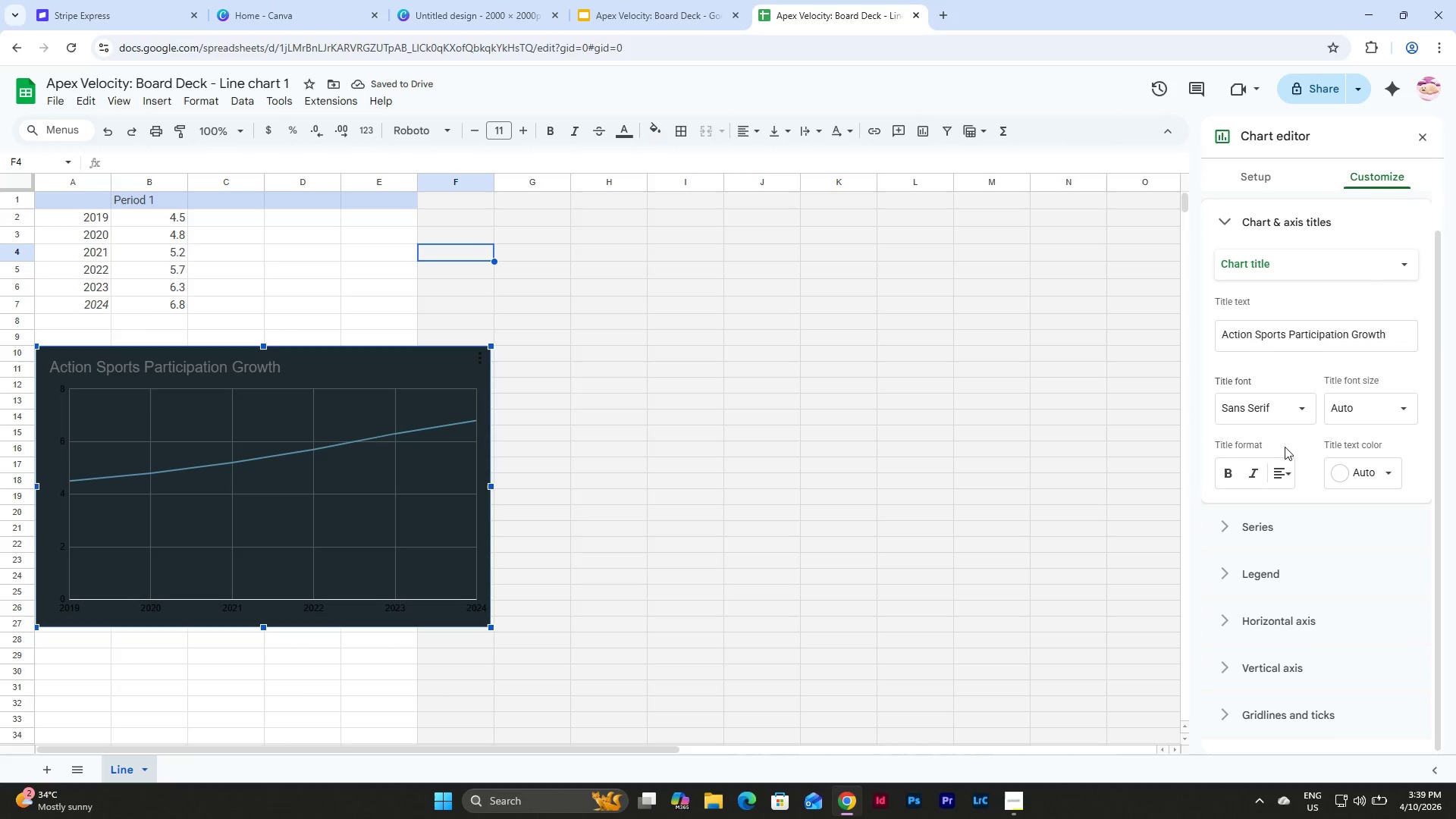 
scroll: coordinate [1332, 390], scroll_direction: down, amount: 7.0
 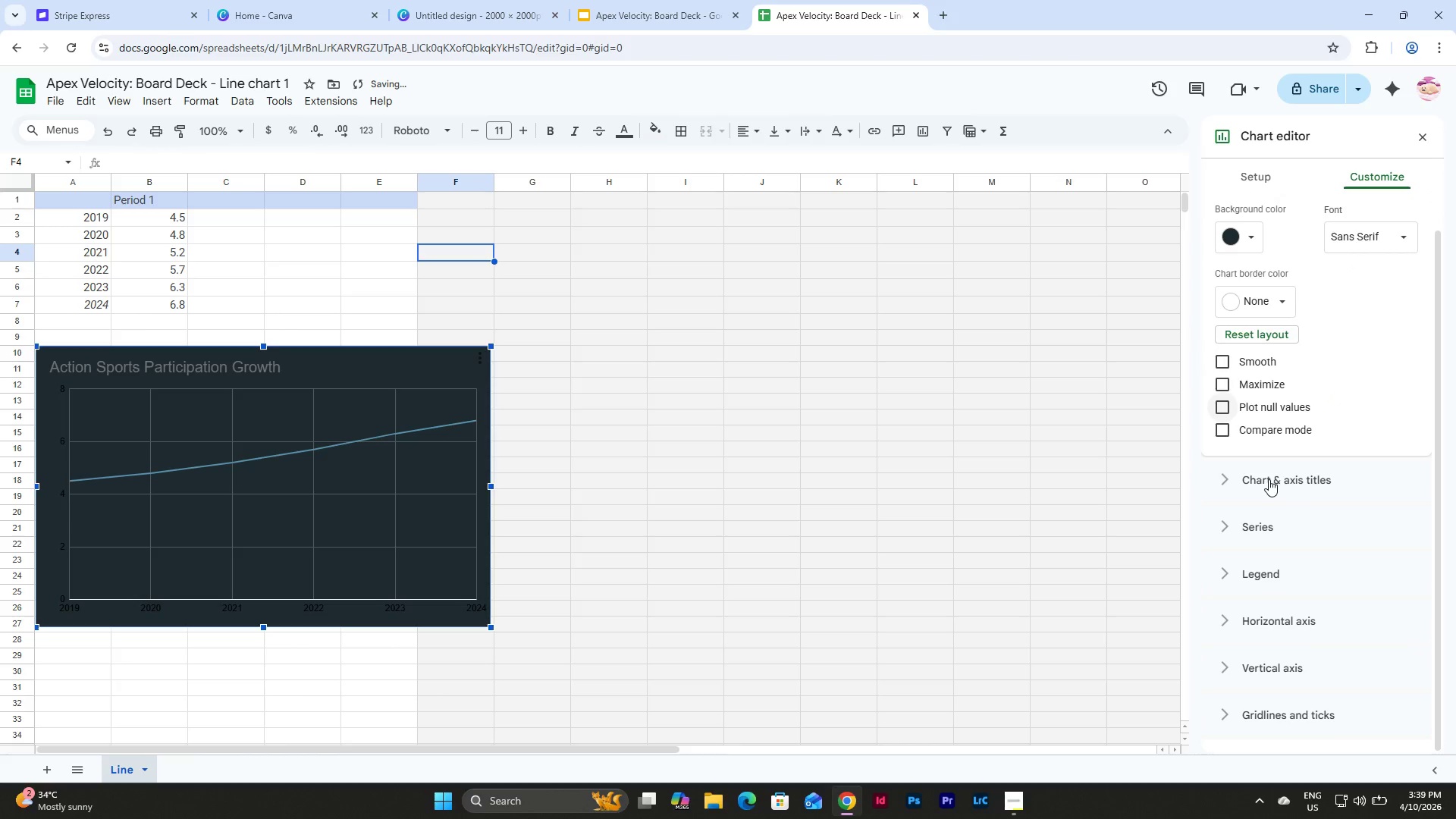 
left_click([1282, 467])
 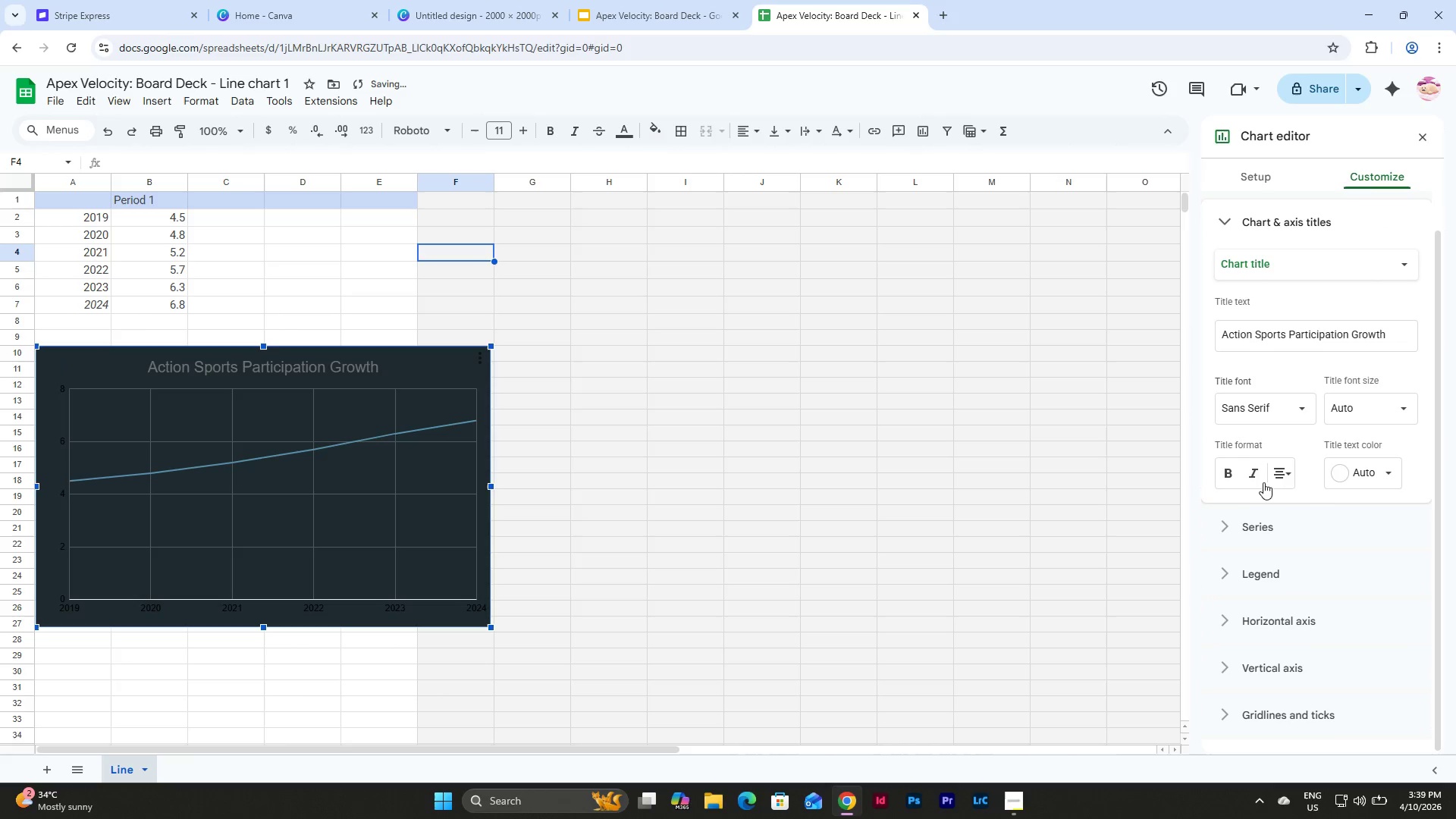 
left_click([1227, 473])
 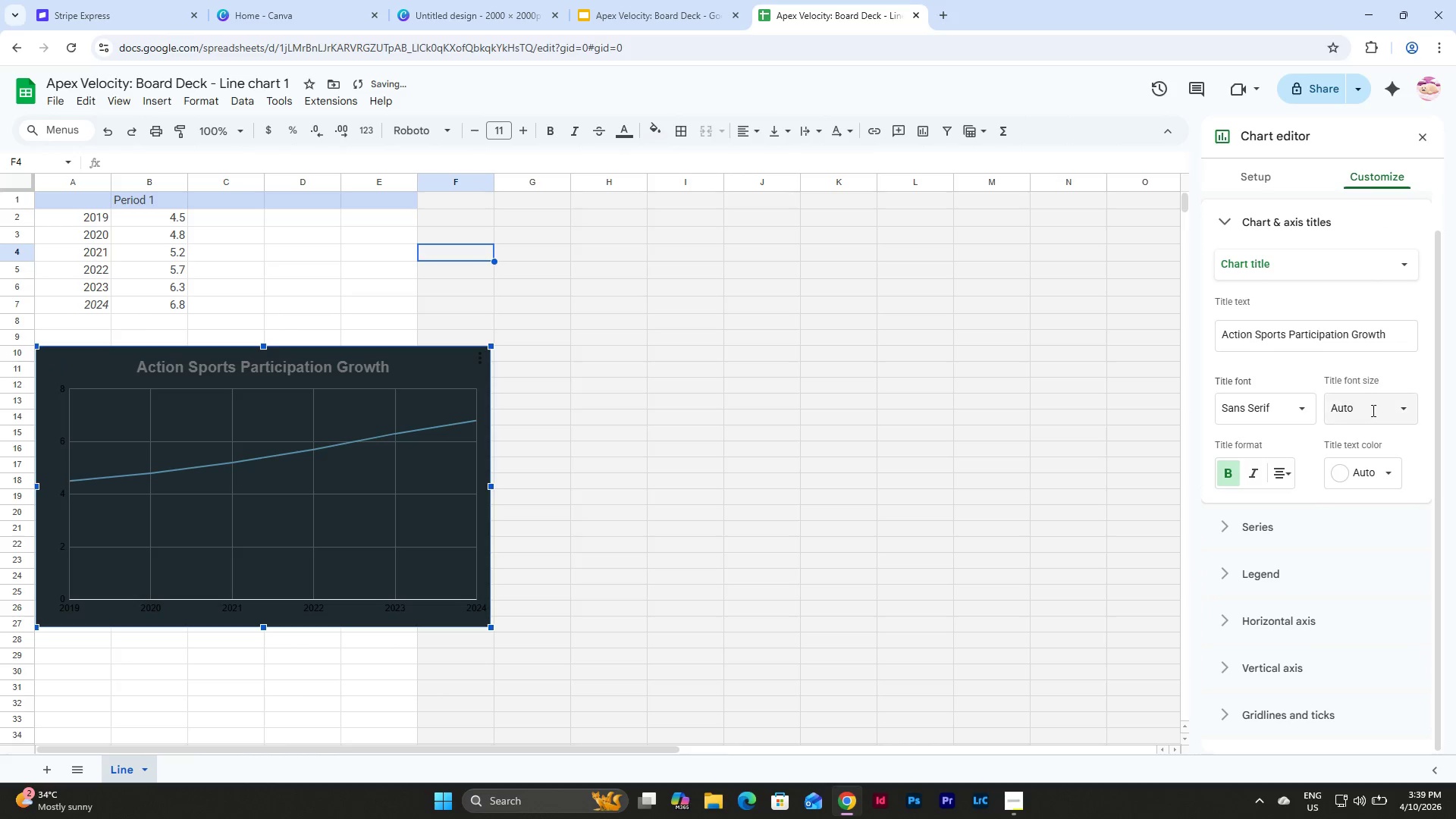 
left_click([1393, 403])
 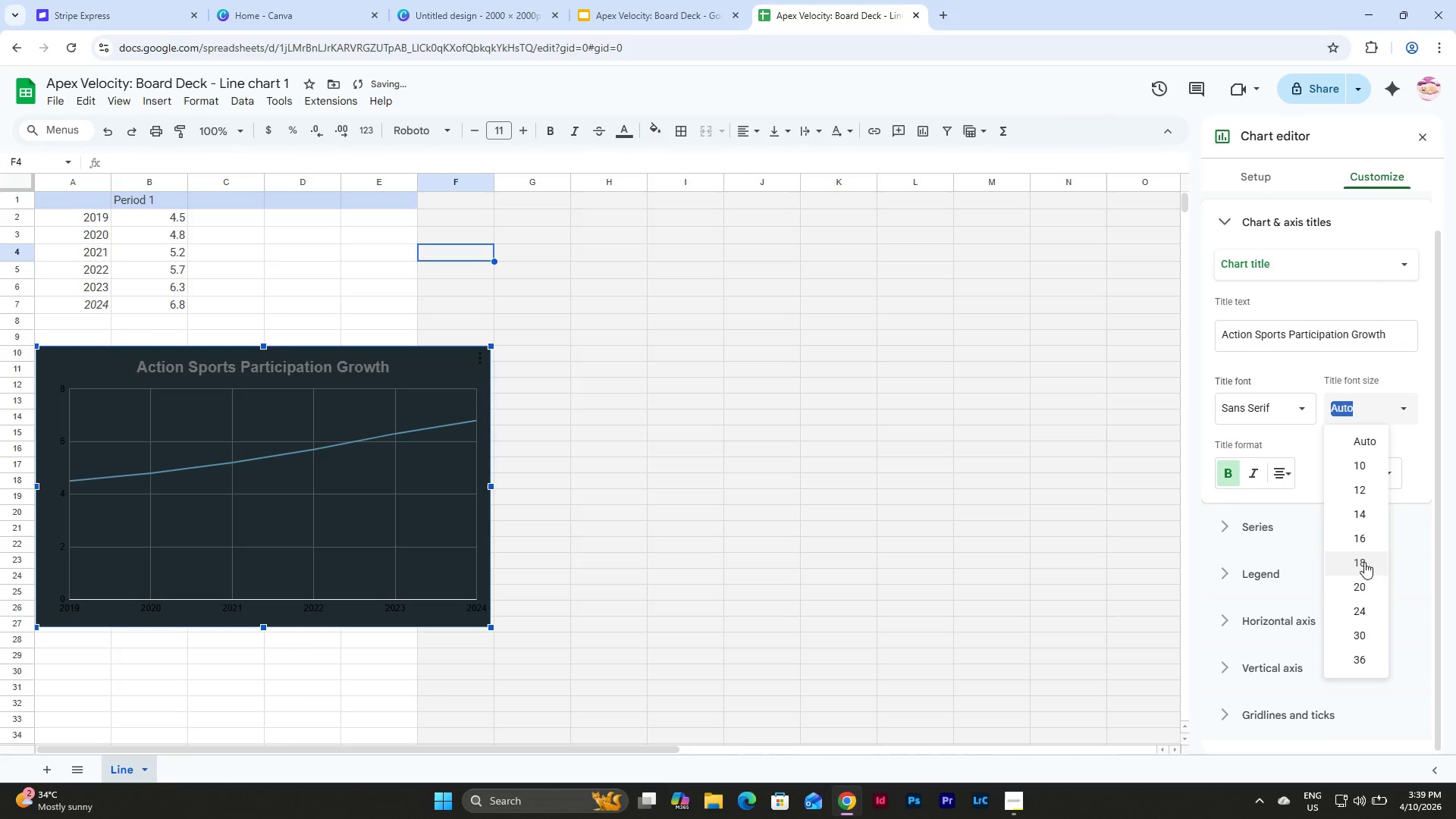 
left_click([1355, 590])
 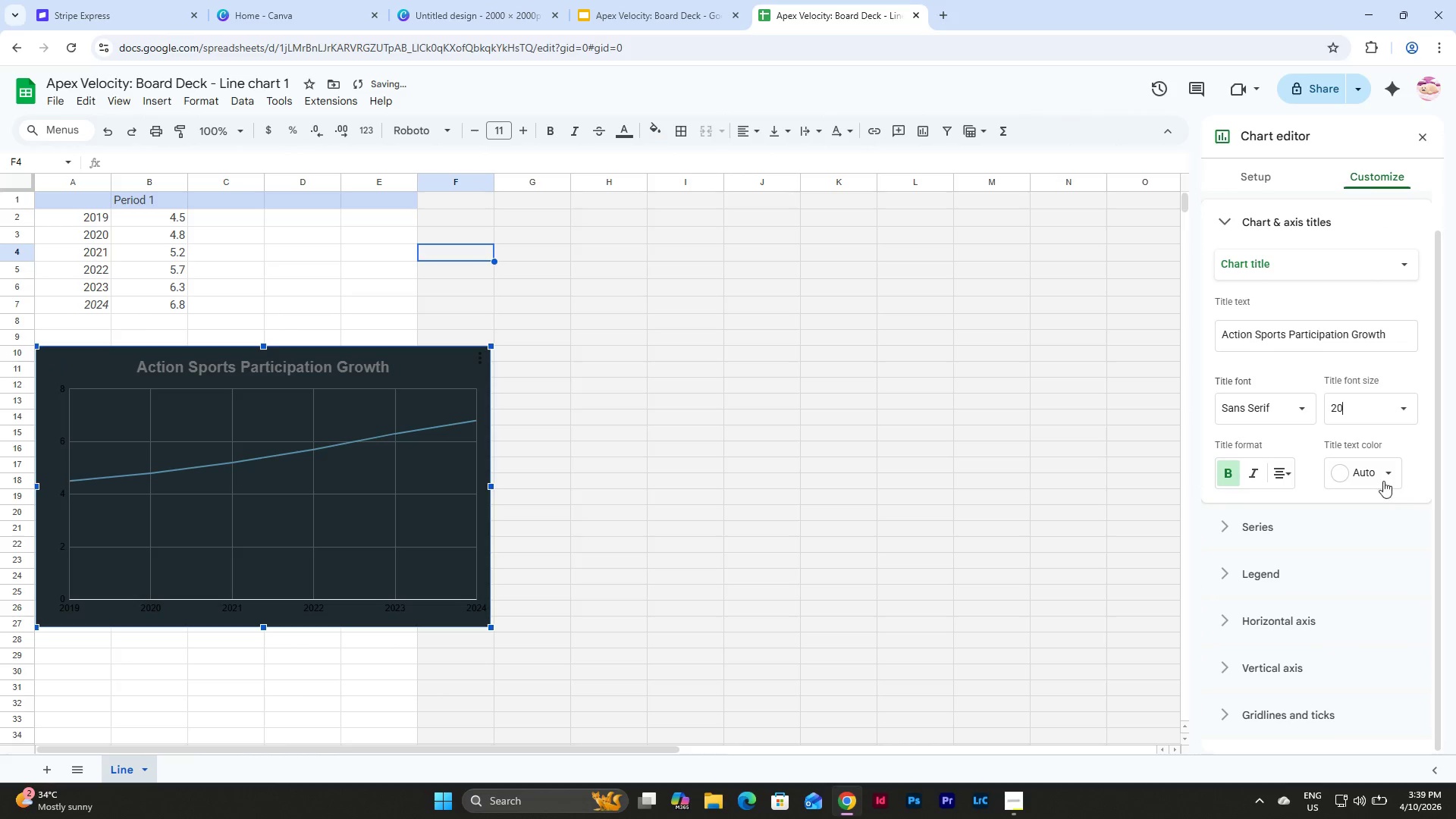 
left_click([1389, 472])
 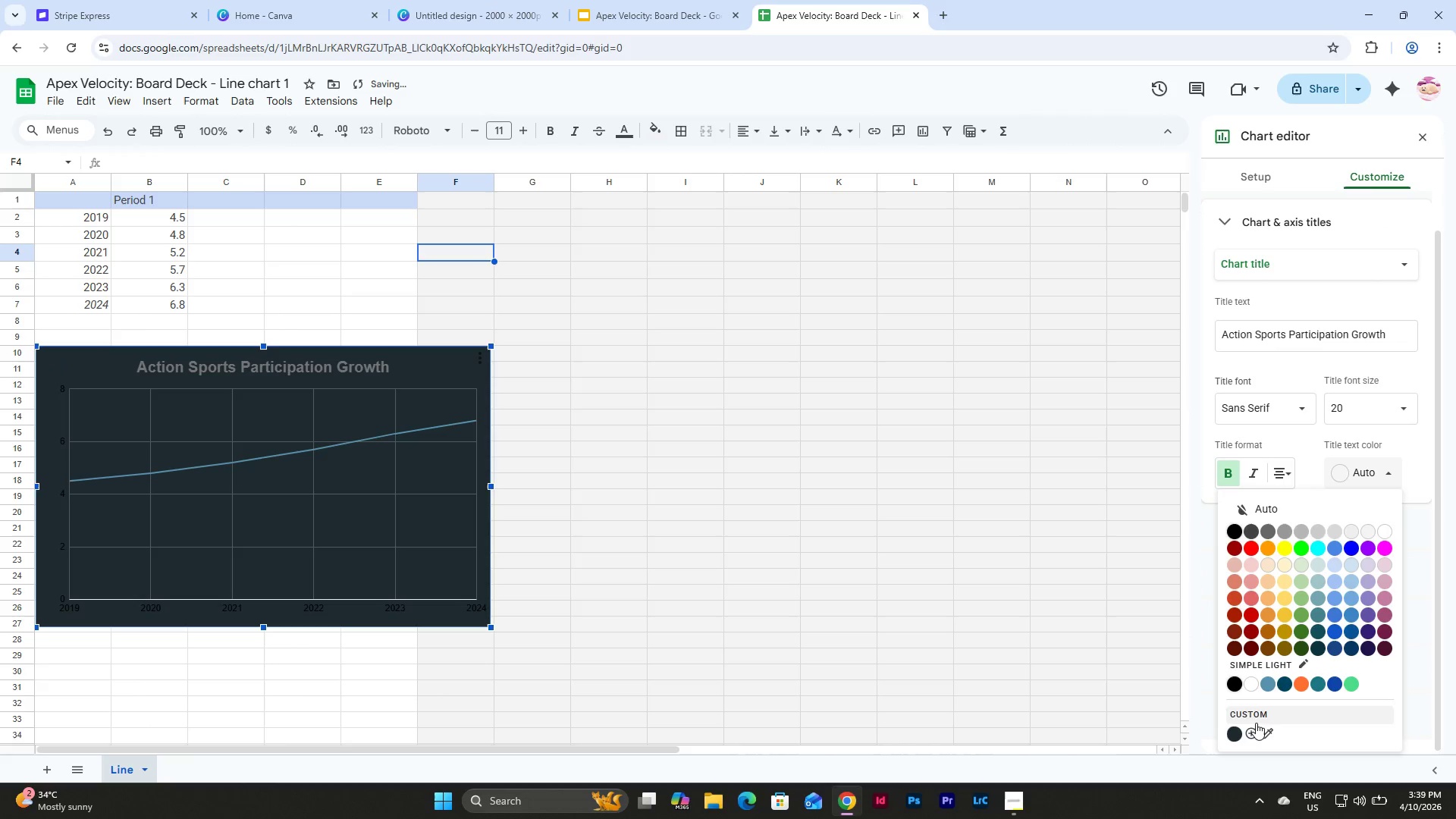 
left_click([1254, 730])
 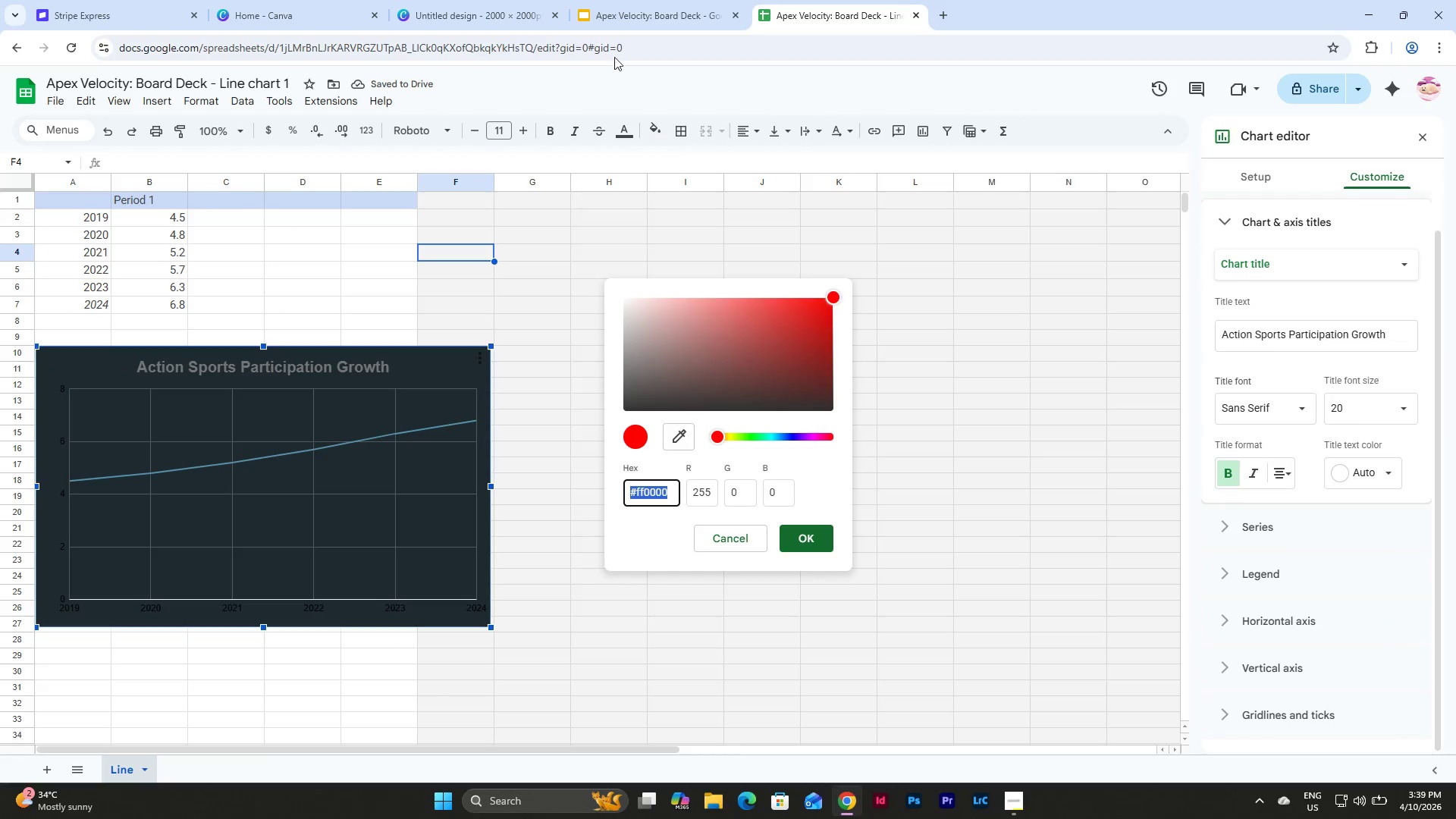 
left_click([679, 12])
 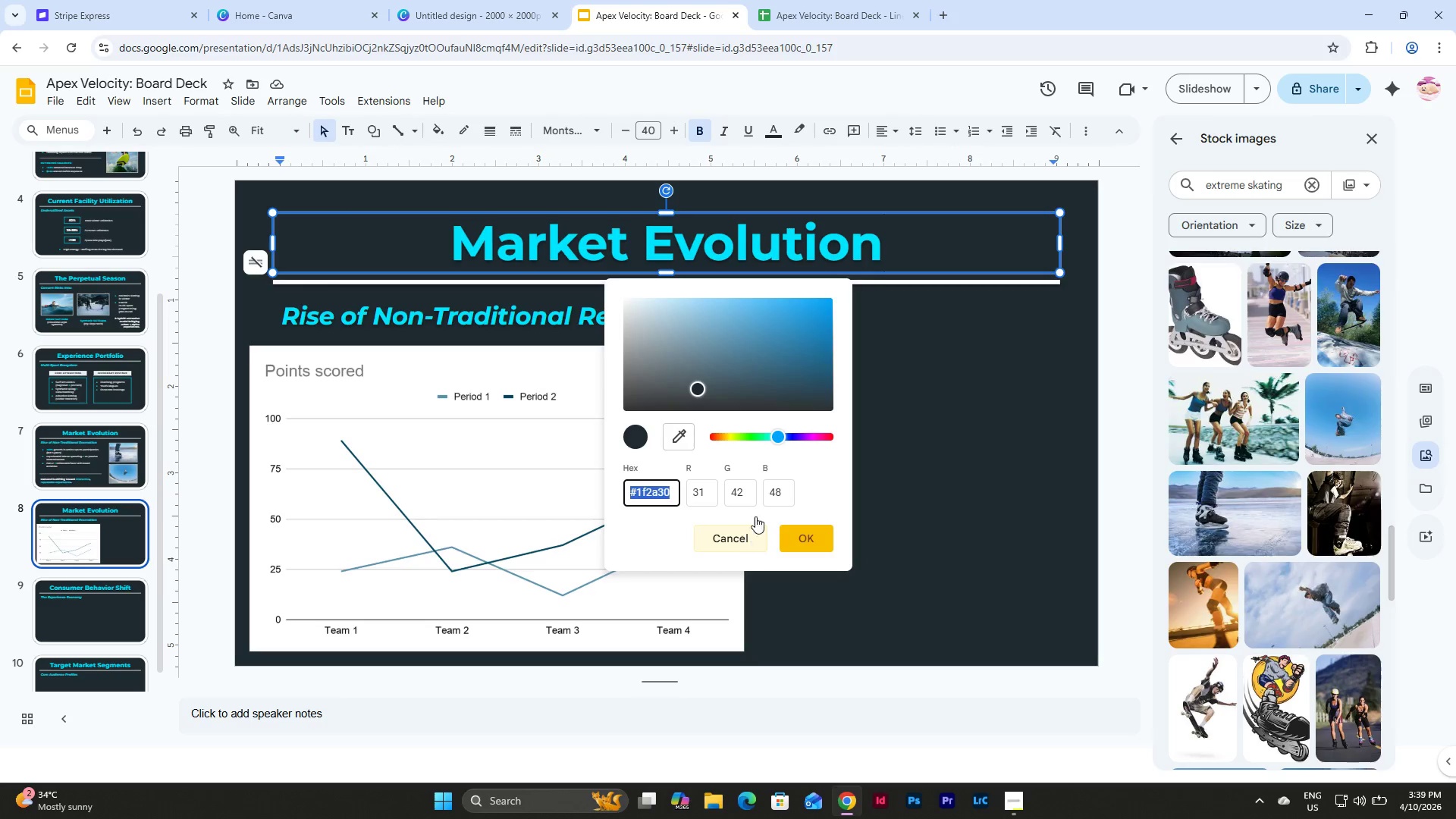 
left_click([837, 12])
 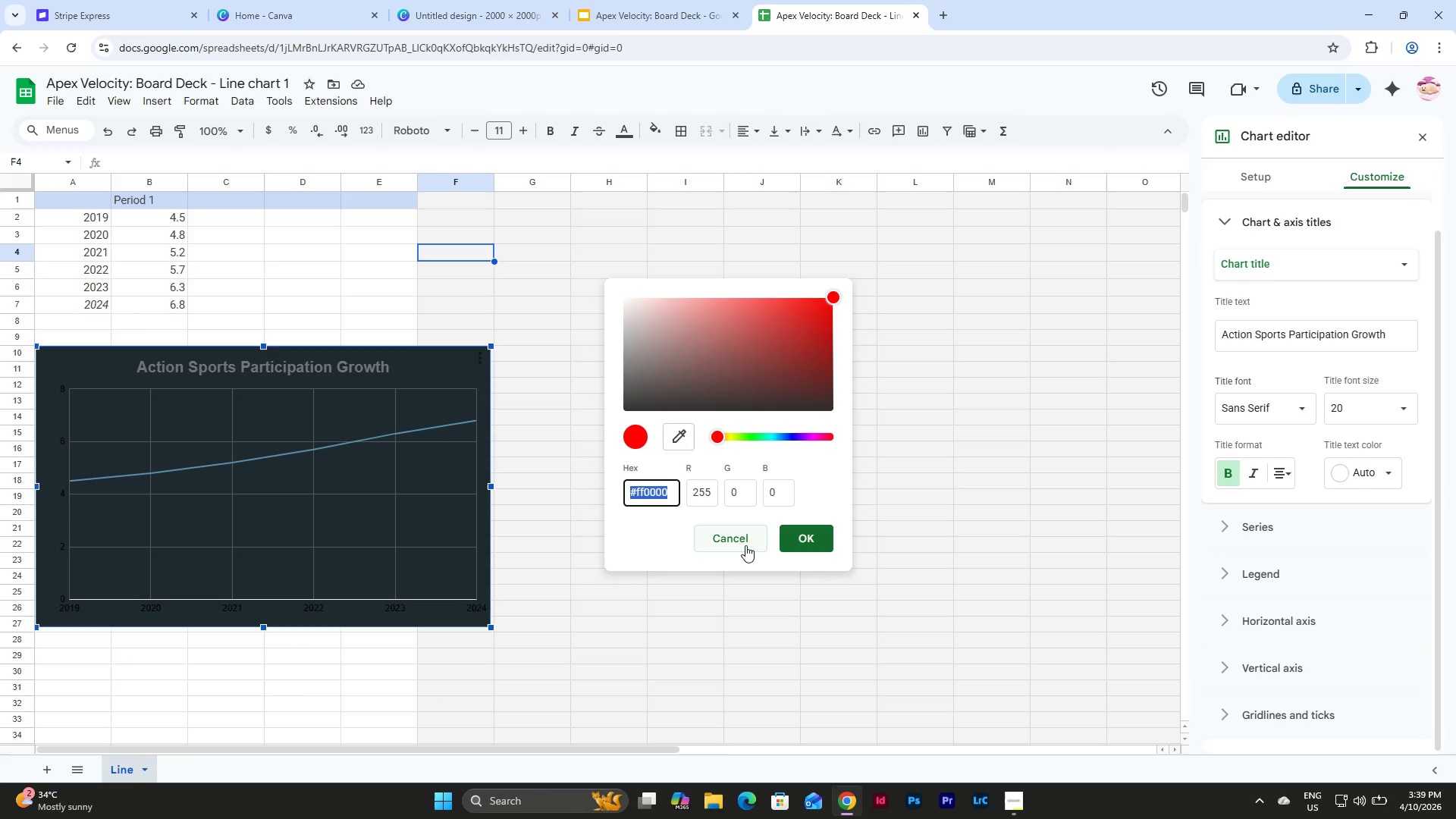 
left_click([745, 545])
 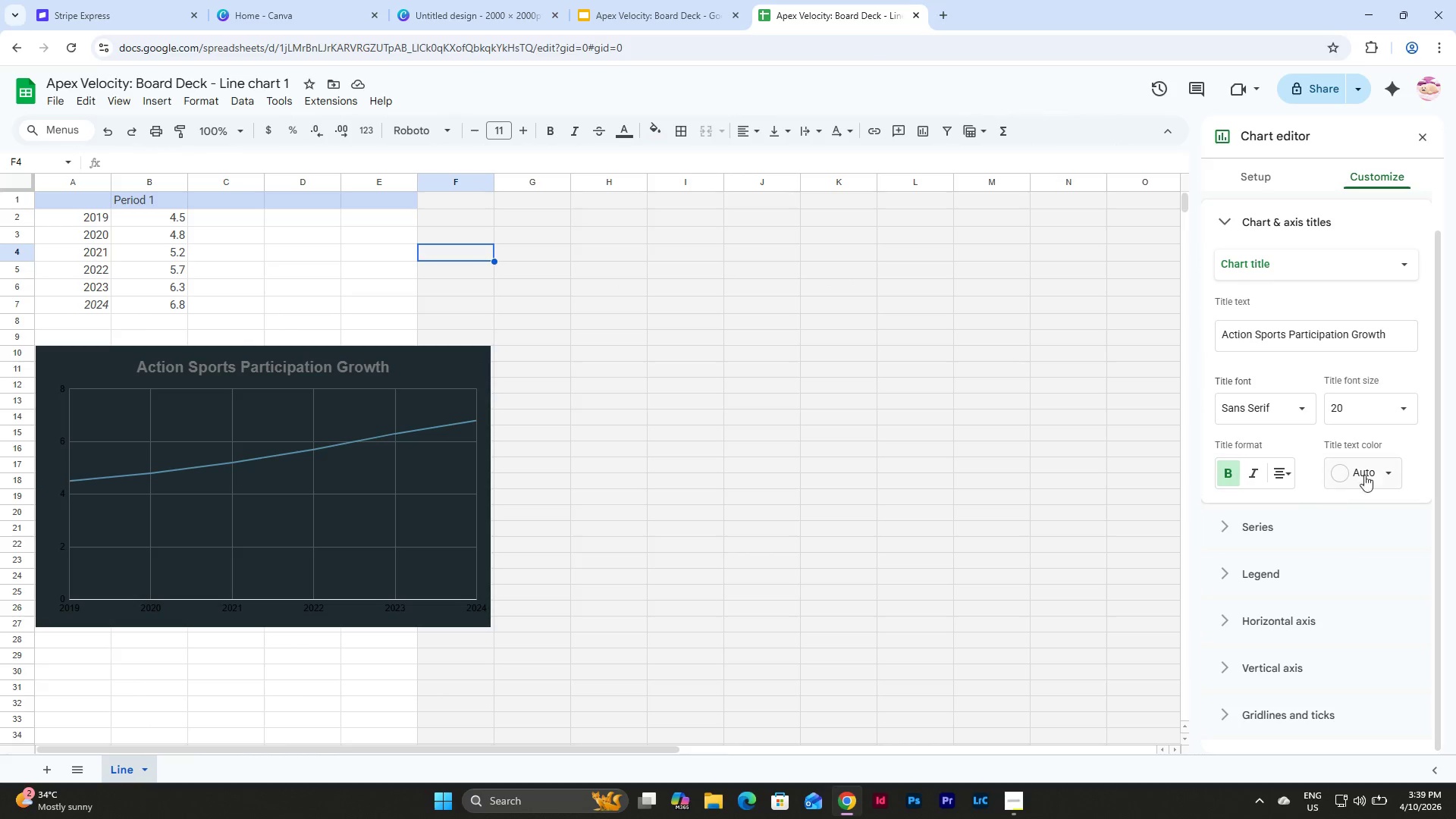 
left_click([1370, 473])
 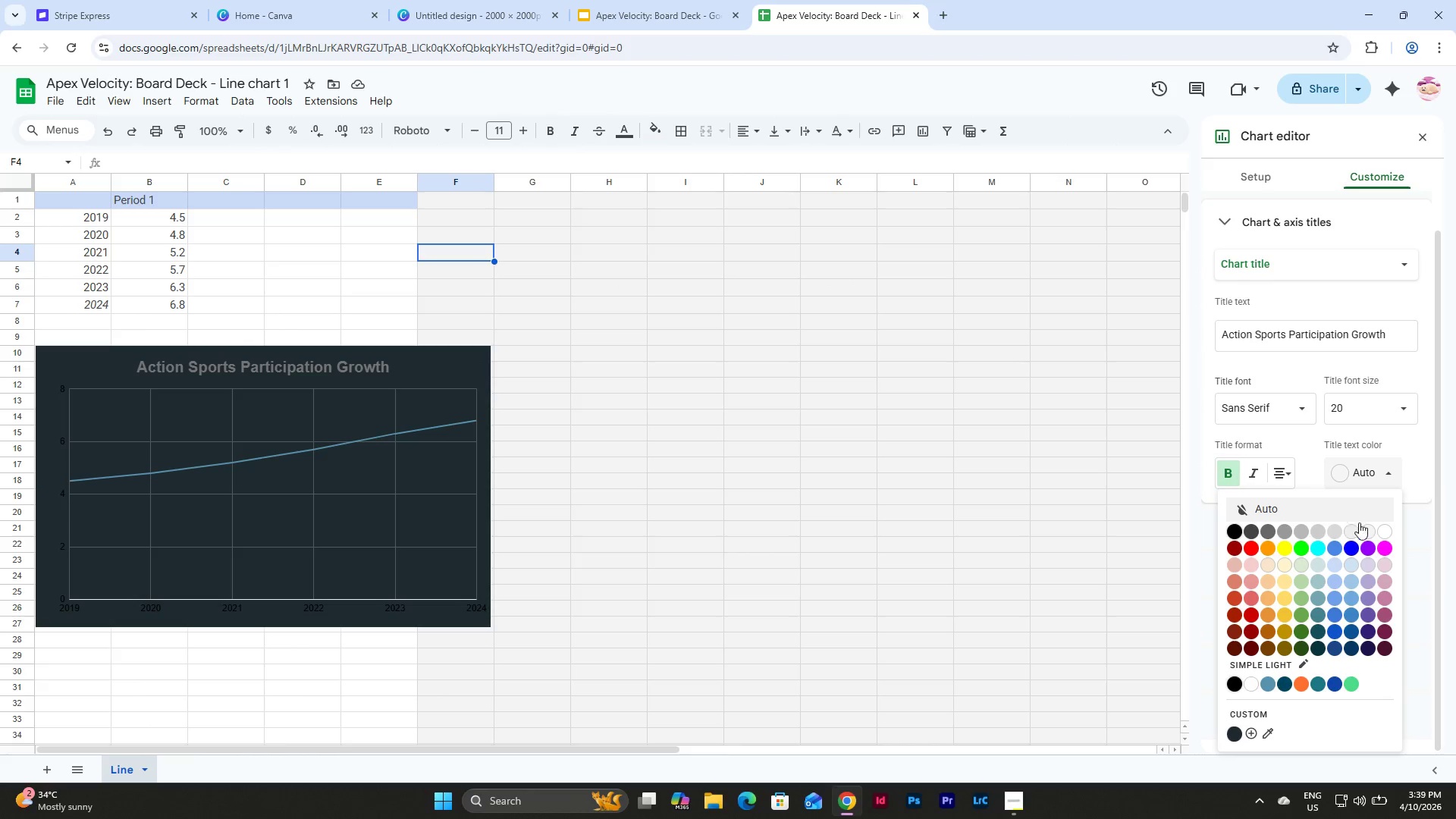 
left_click([1381, 531])
 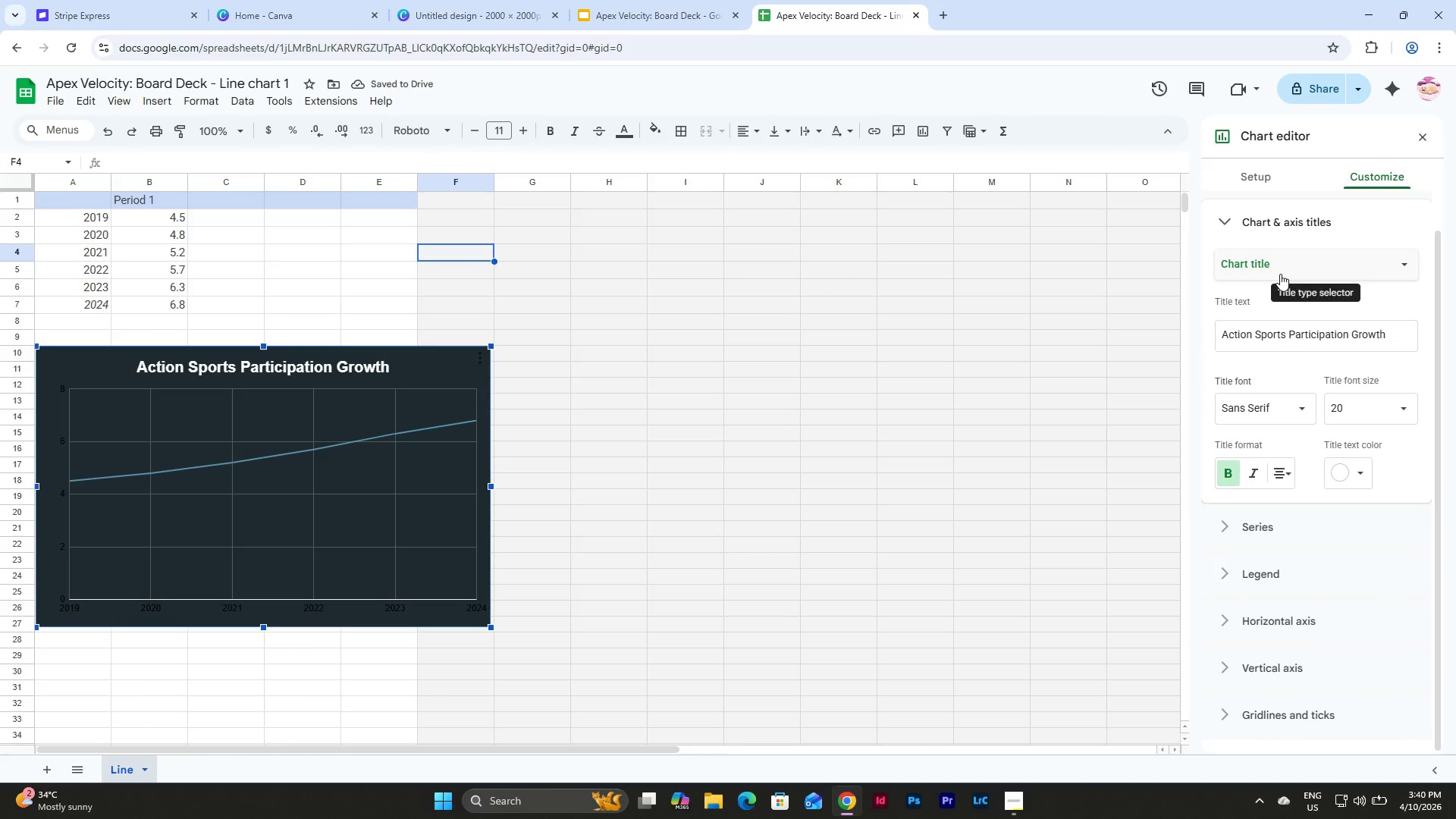 
scroll: coordinate [1283, 346], scroll_direction: down, amount: 2.0
 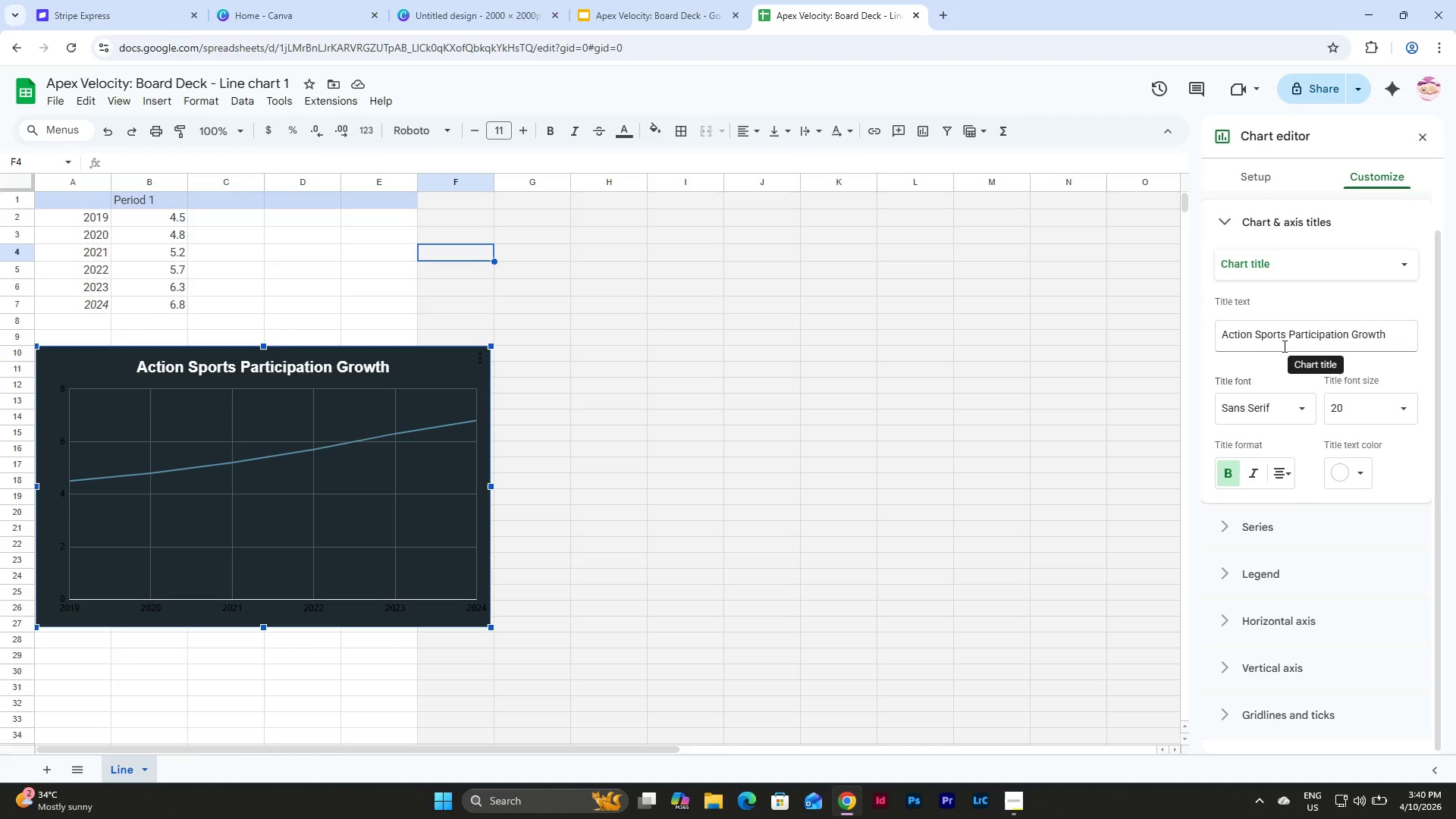 
left_click([1260, 532])
 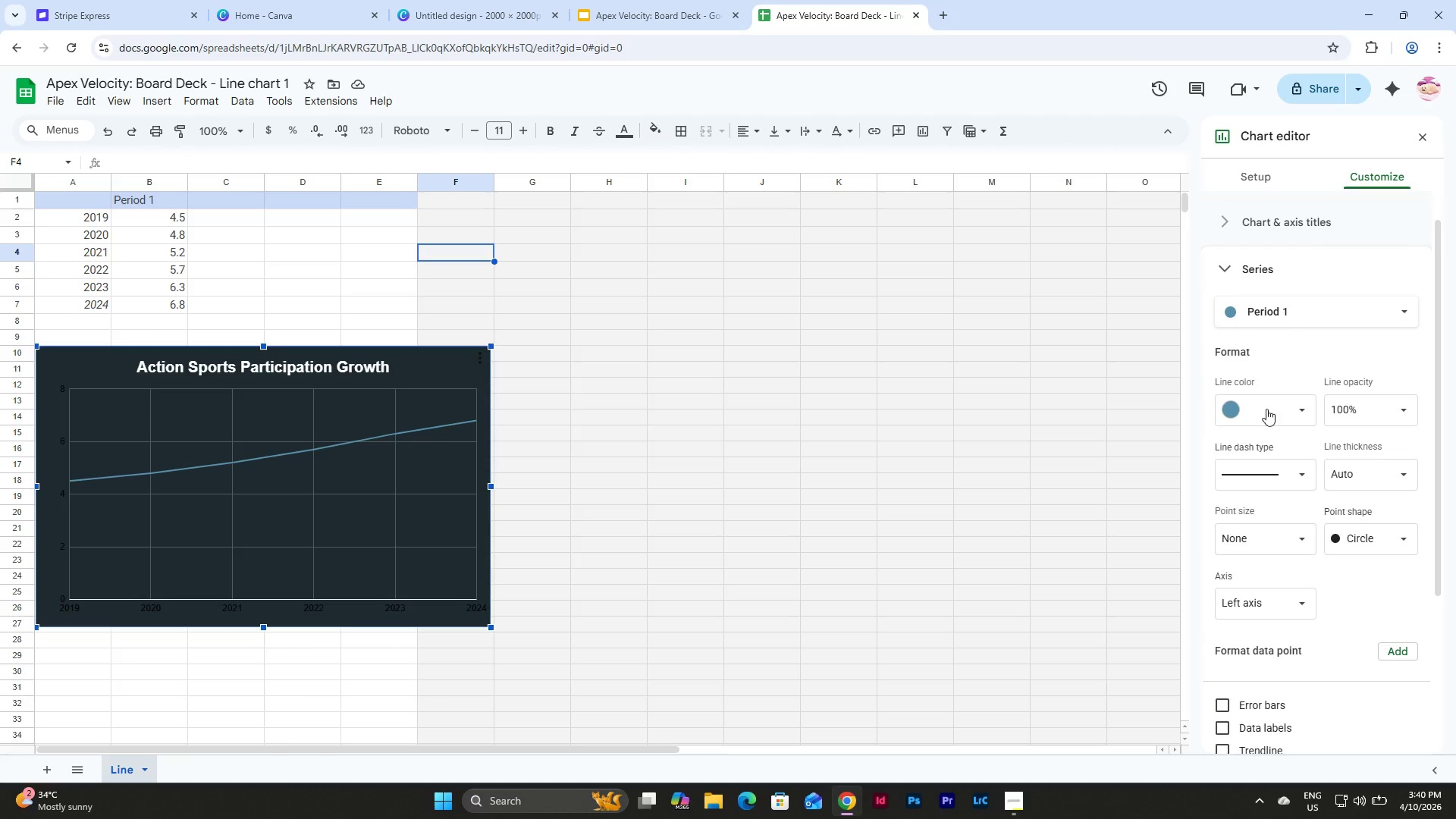 
left_click([1301, 406])
 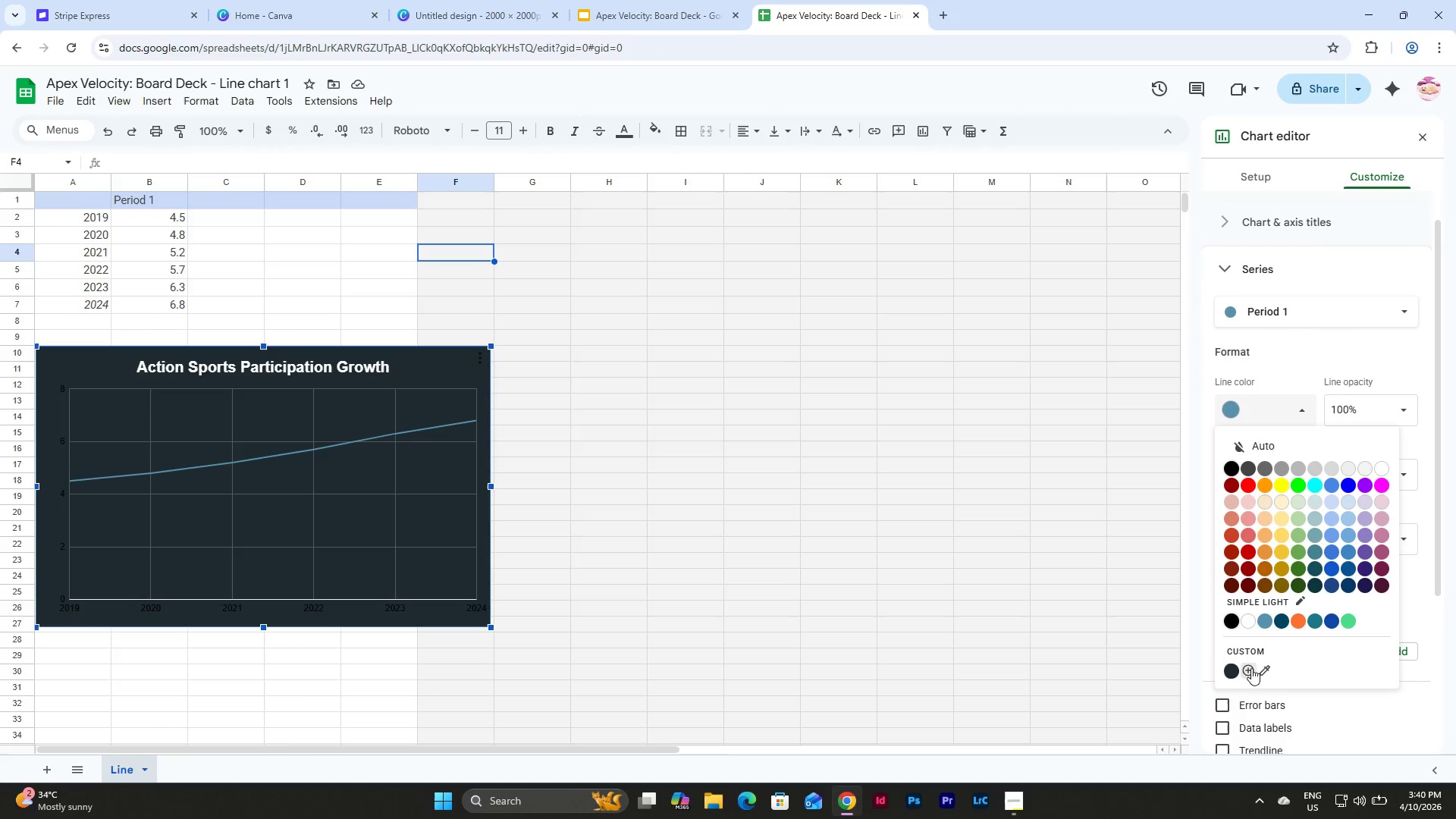 
left_click([1246, 667])
 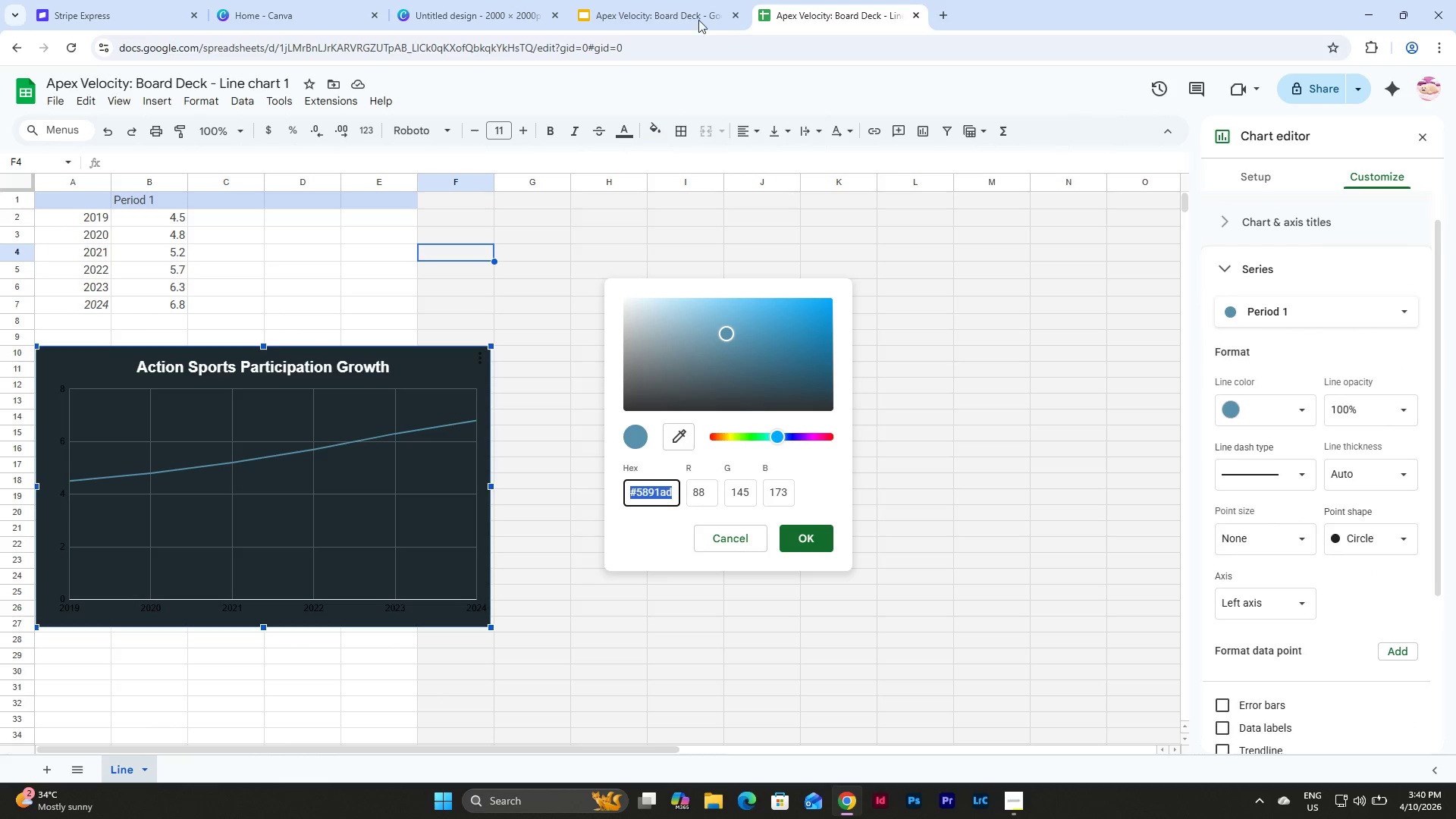 
left_click([608, 0])
 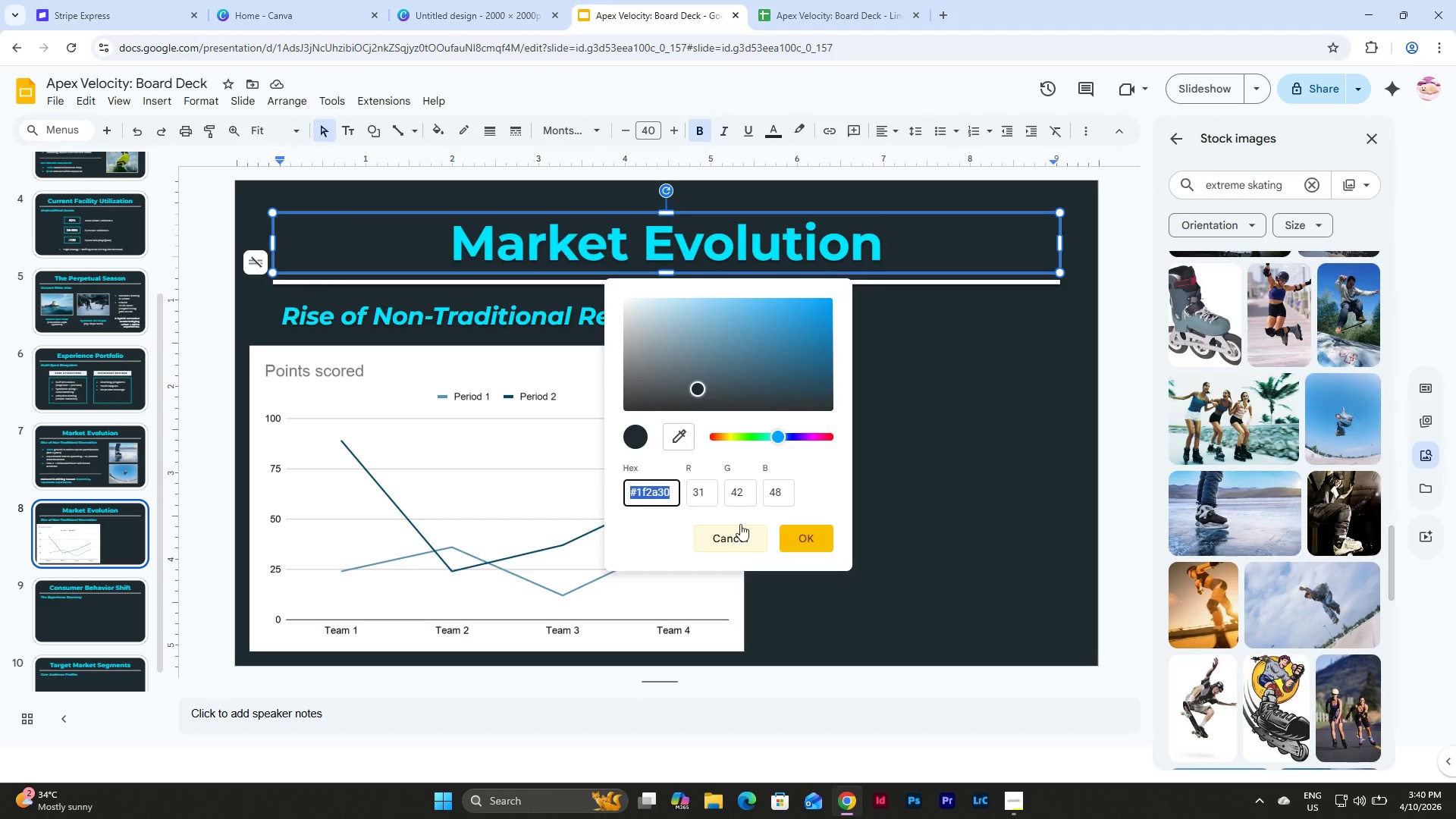 
left_click([741, 544])
 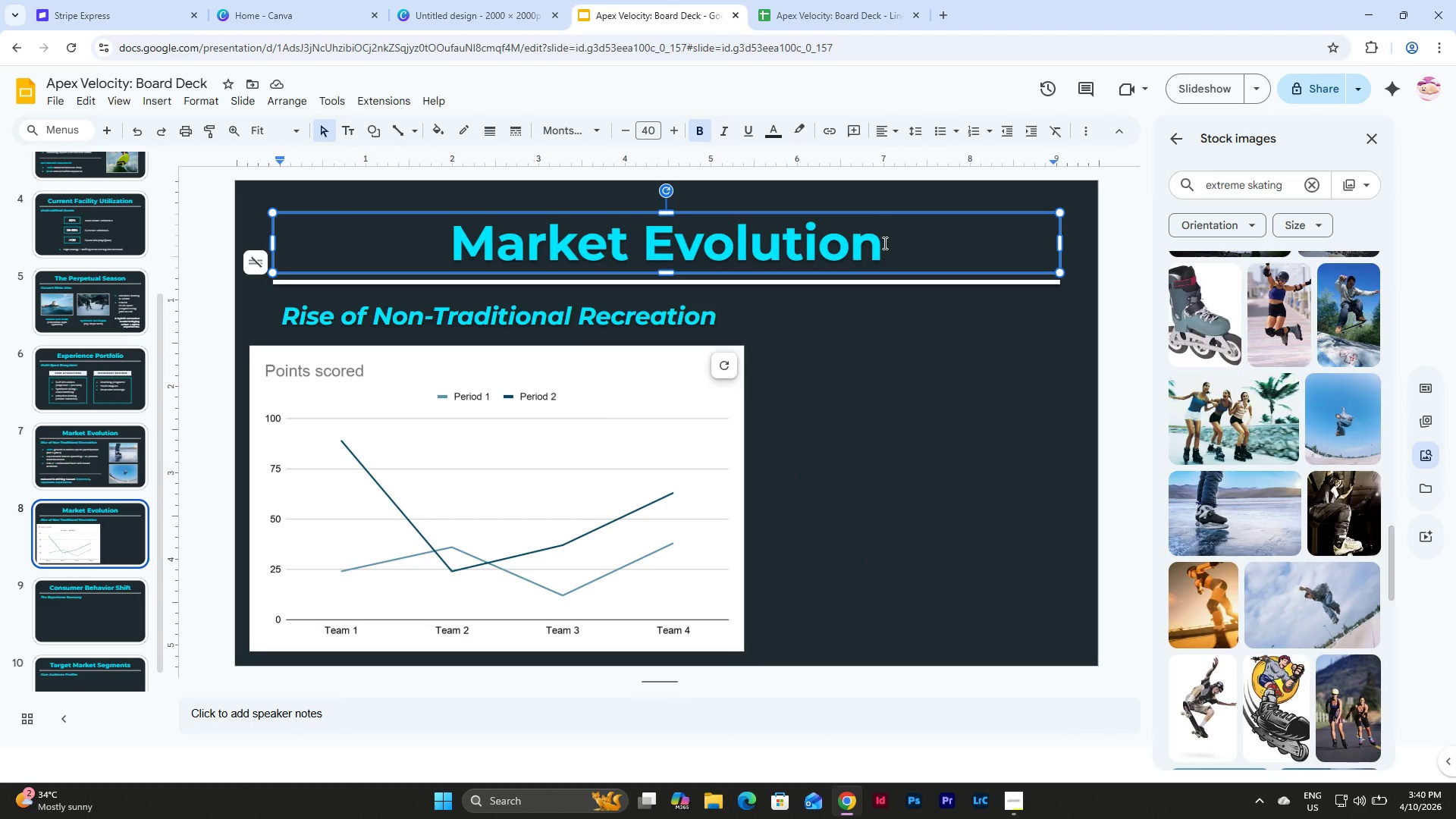 
left_click([883, 243])
 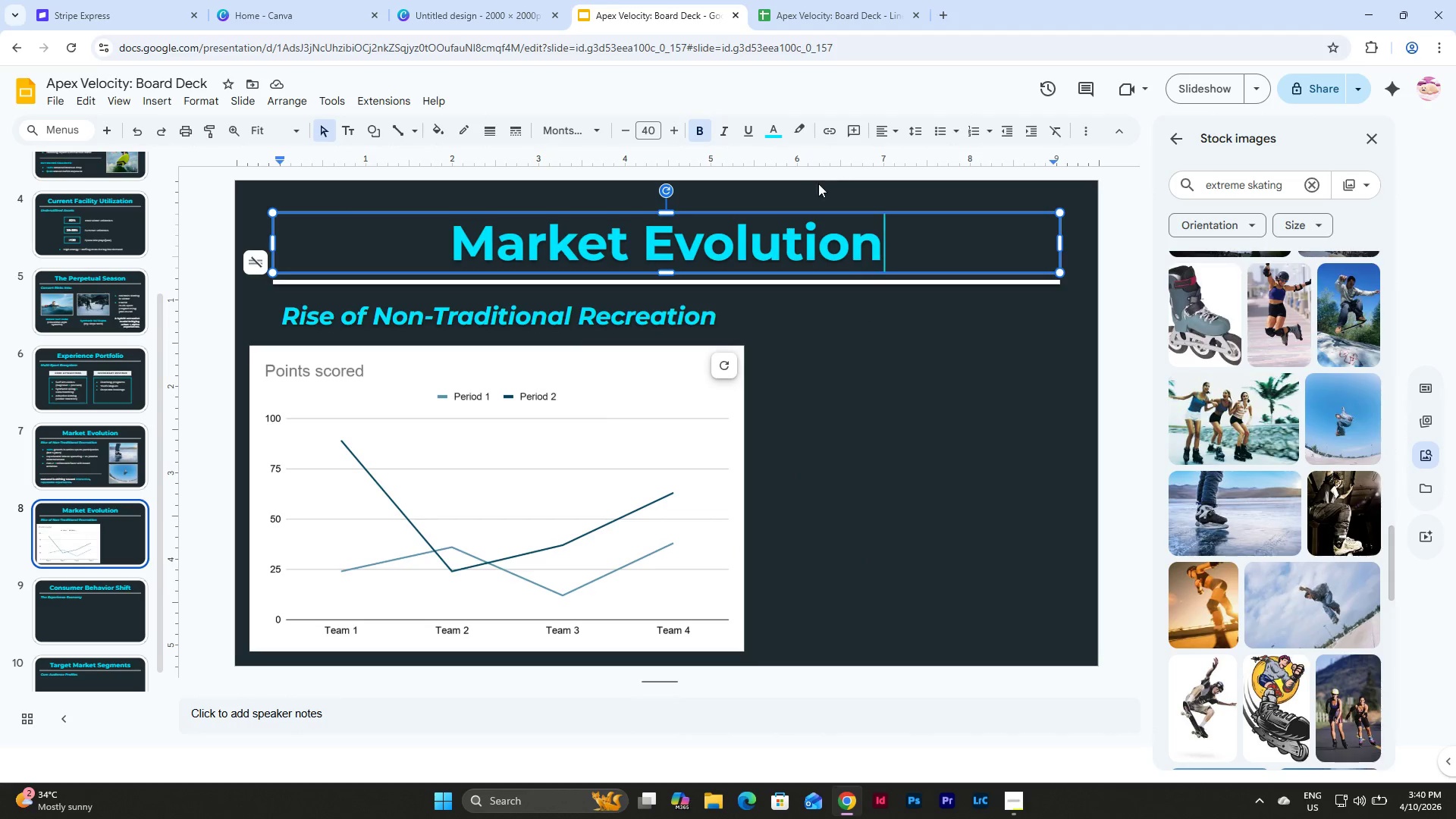 
left_click([770, 127])
 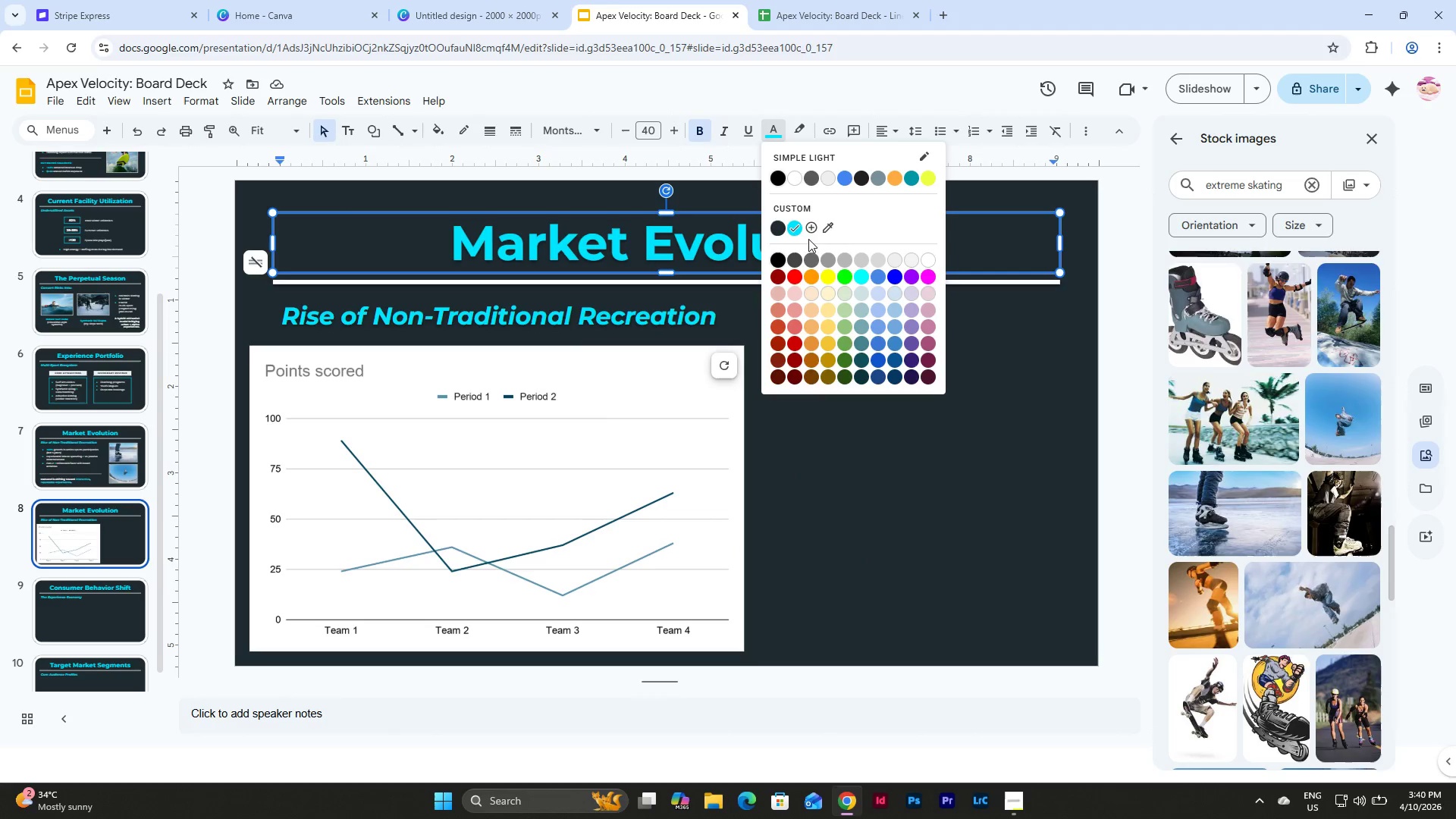 
left_click([811, 223])
 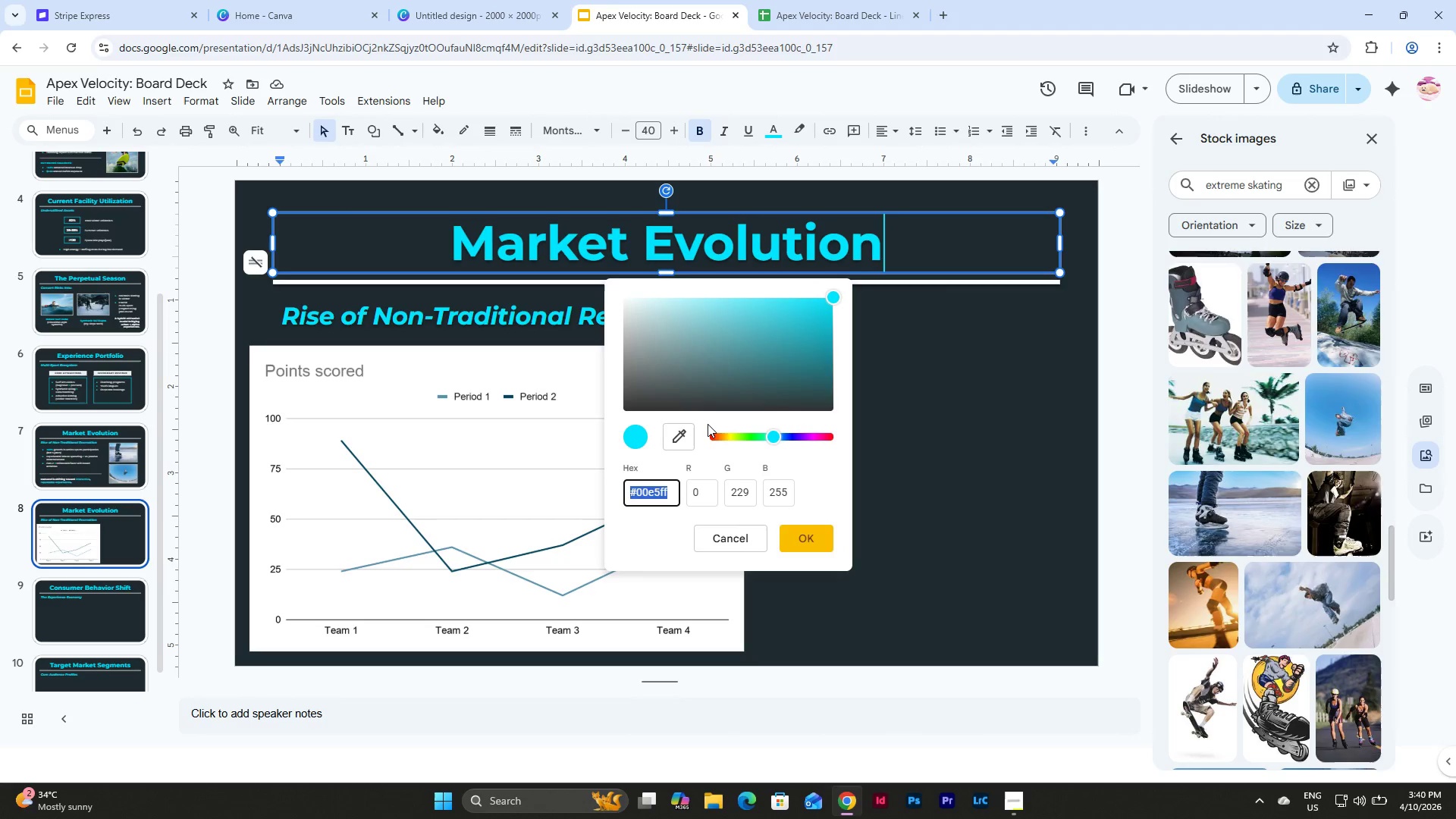 
key(Control+C)
 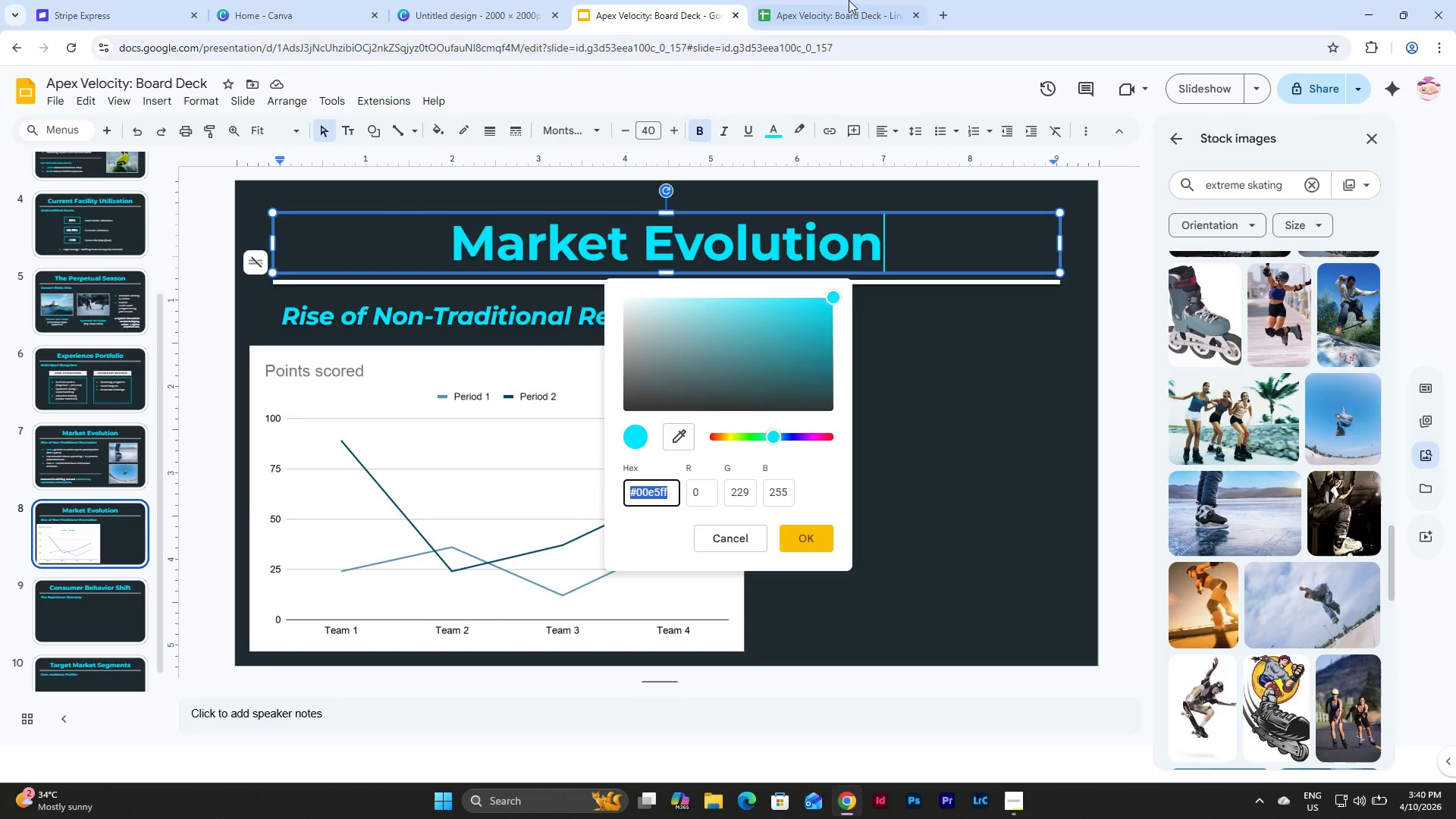 
left_click([855, 0])
 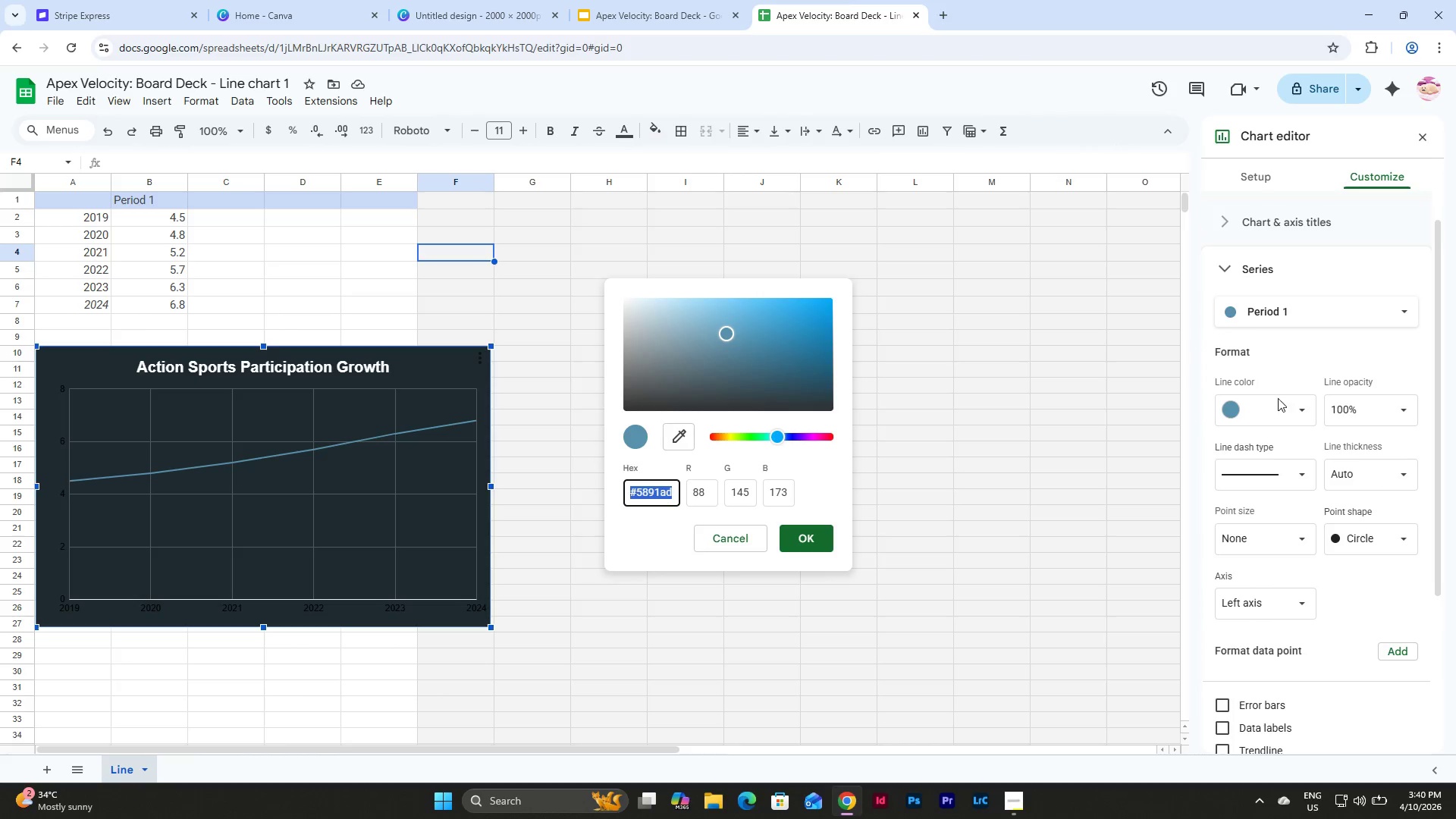 
key(Control+V)
 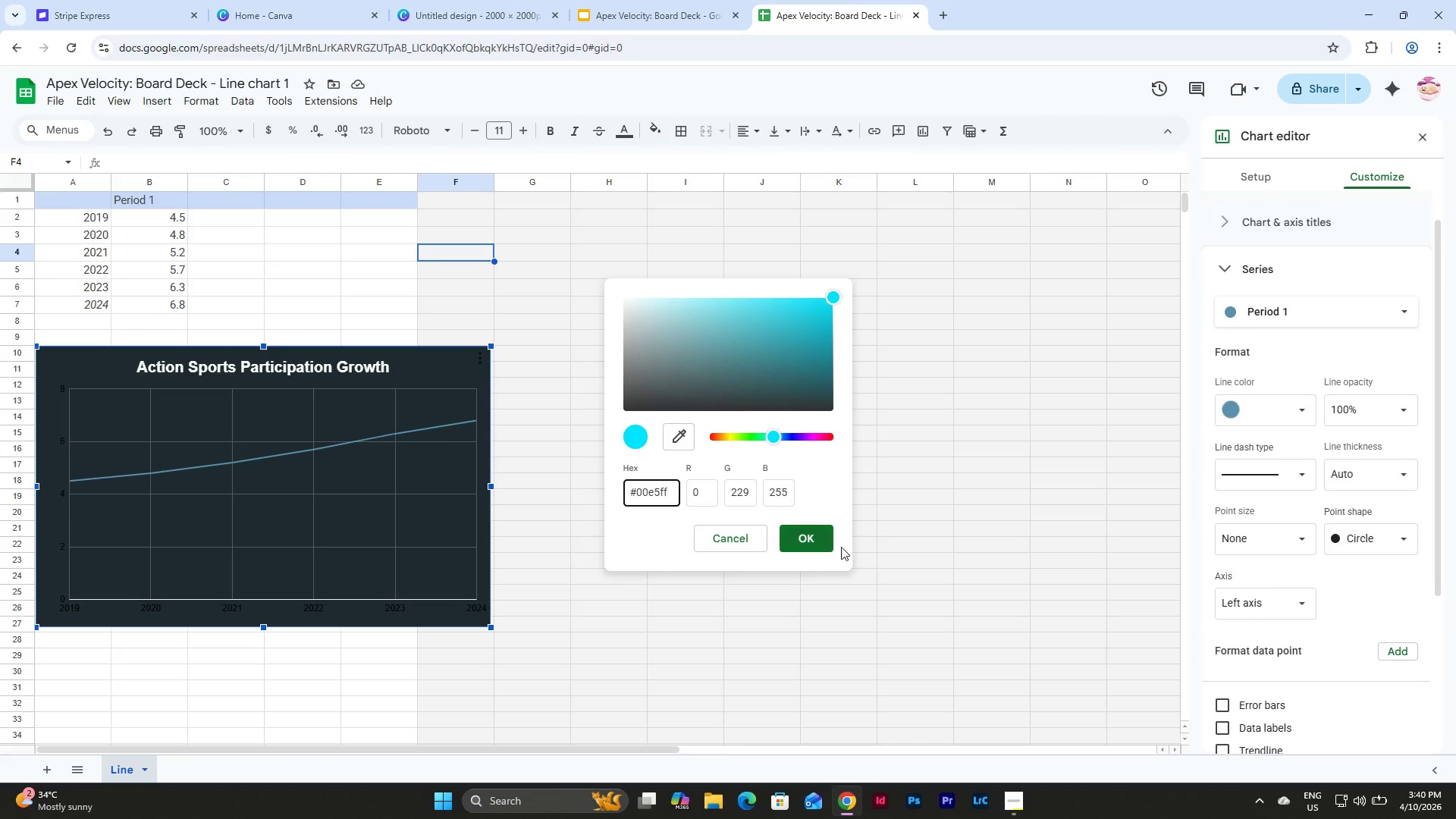 
left_click([816, 536])
 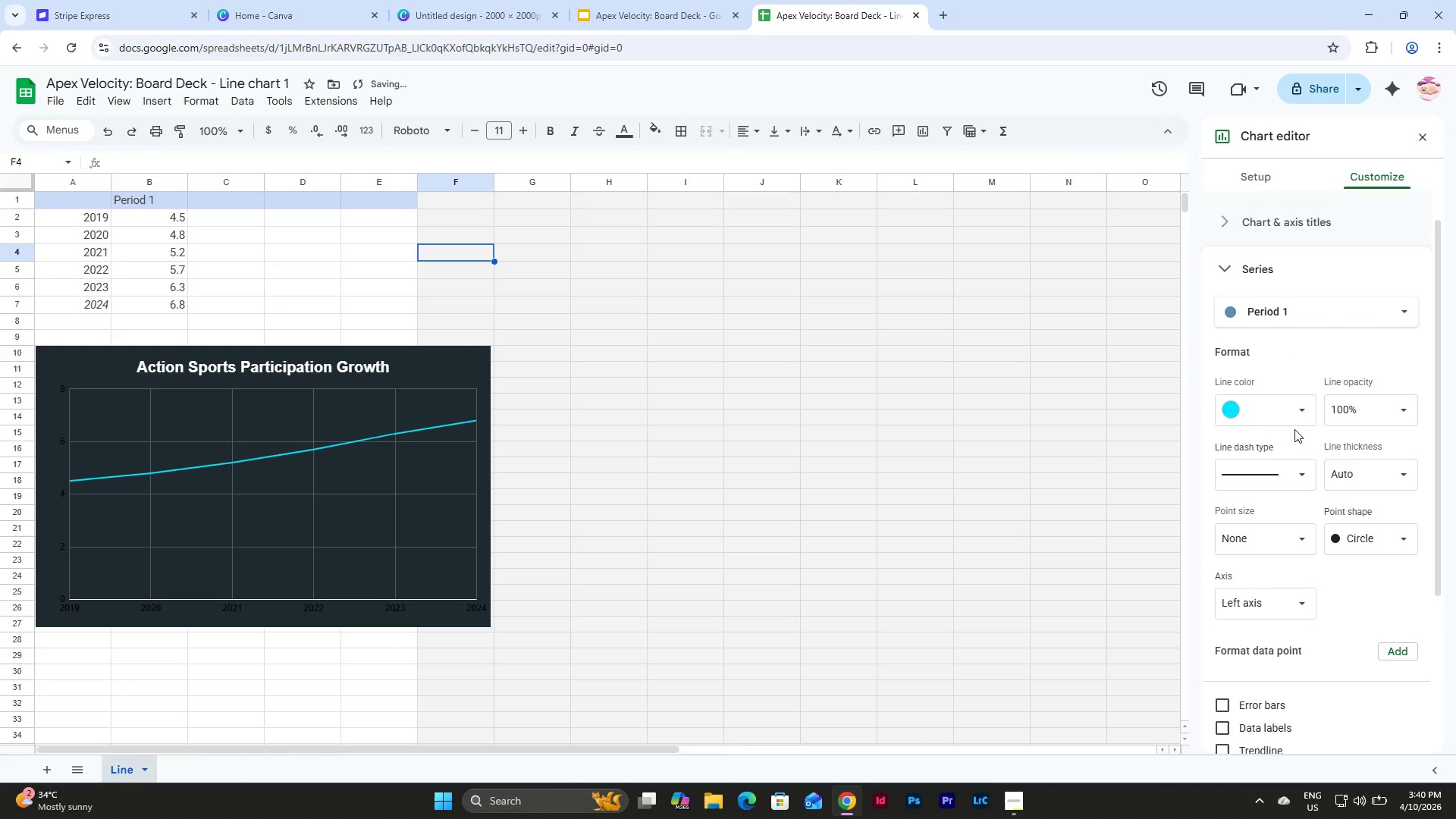 
scroll: coordinate [1294, 429], scroll_direction: down, amount: 1.0
 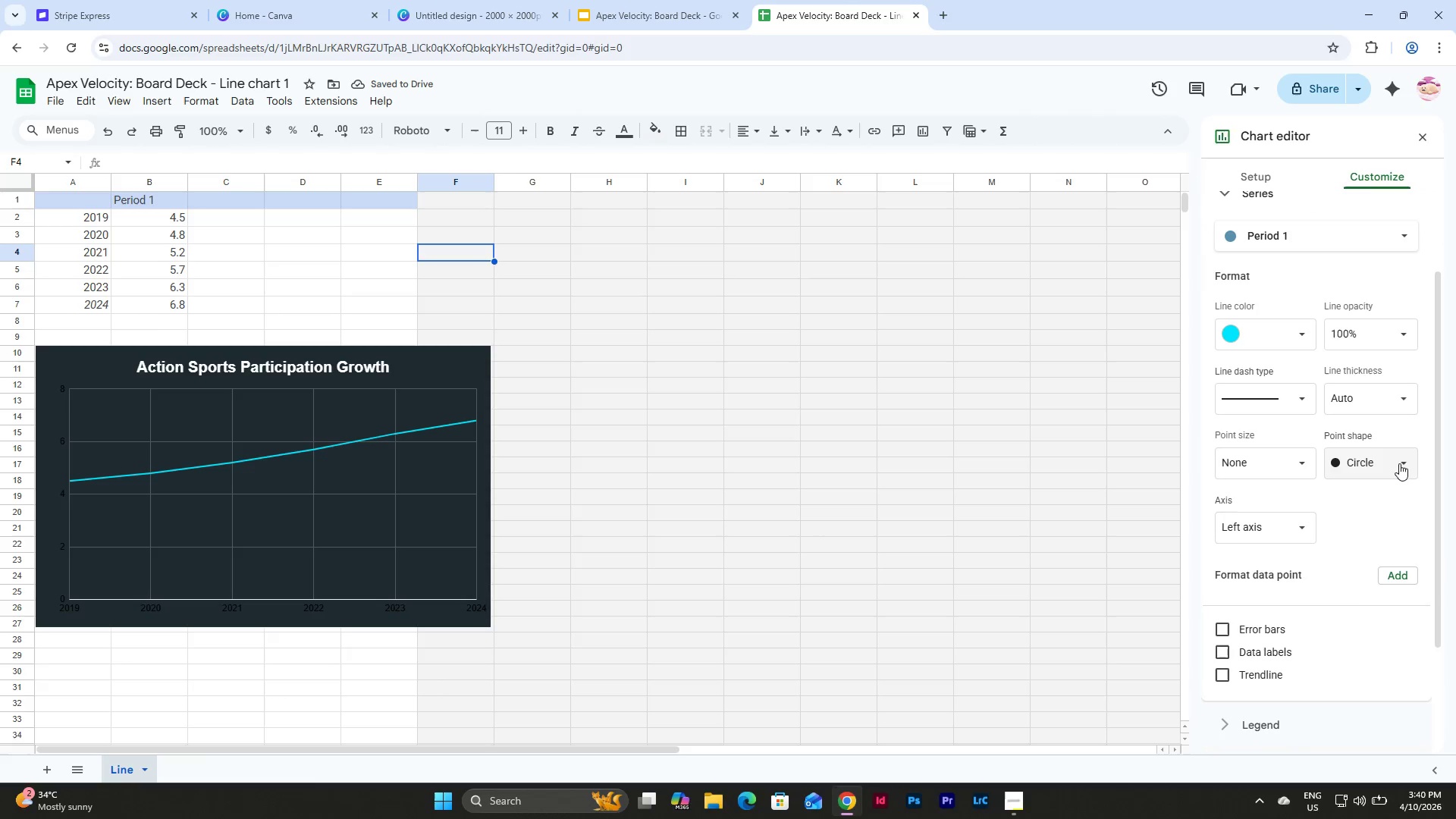 
left_click([1399, 463])
 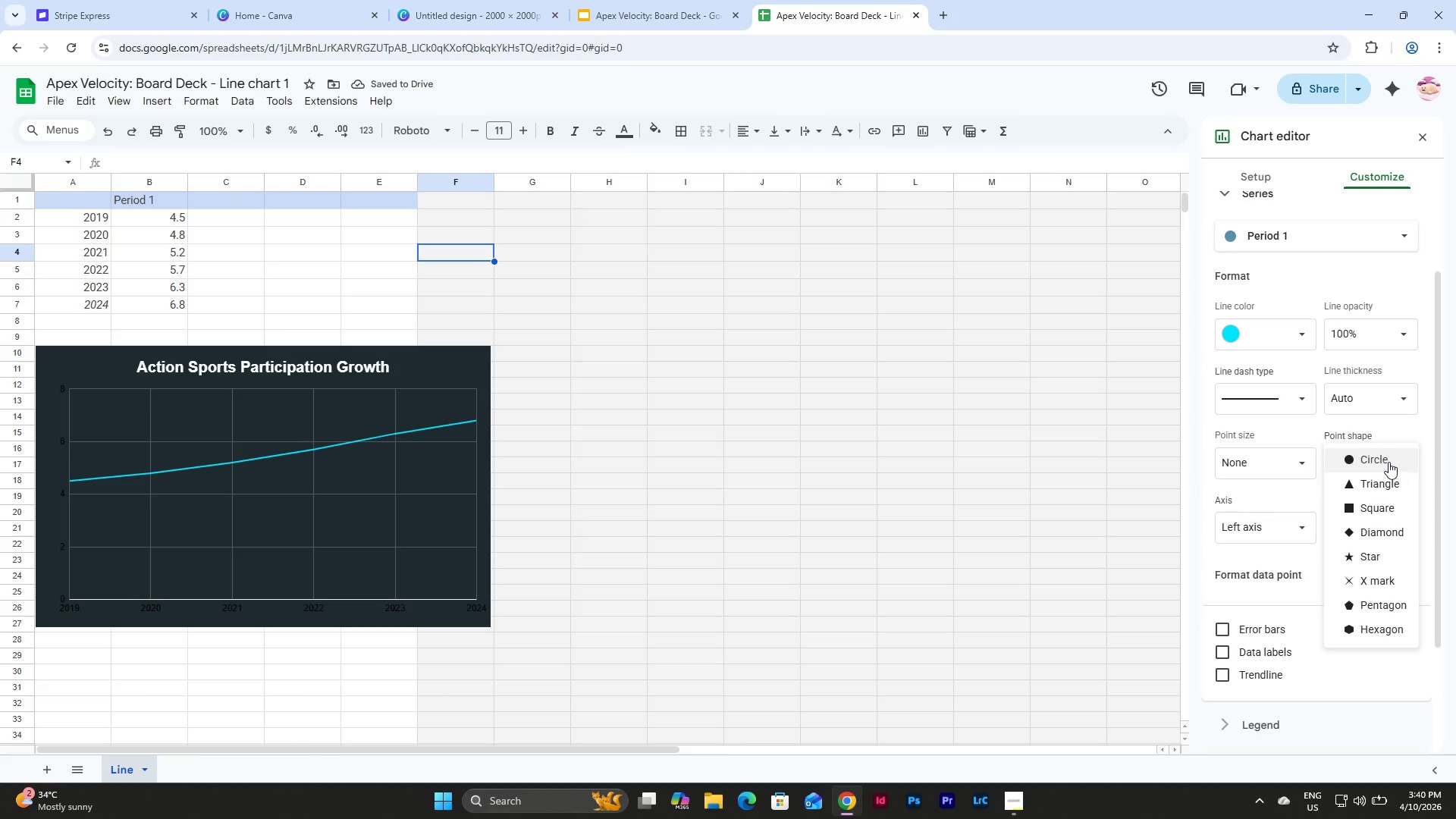 
left_click([1386, 461])
 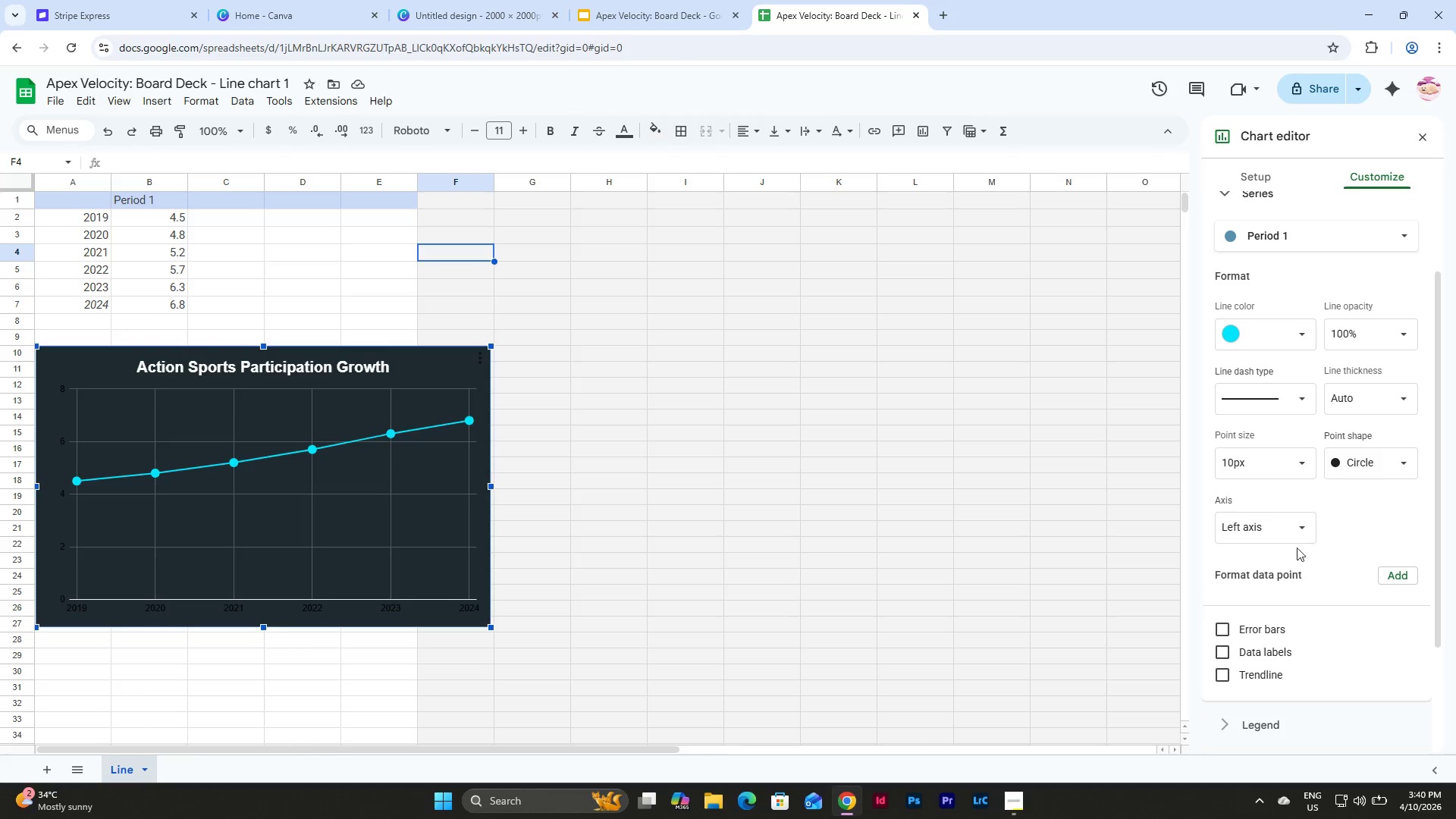 
wait(7.78)
 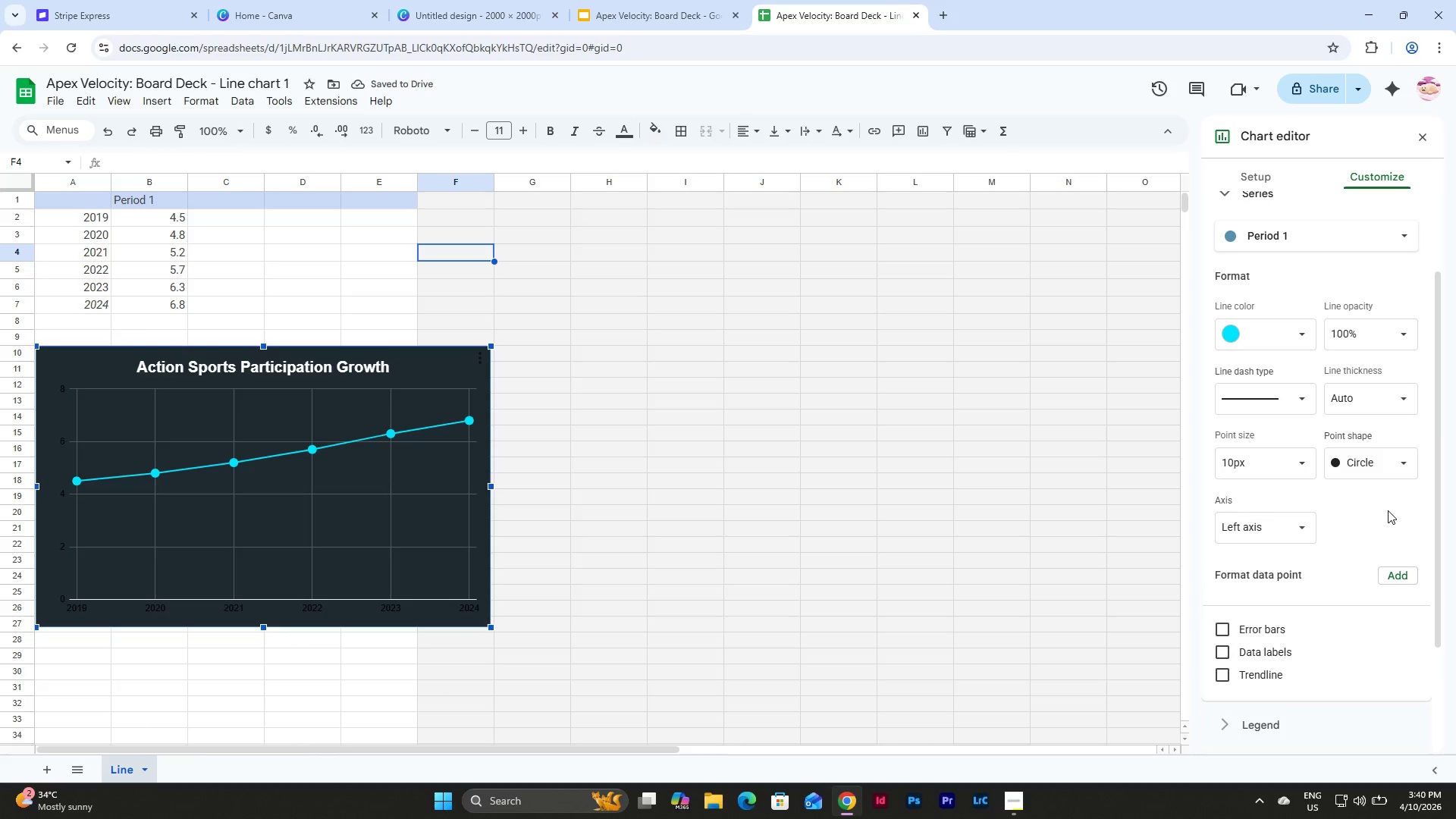 
scroll: coordinate [1310, 431], scroll_direction: down, amount: 4.0
 